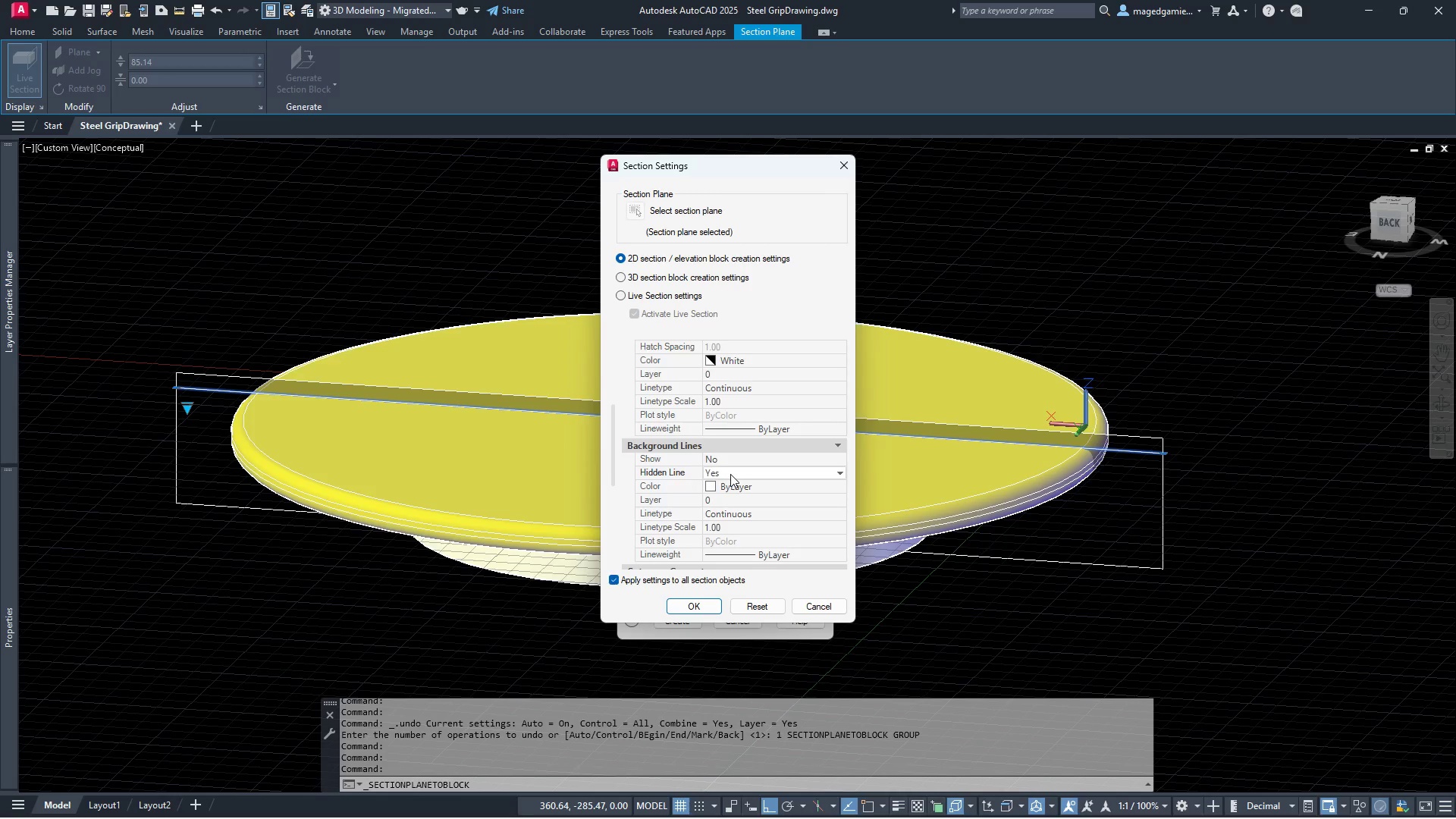 
left_click([730, 474])
 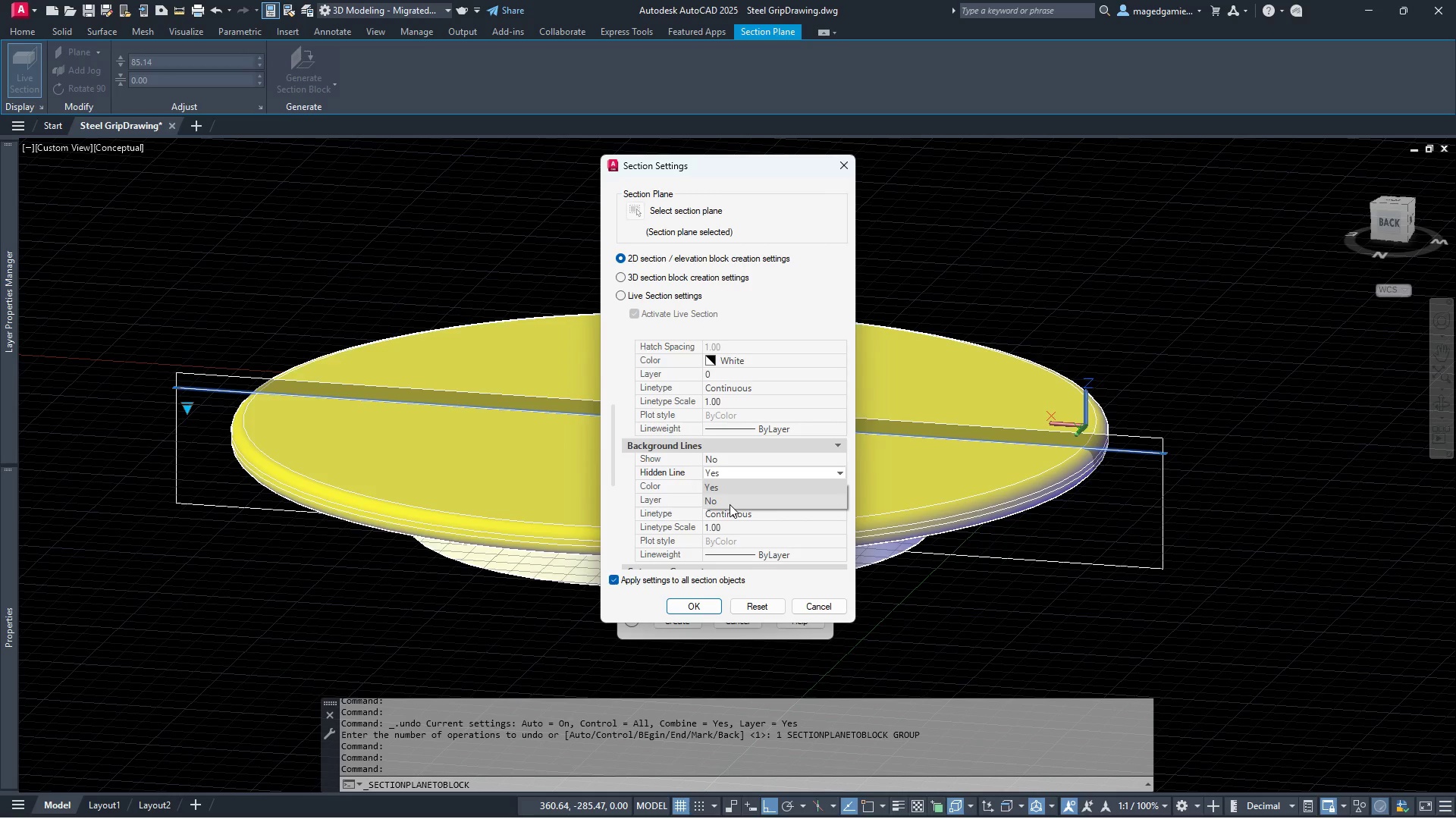 
left_click([730, 504])
 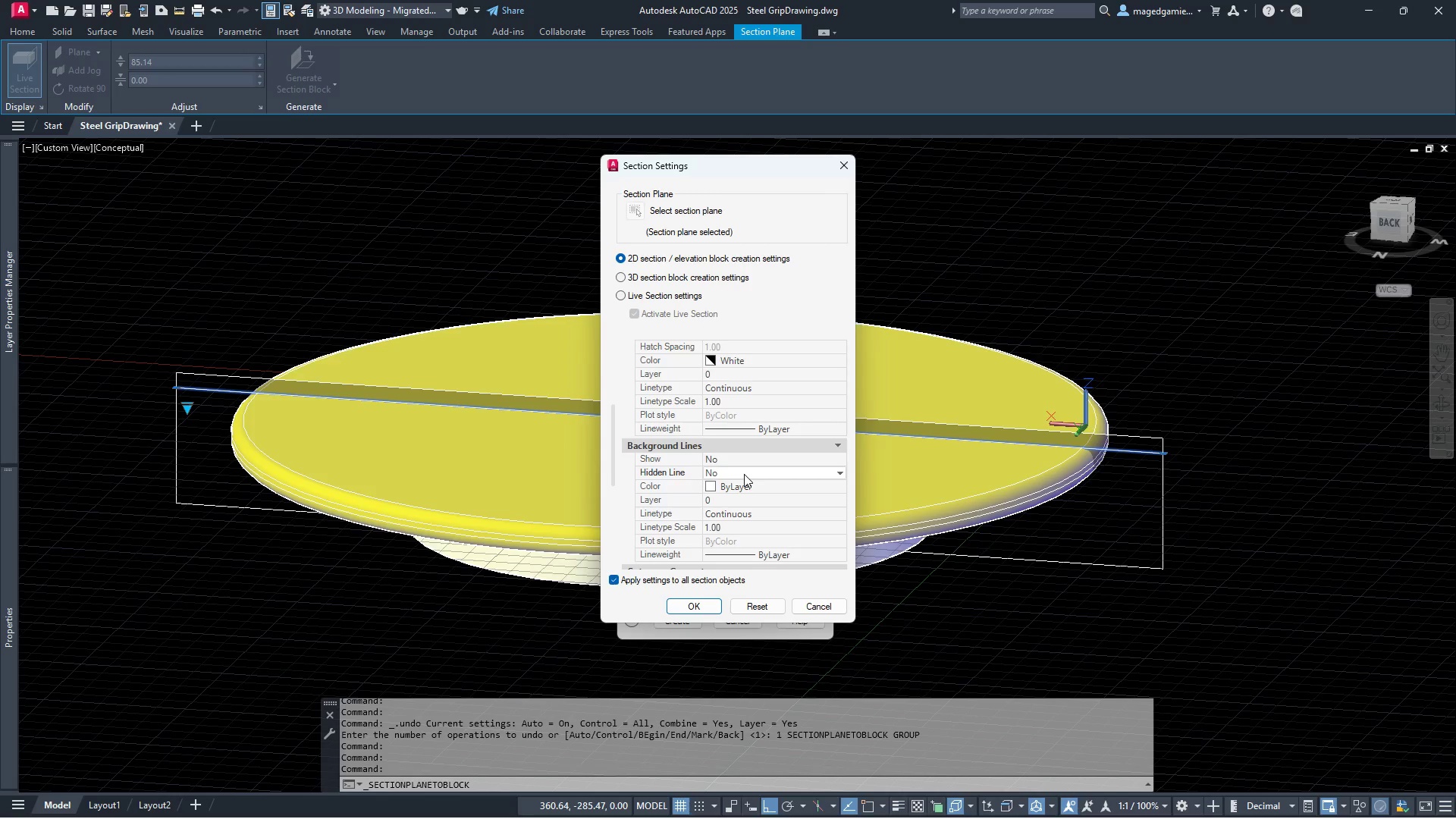 
scroll: coordinate [749, 500], scroll_direction: down, amount: 3.0
 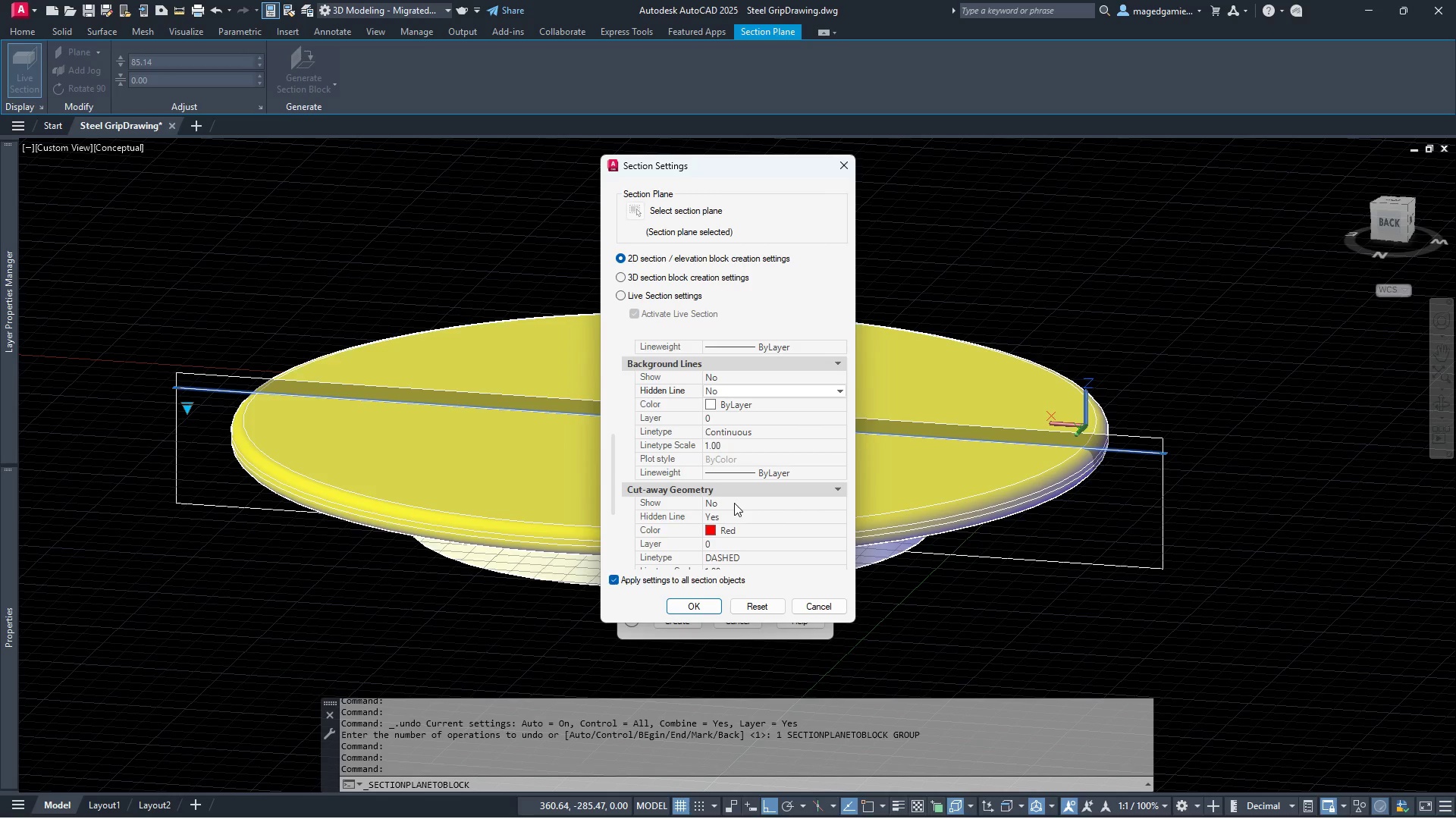 
wait(5.34)
 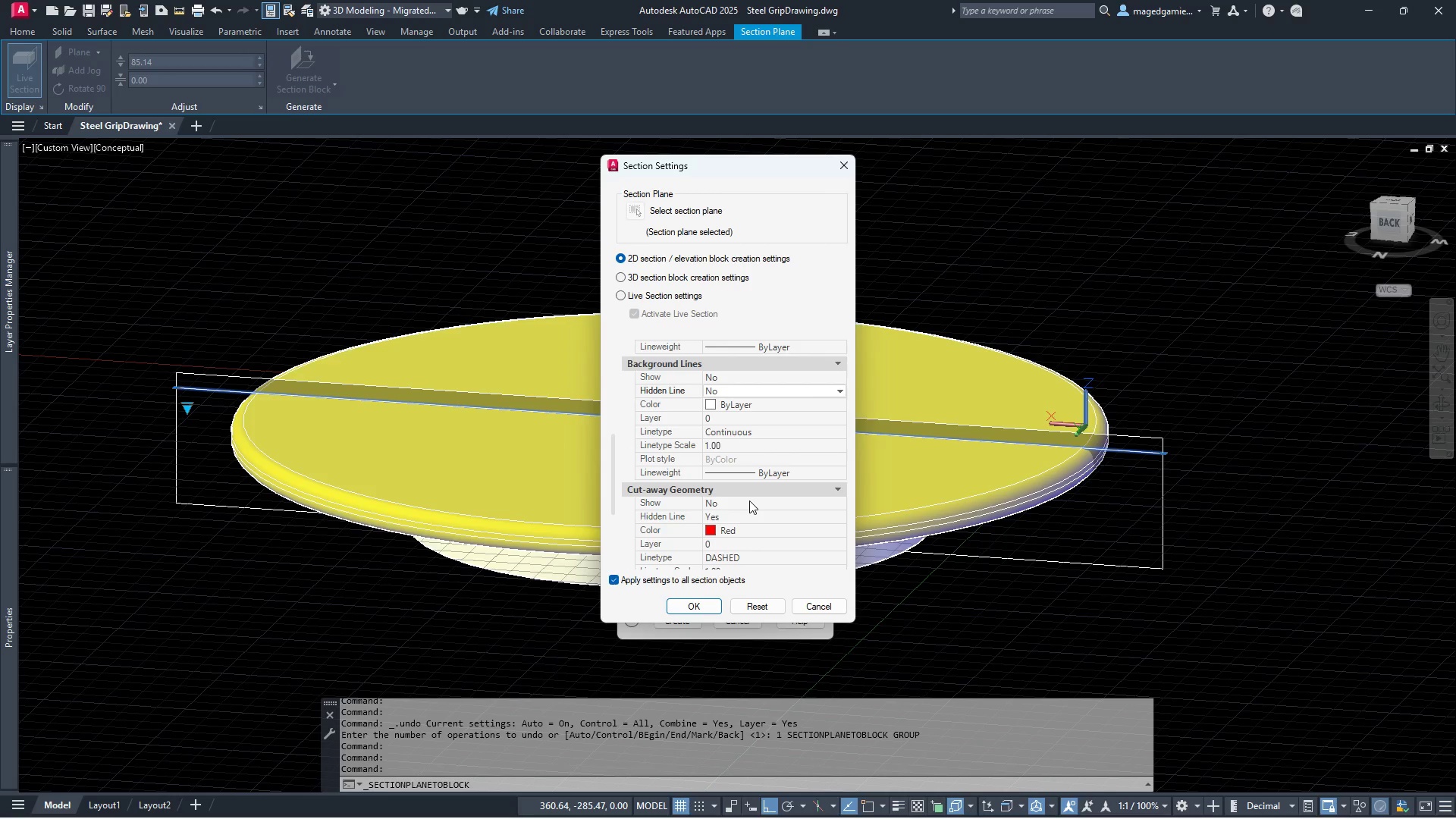 
double_click([734, 518])
 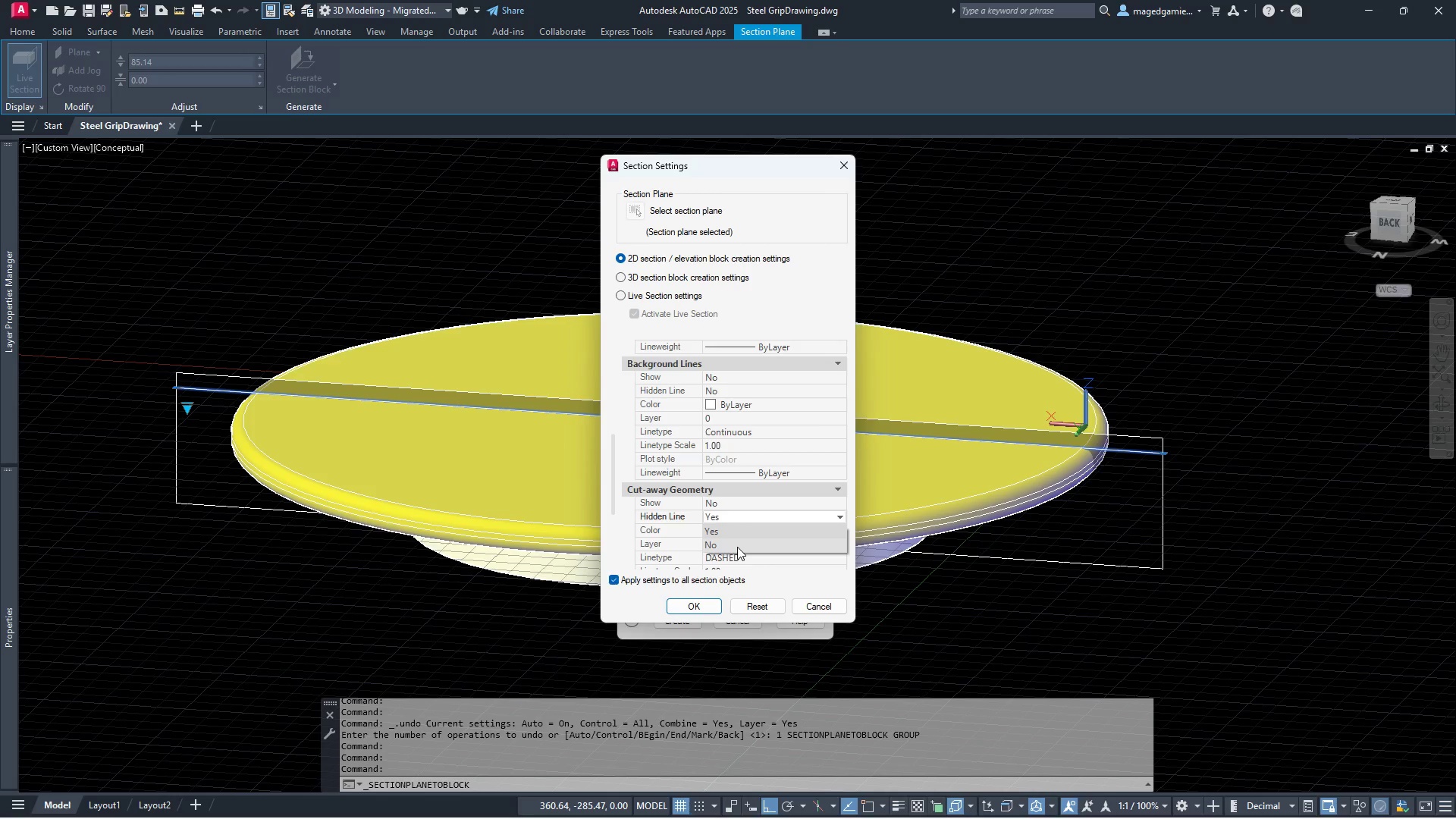 
left_click([737, 547])
 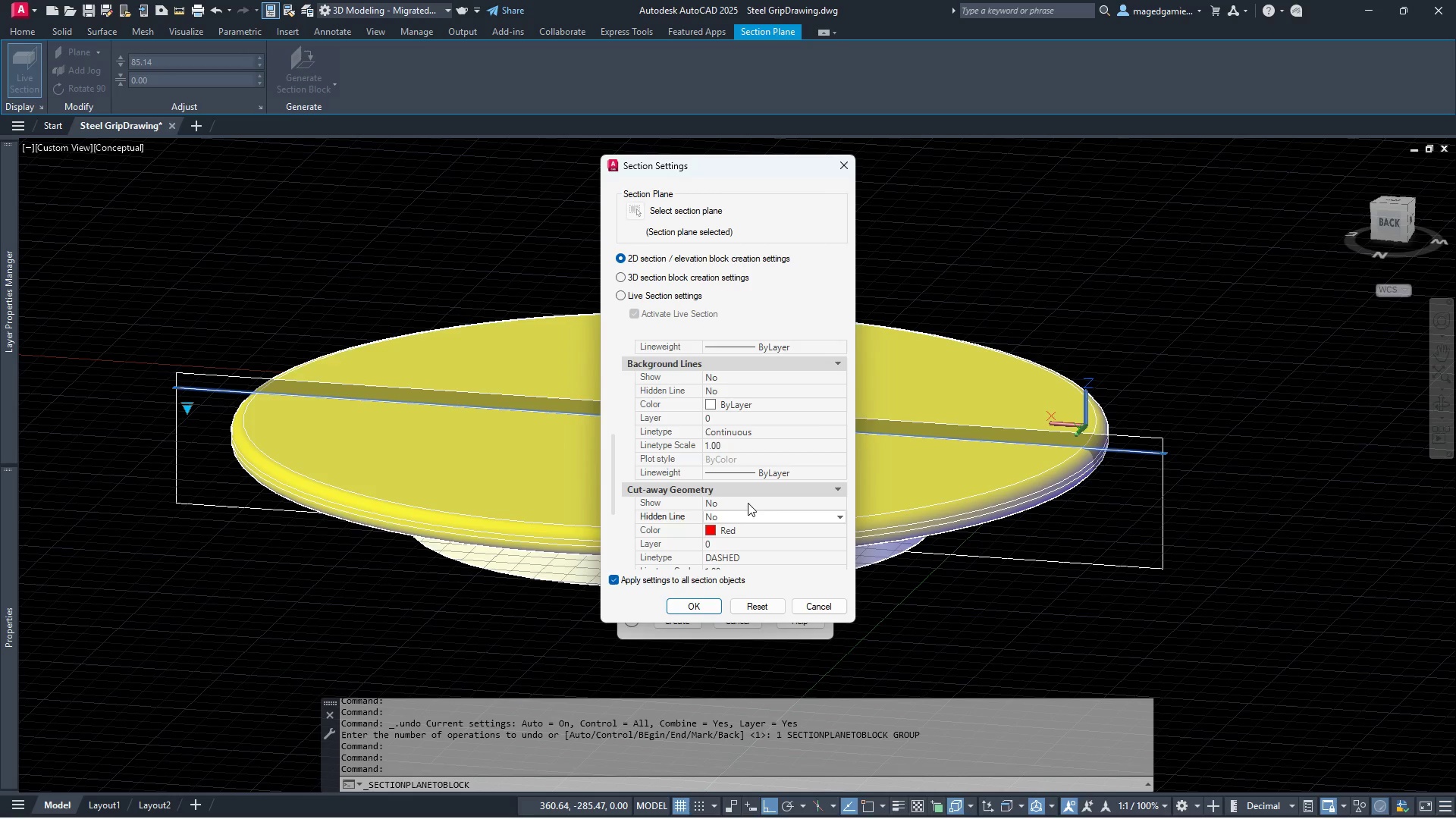 
scroll: coordinate [748, 504], scroll_direction: down, amount: 3.0
 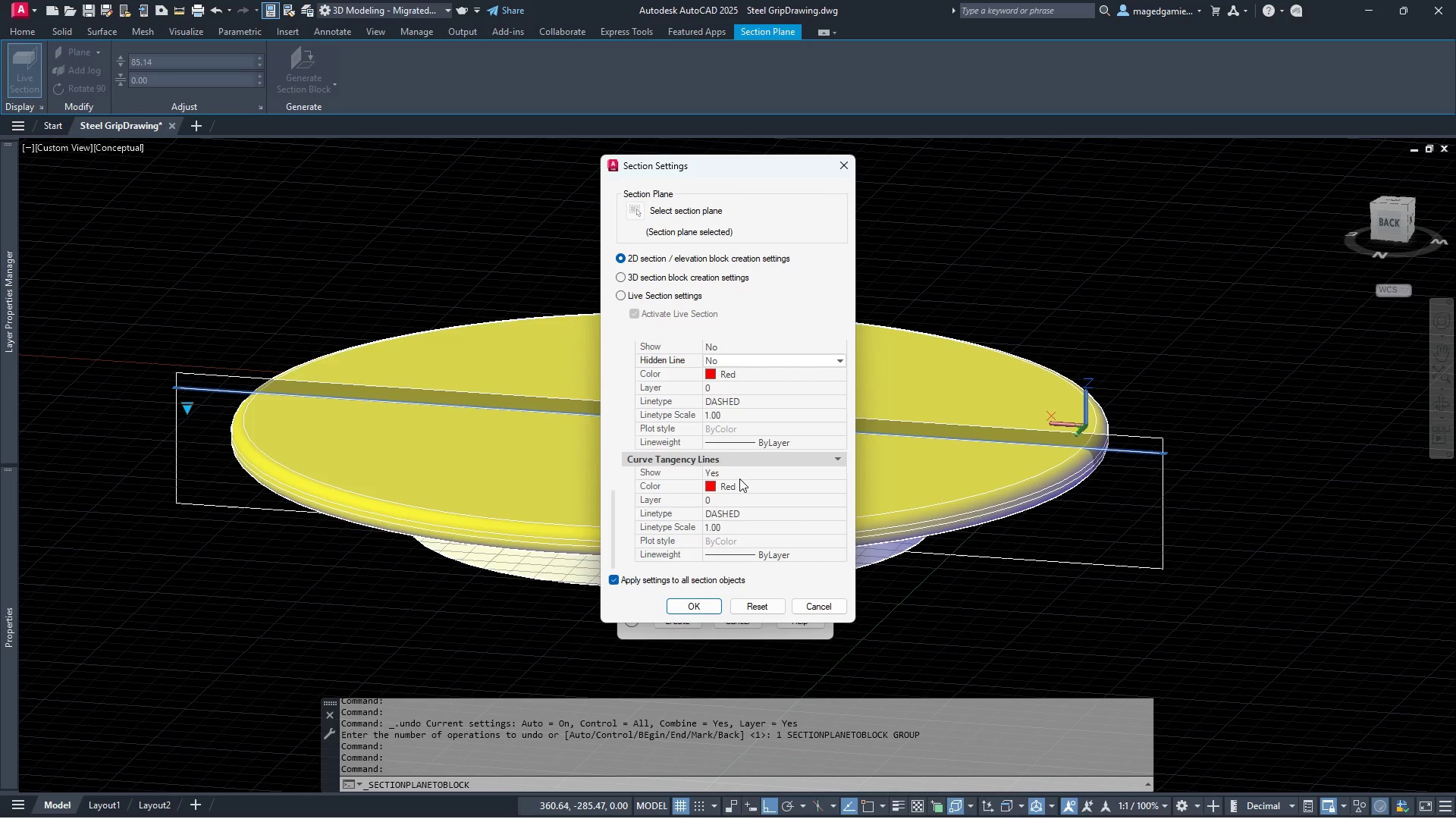 
left_click([739, 472])
 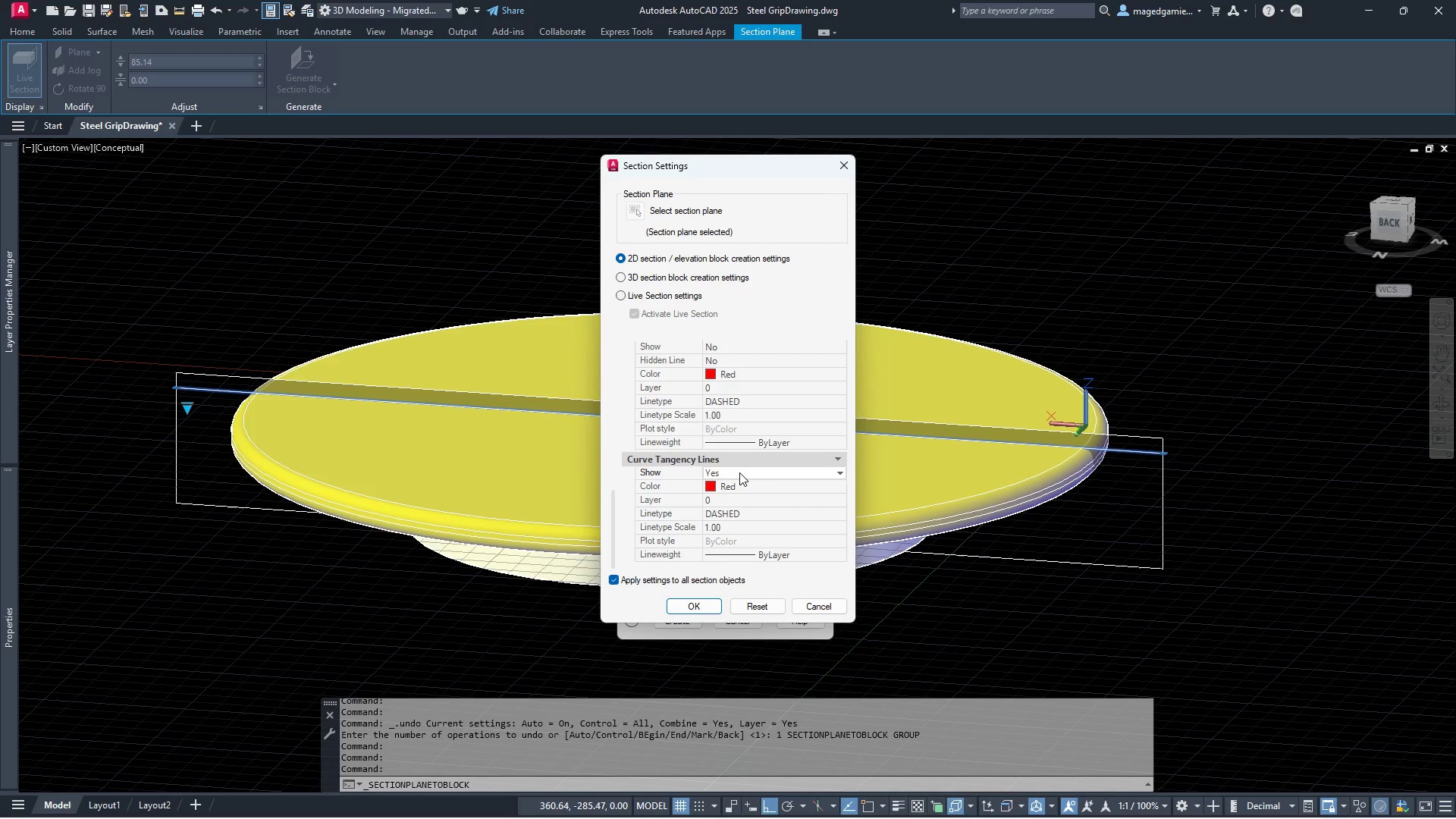 
left_click([739, 472])
 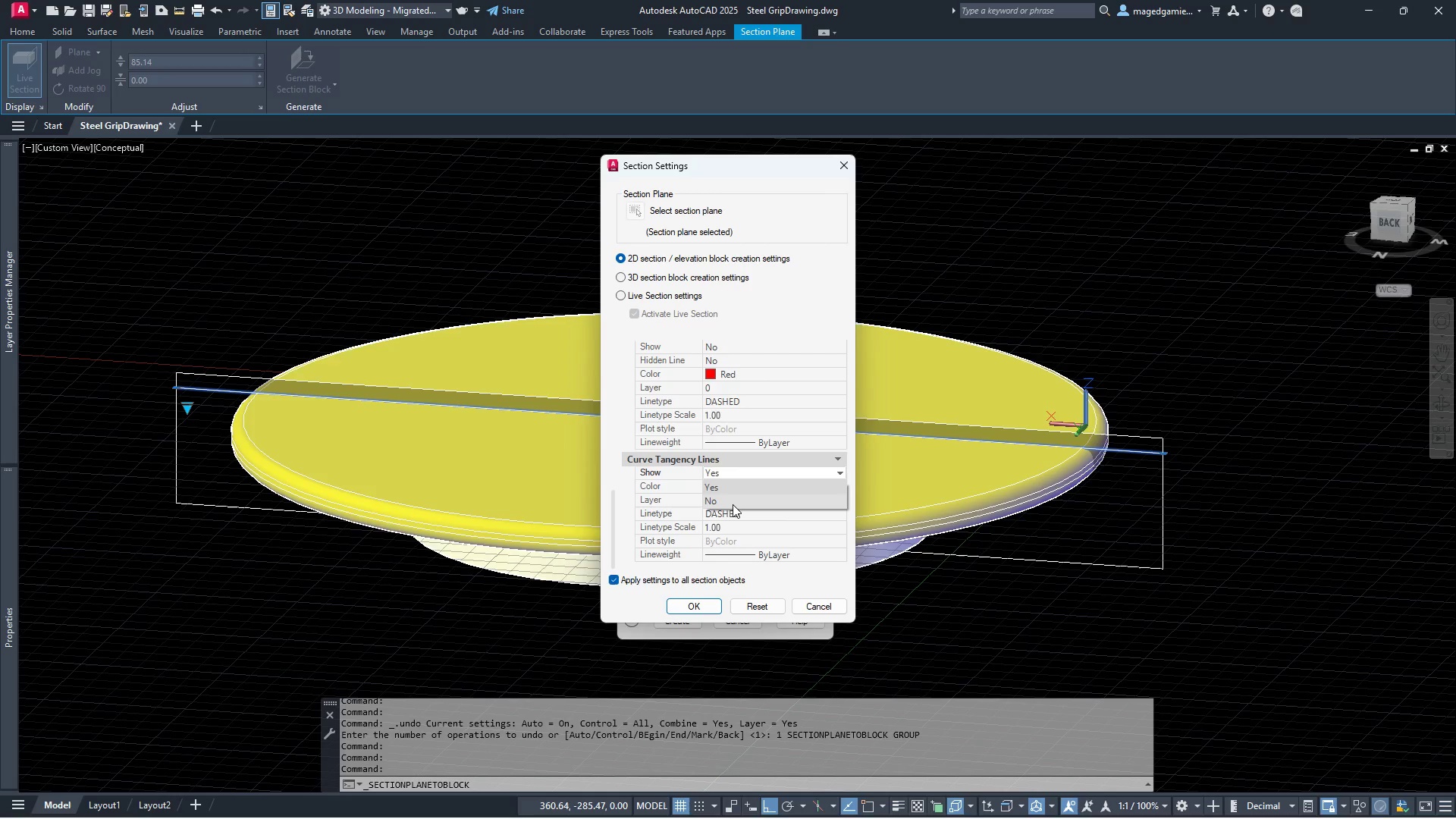 
left_click([733, 504])
 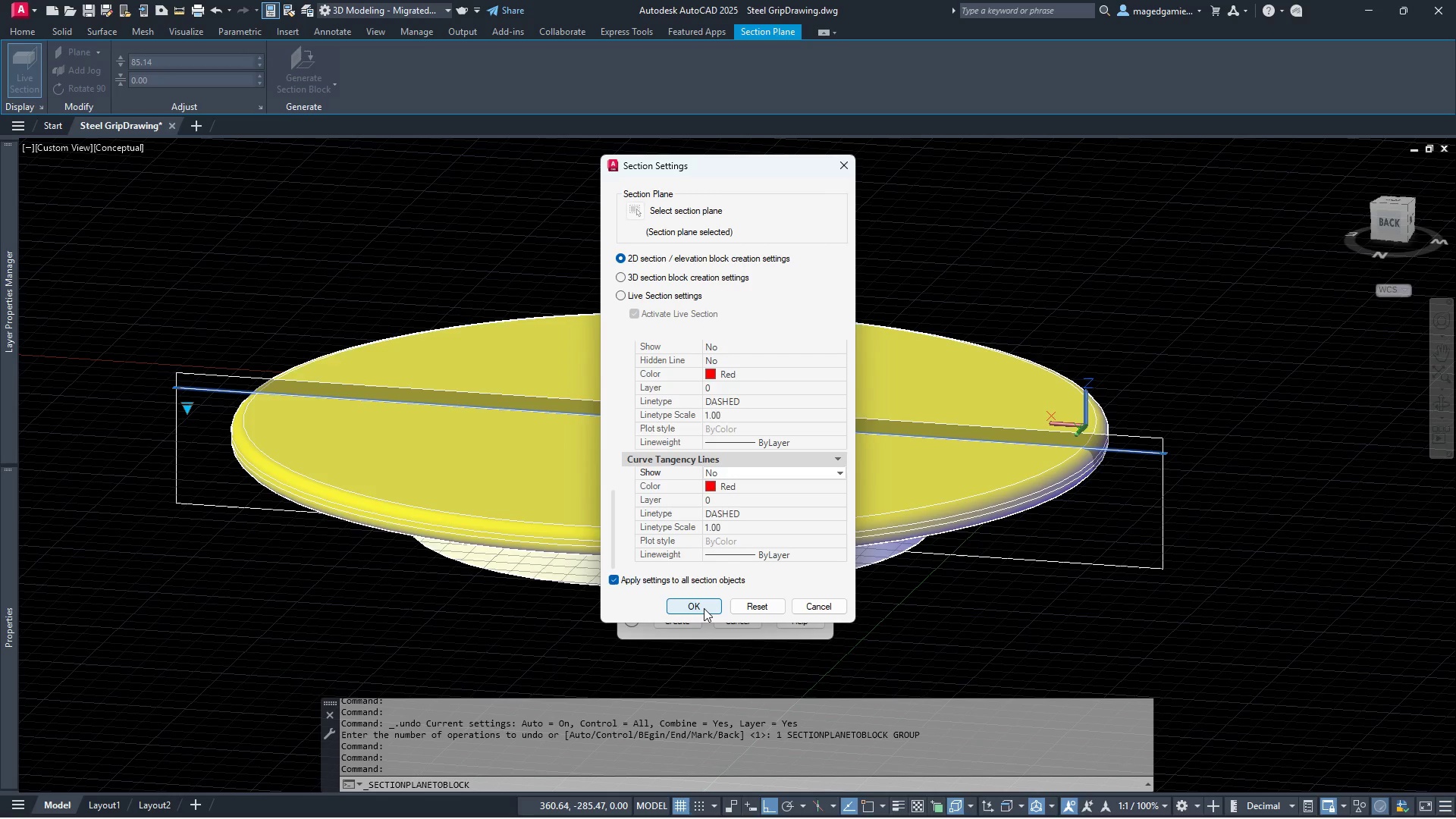 
left_click([704, 608])
 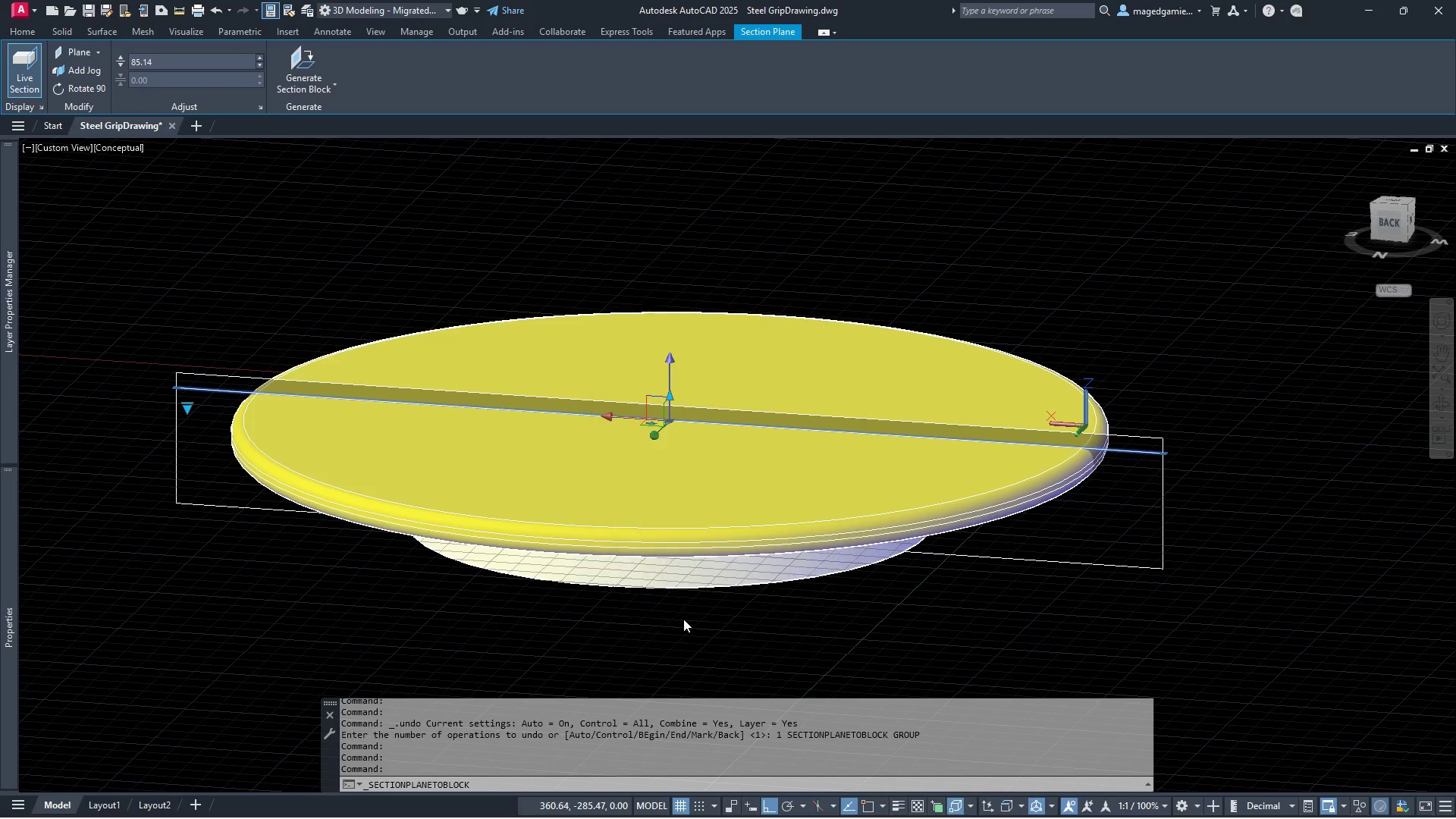 
scroll: coordinate [792, 482], scroll_direction: down, amount: 1.0
 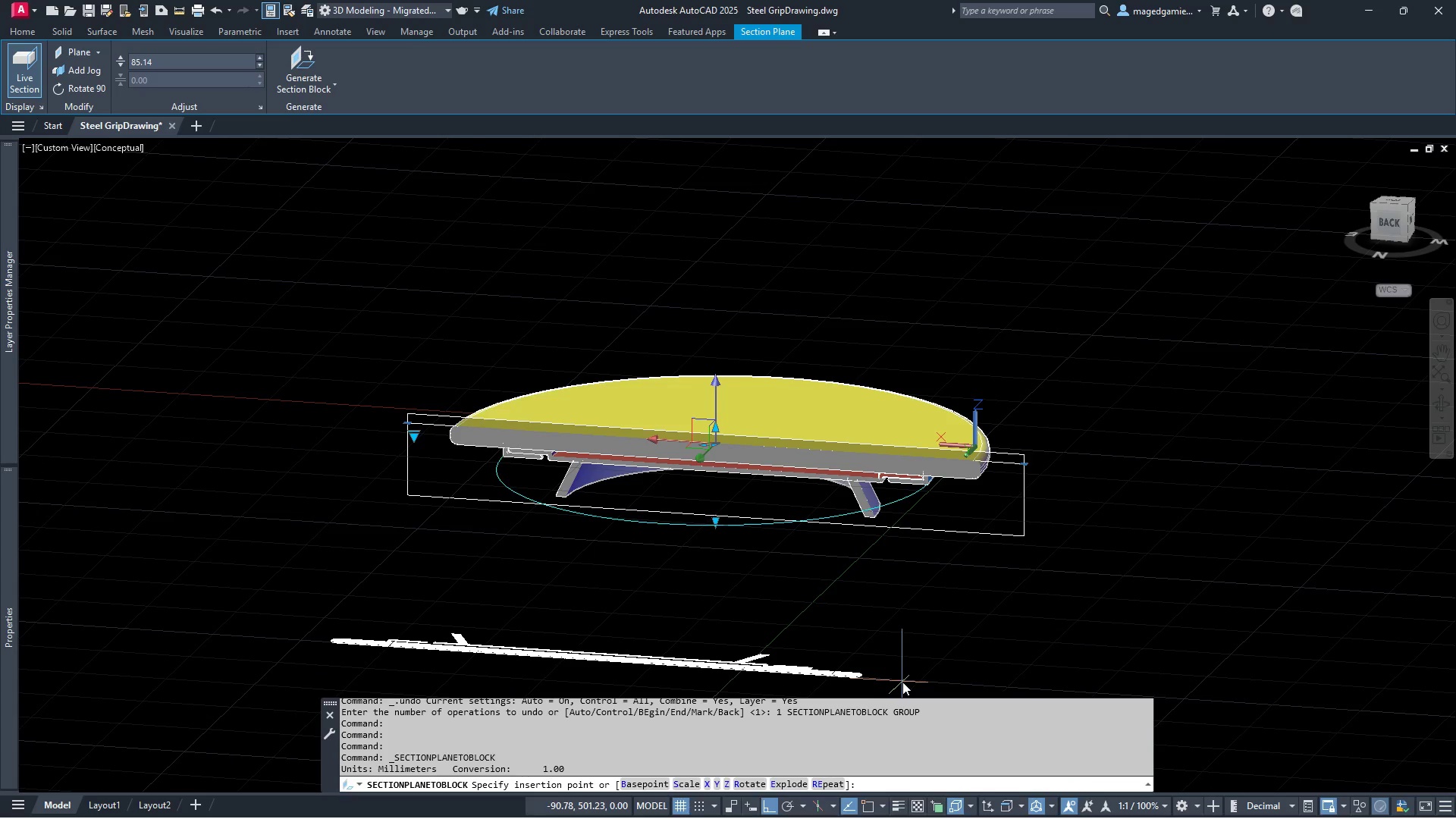 
wait(5.32)
 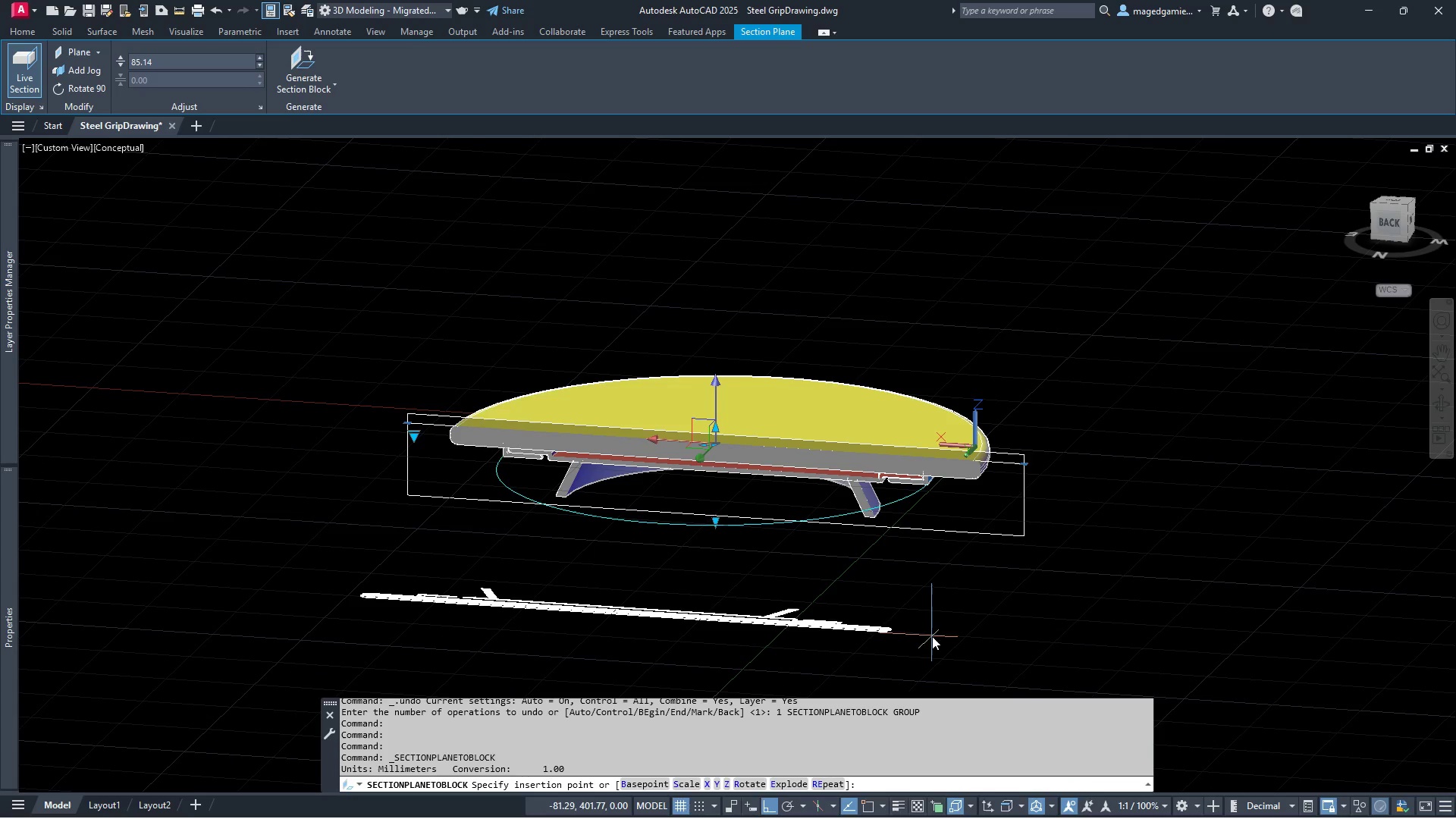 
left_click([908, 673])
 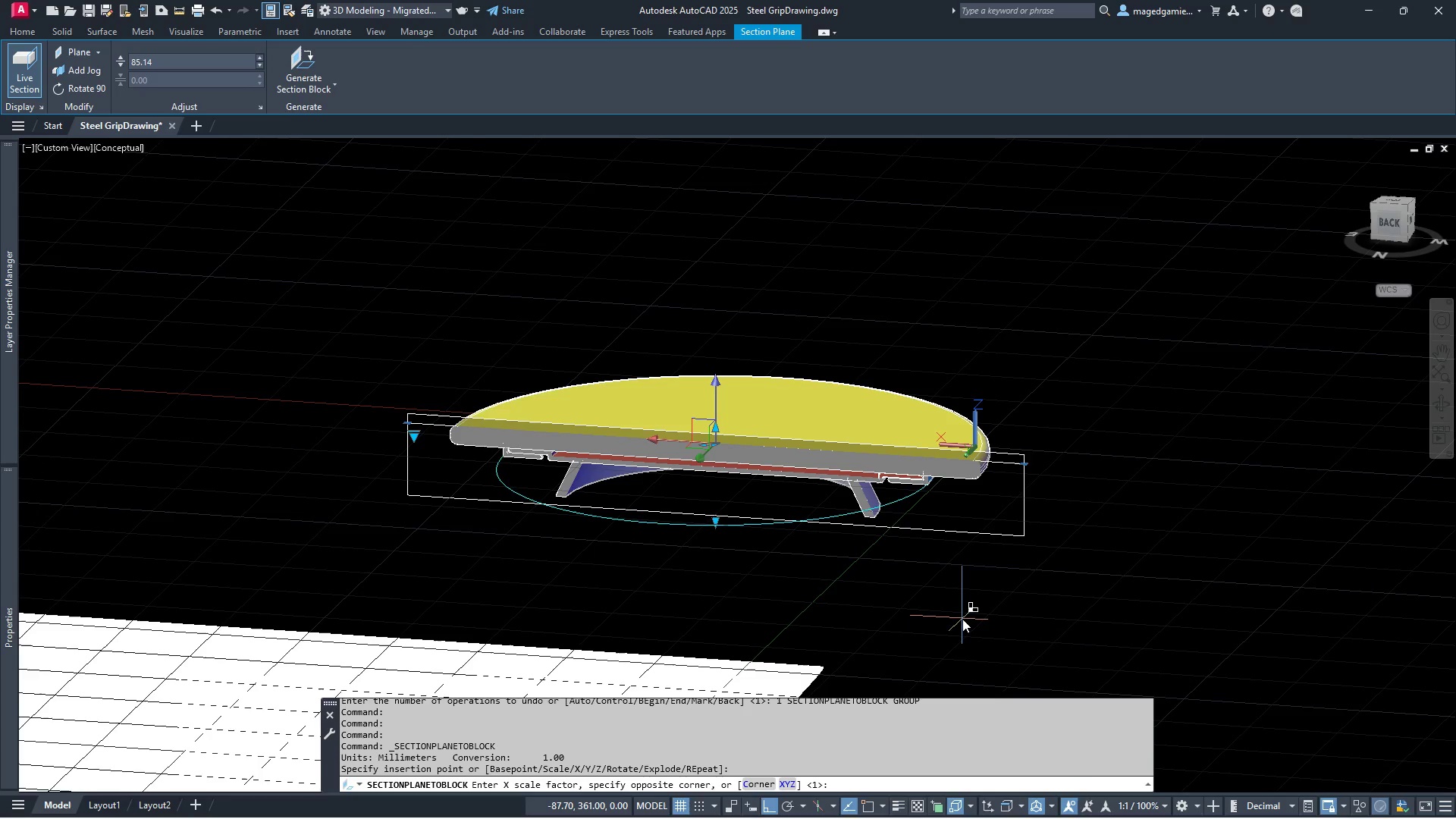 
key(Enter)
 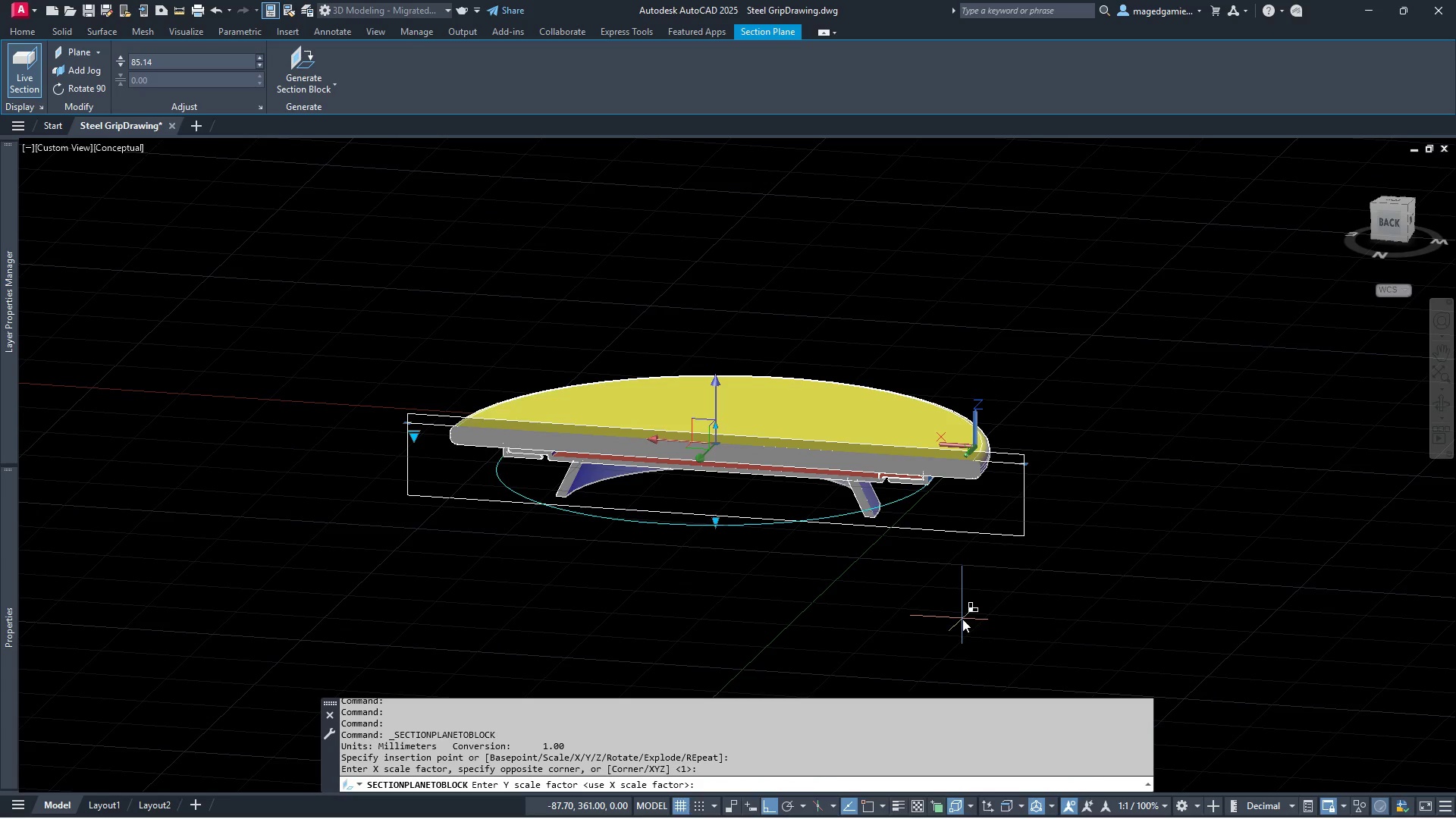 
key(Enter)
 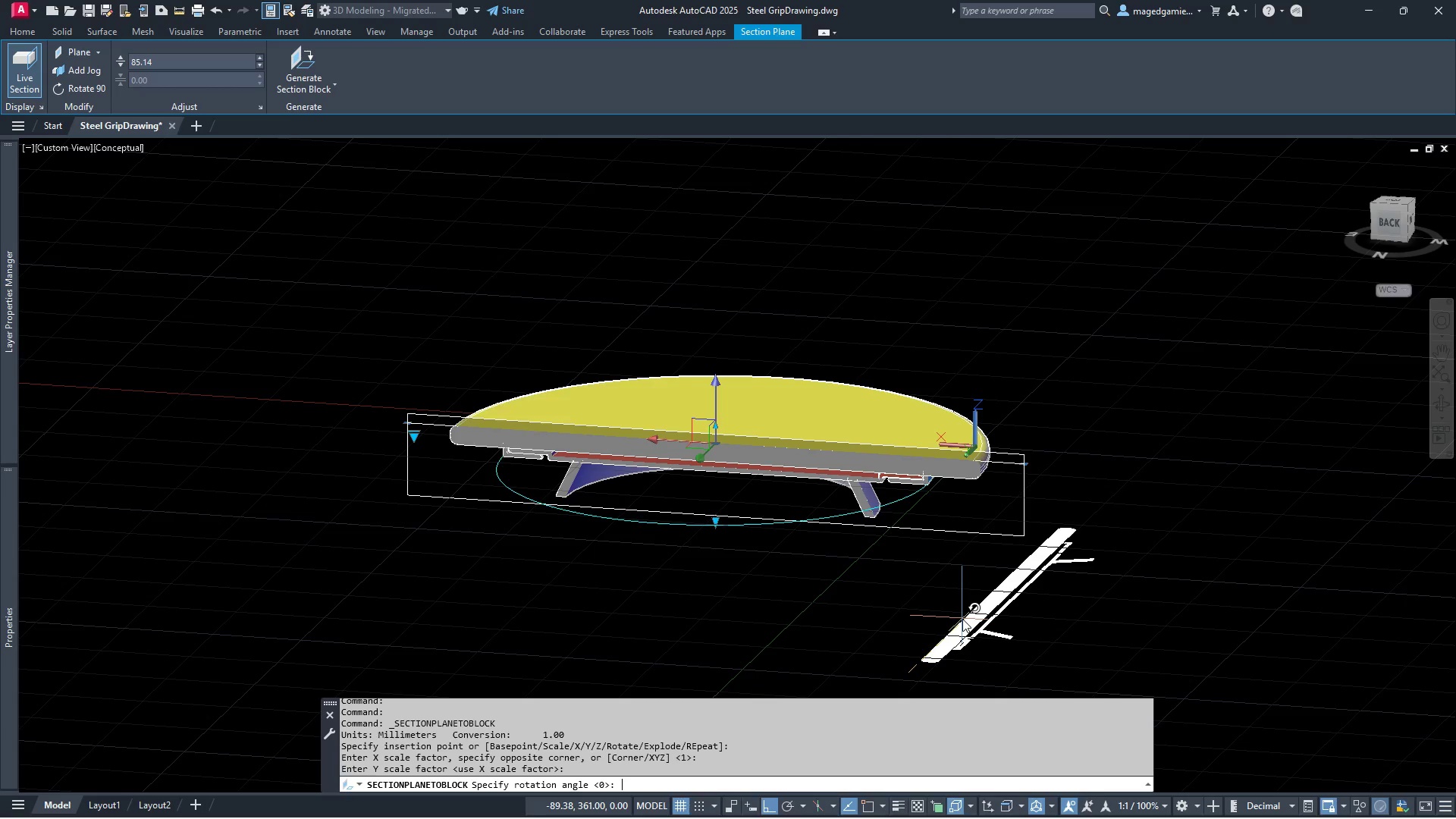 
key(Enter)
 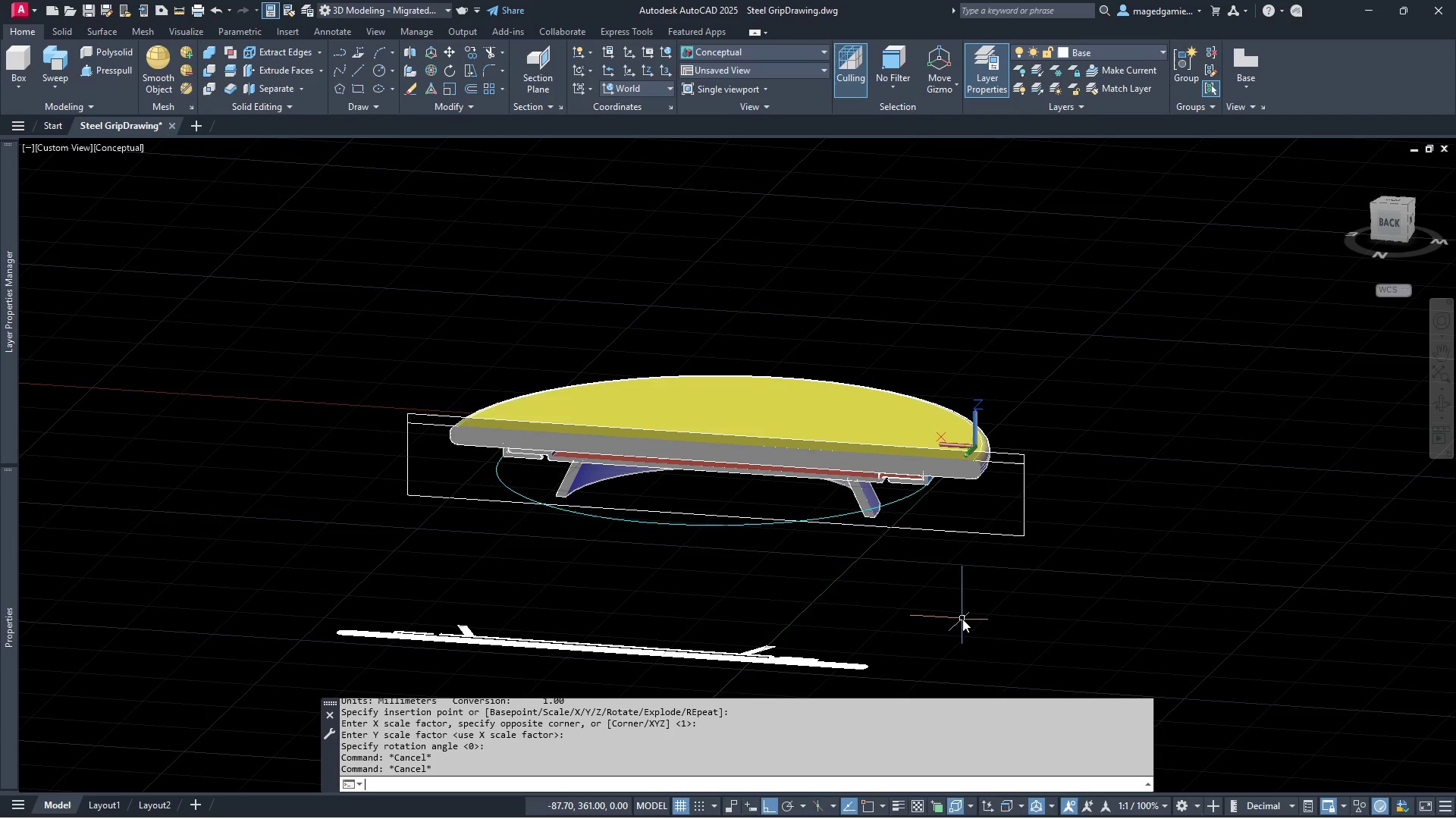 
key(Enter)
 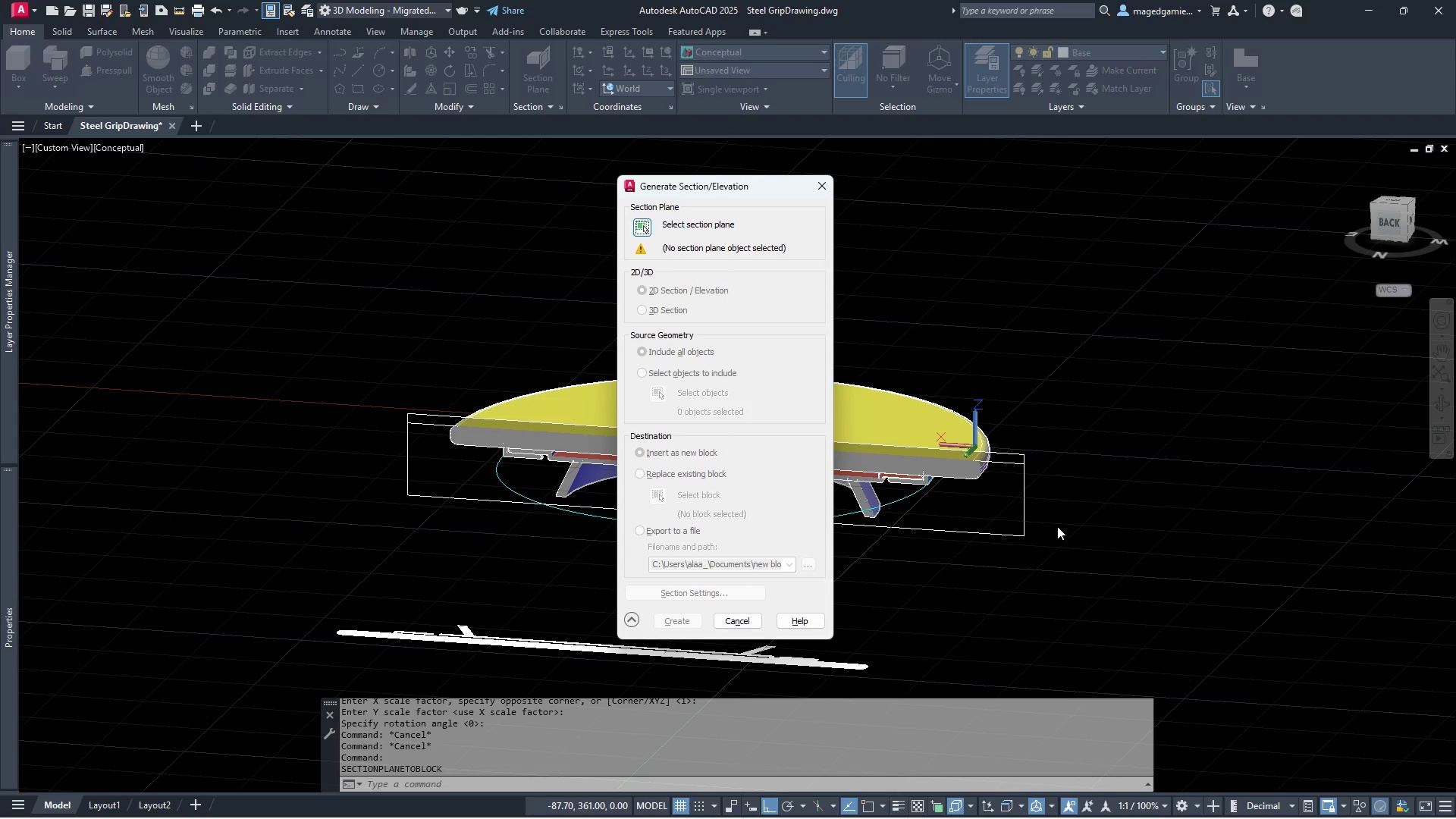 
key(Escape)
 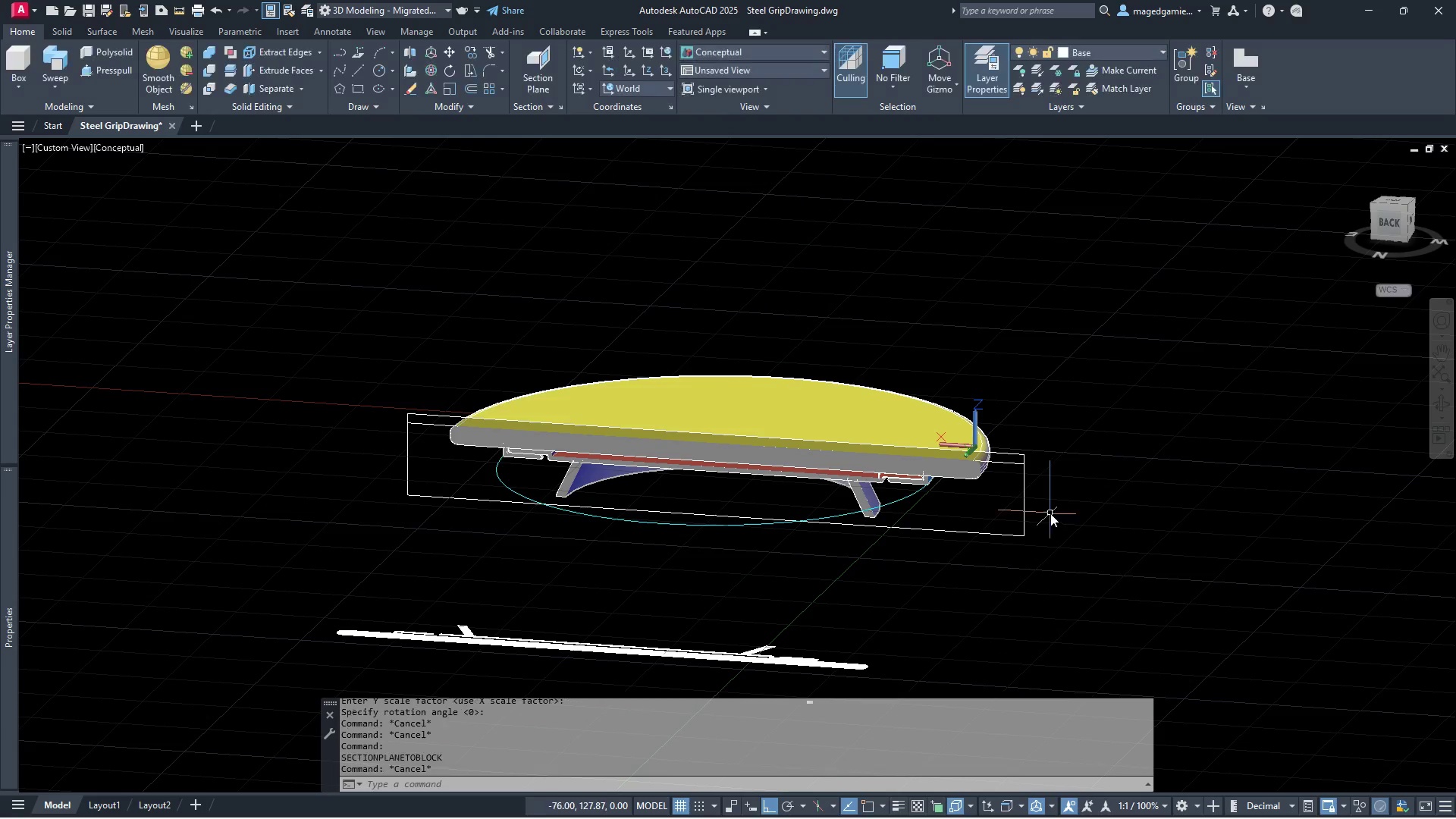 
key(Escape)
 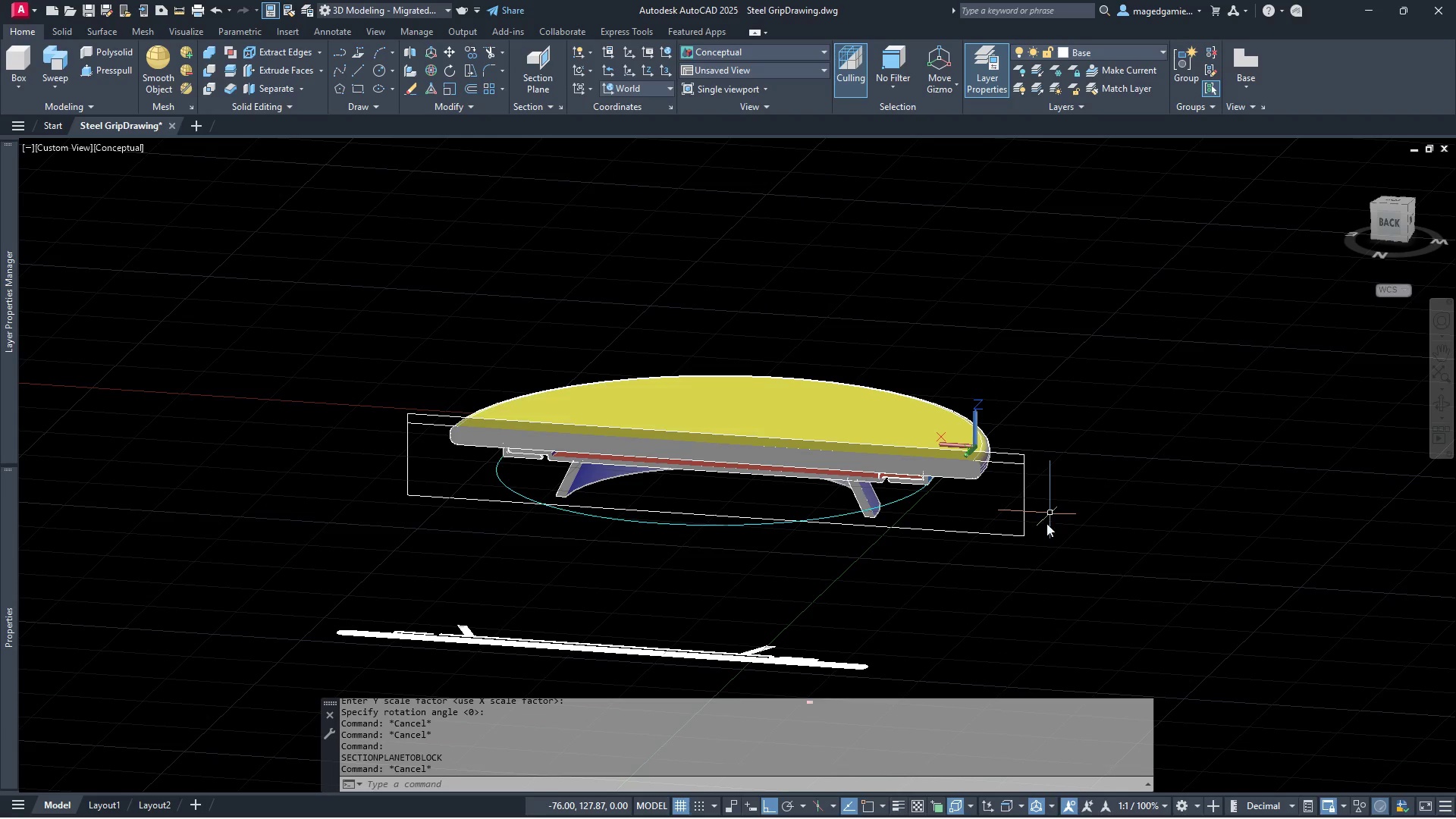 
key(Escape)
 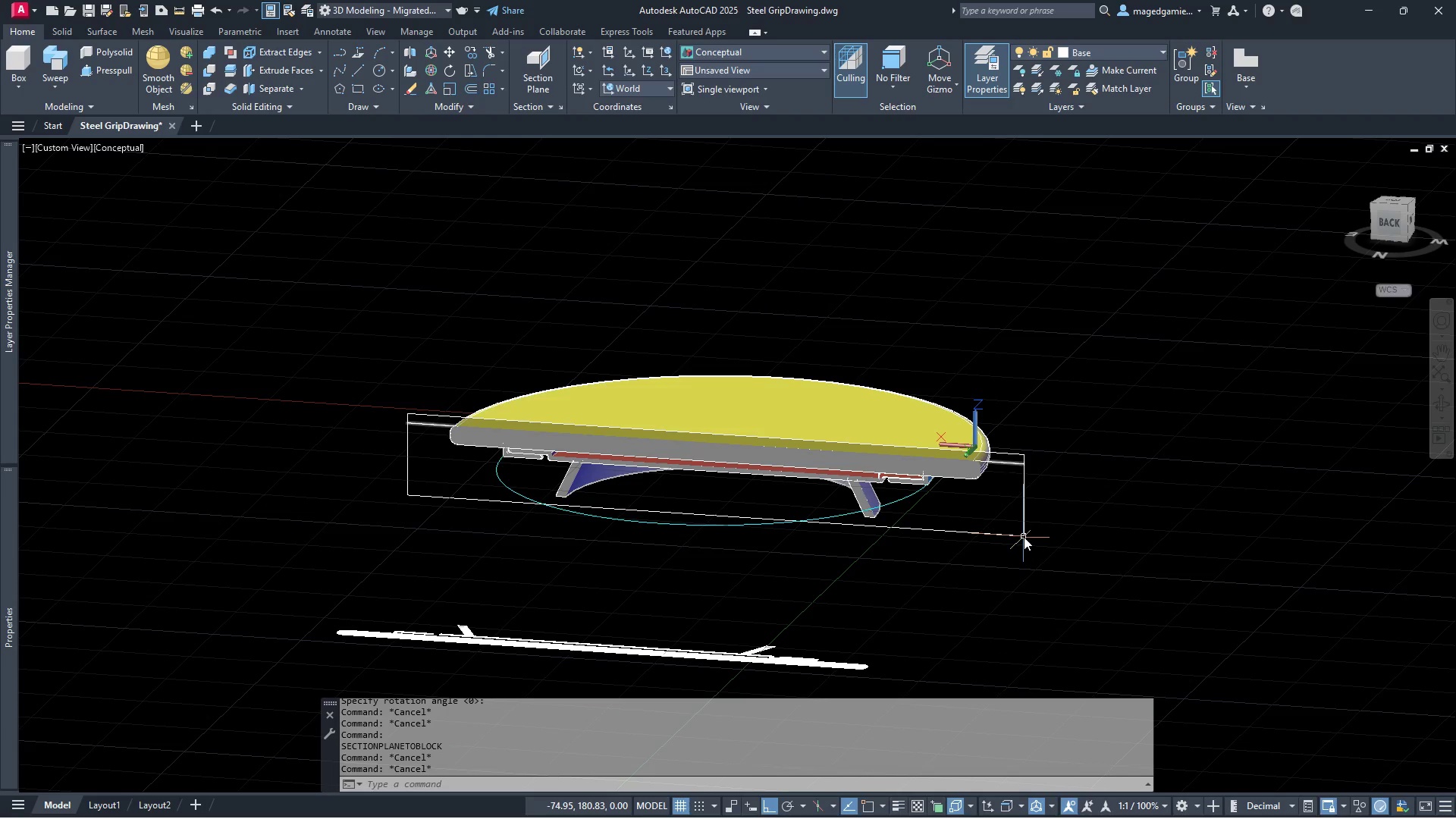 
left_click([1024, 537])
 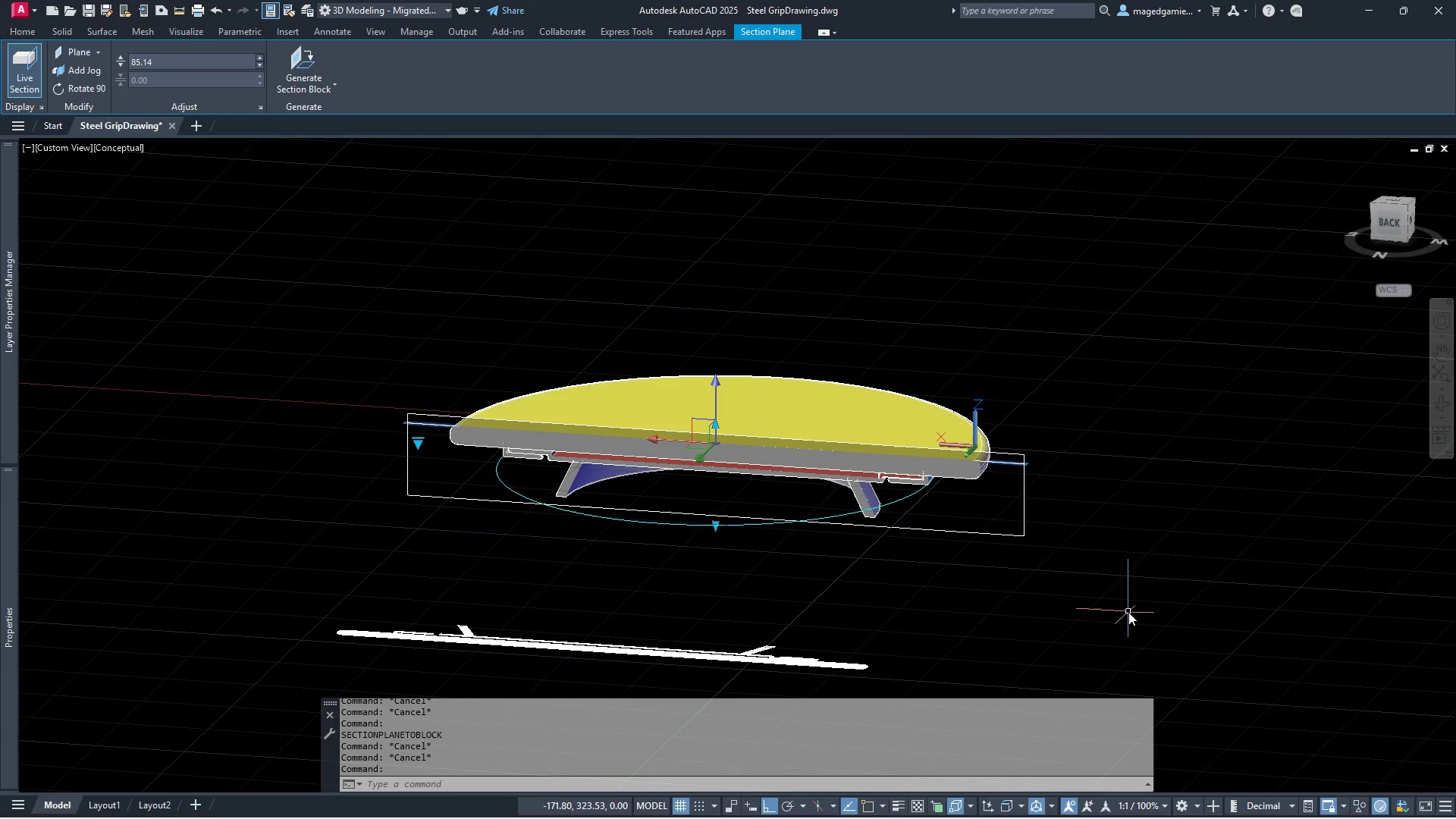 
key(Delete)
 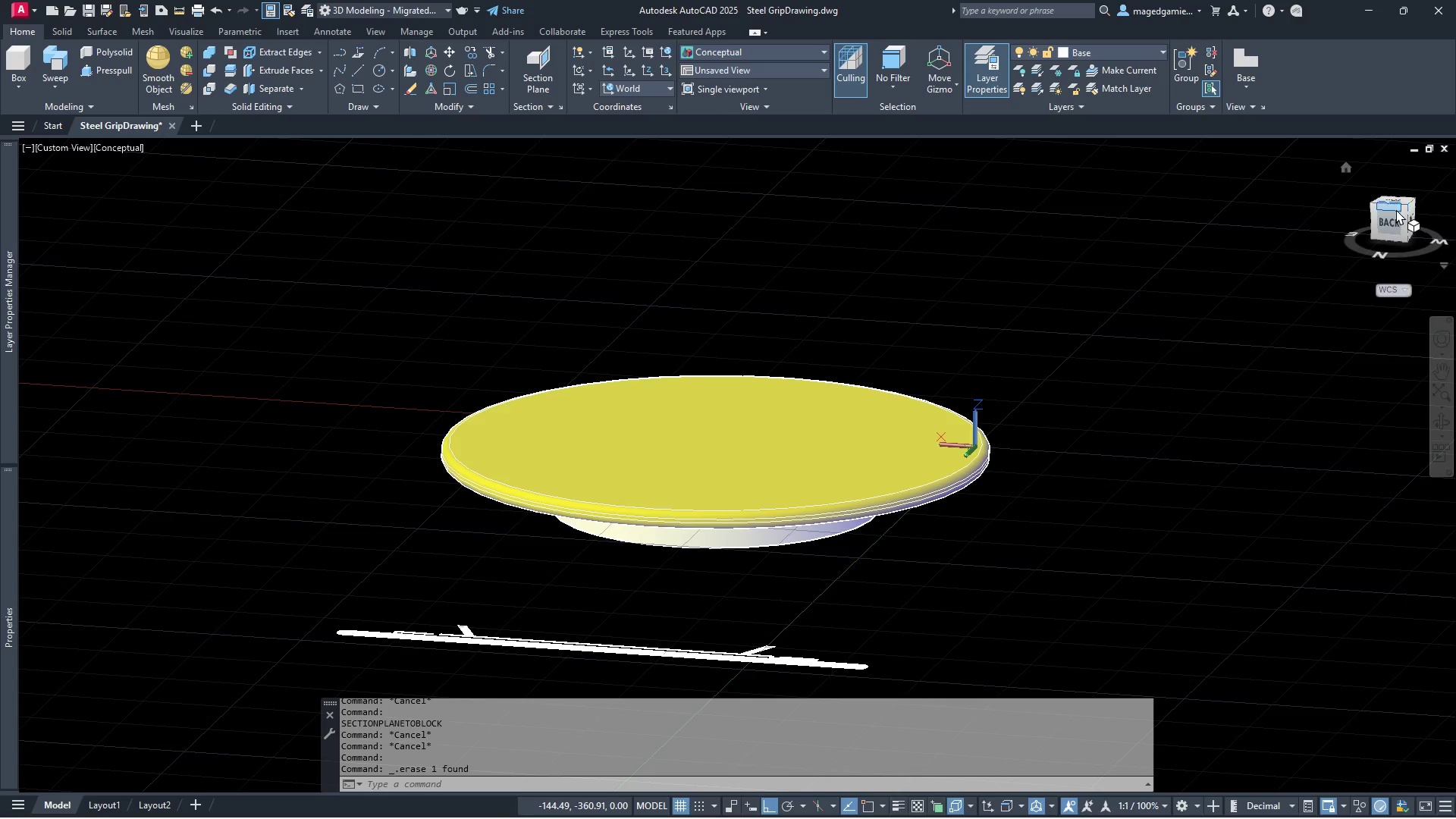 
left_click([1393, 201])
 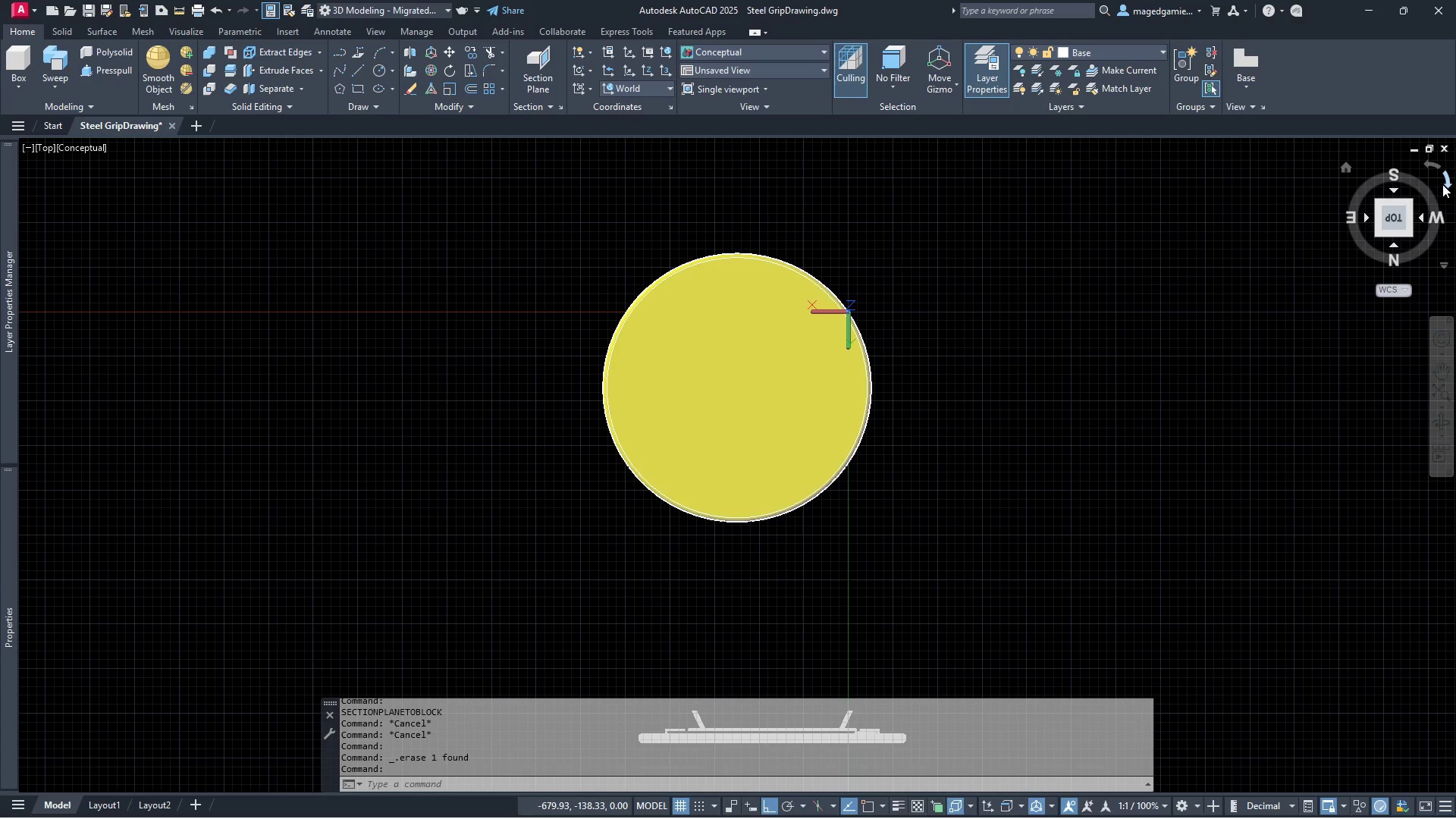 
left_click([1447, 182])
 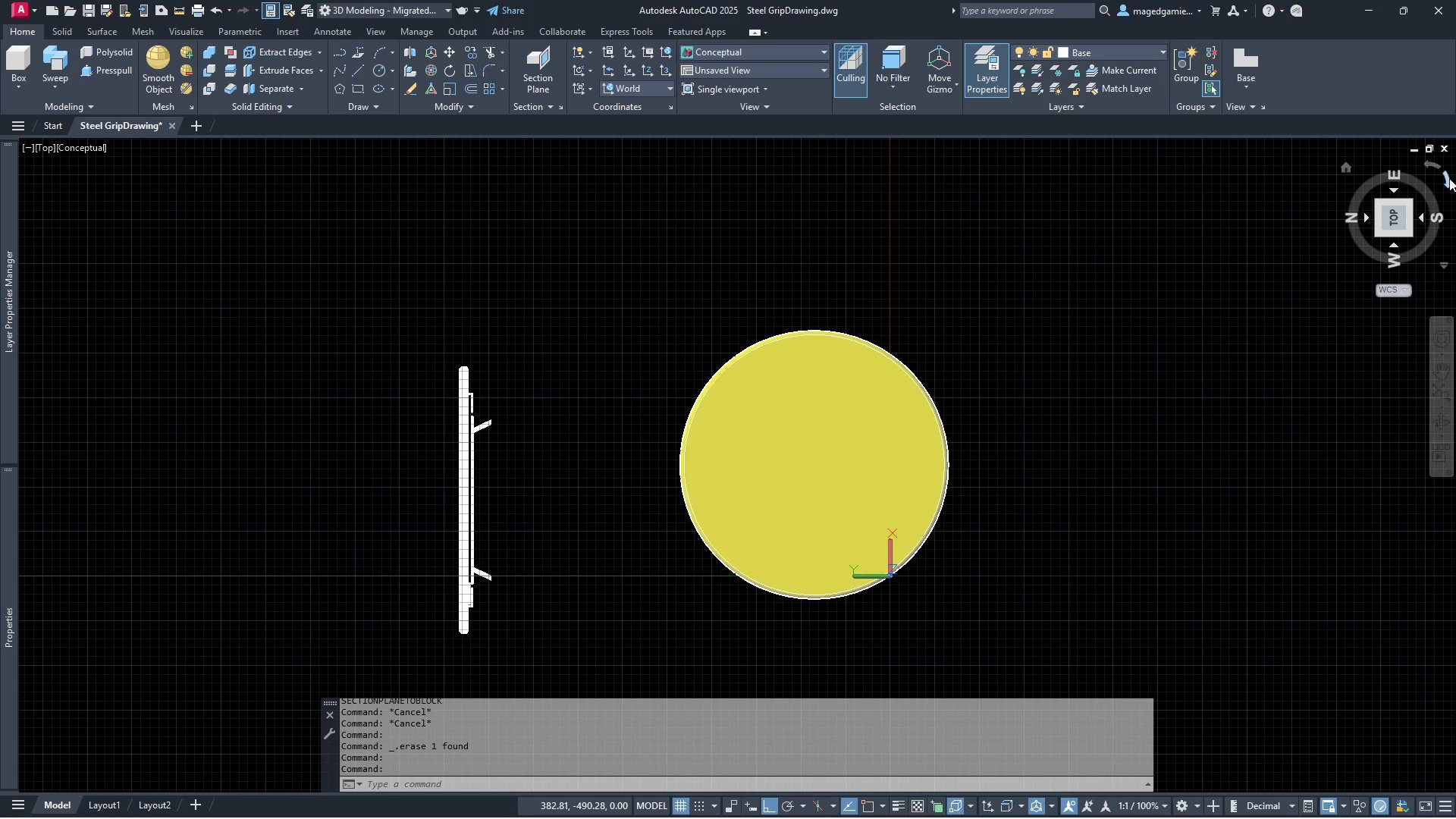 
left_click([1449, 180])
 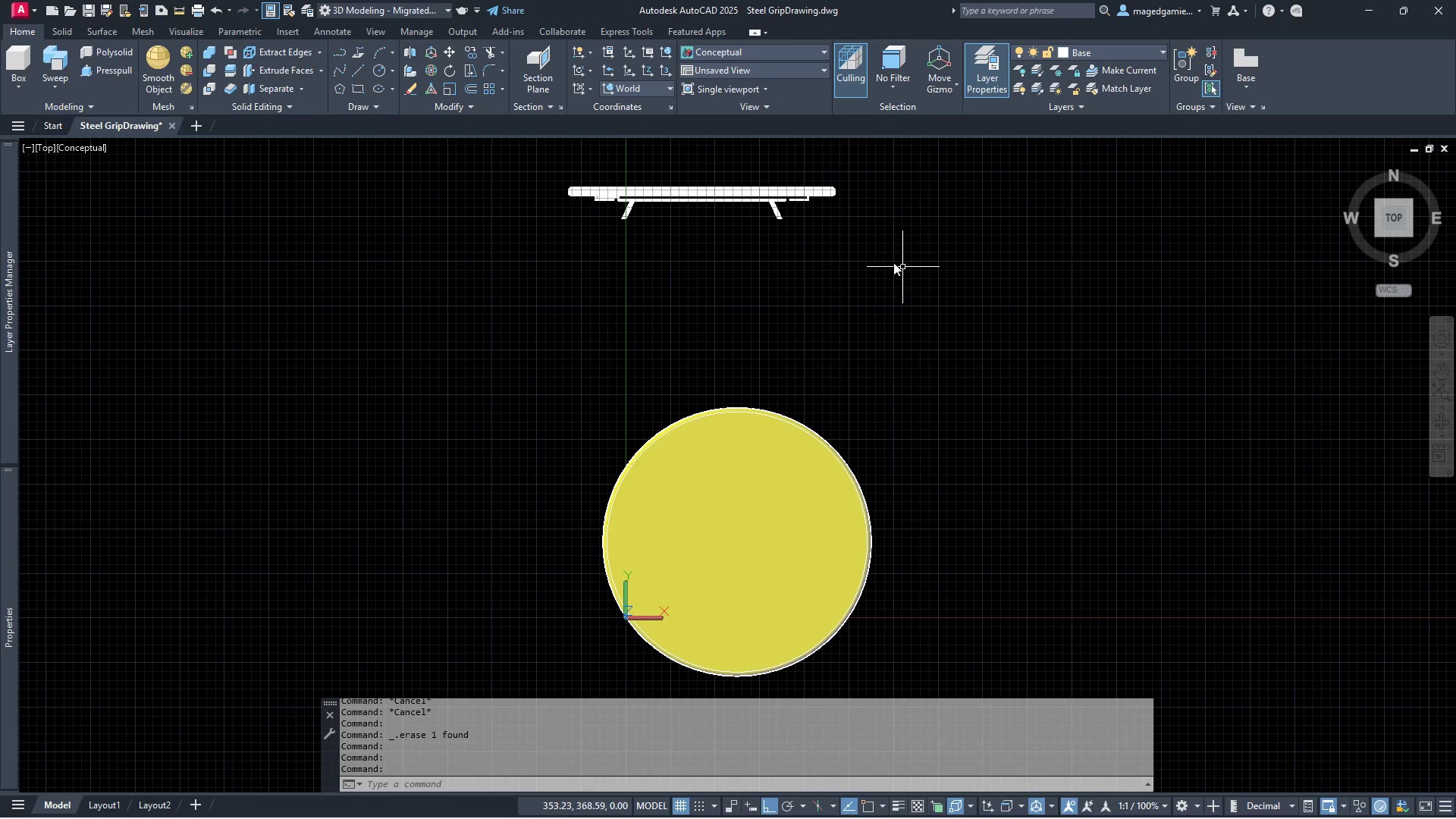 
scroll: coordinate [778, 211], scroll_direction: up, amount: 8.0
 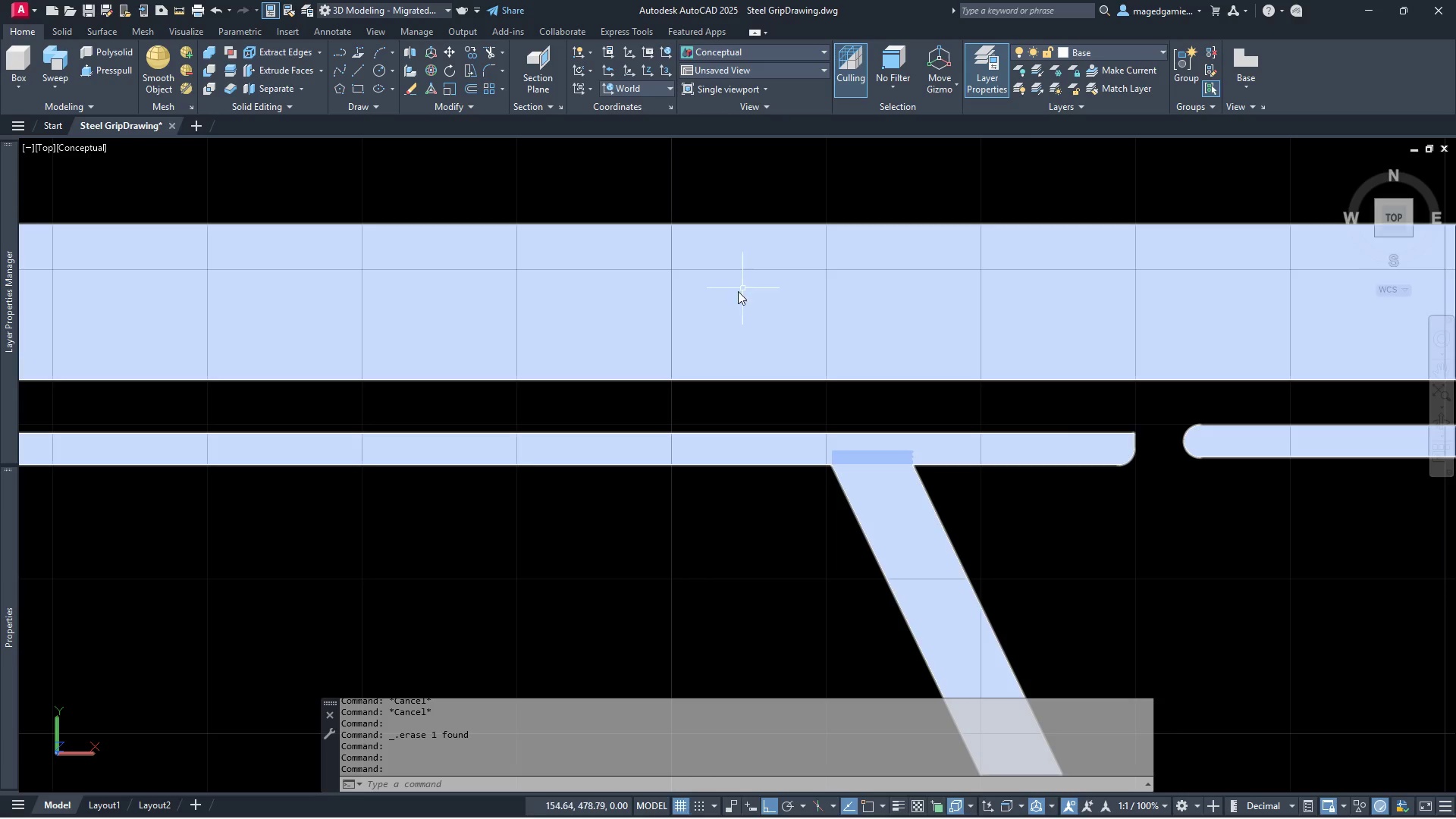 
scroll: coordinate [693, 306], scroll_direction: down, amount: 2.0
 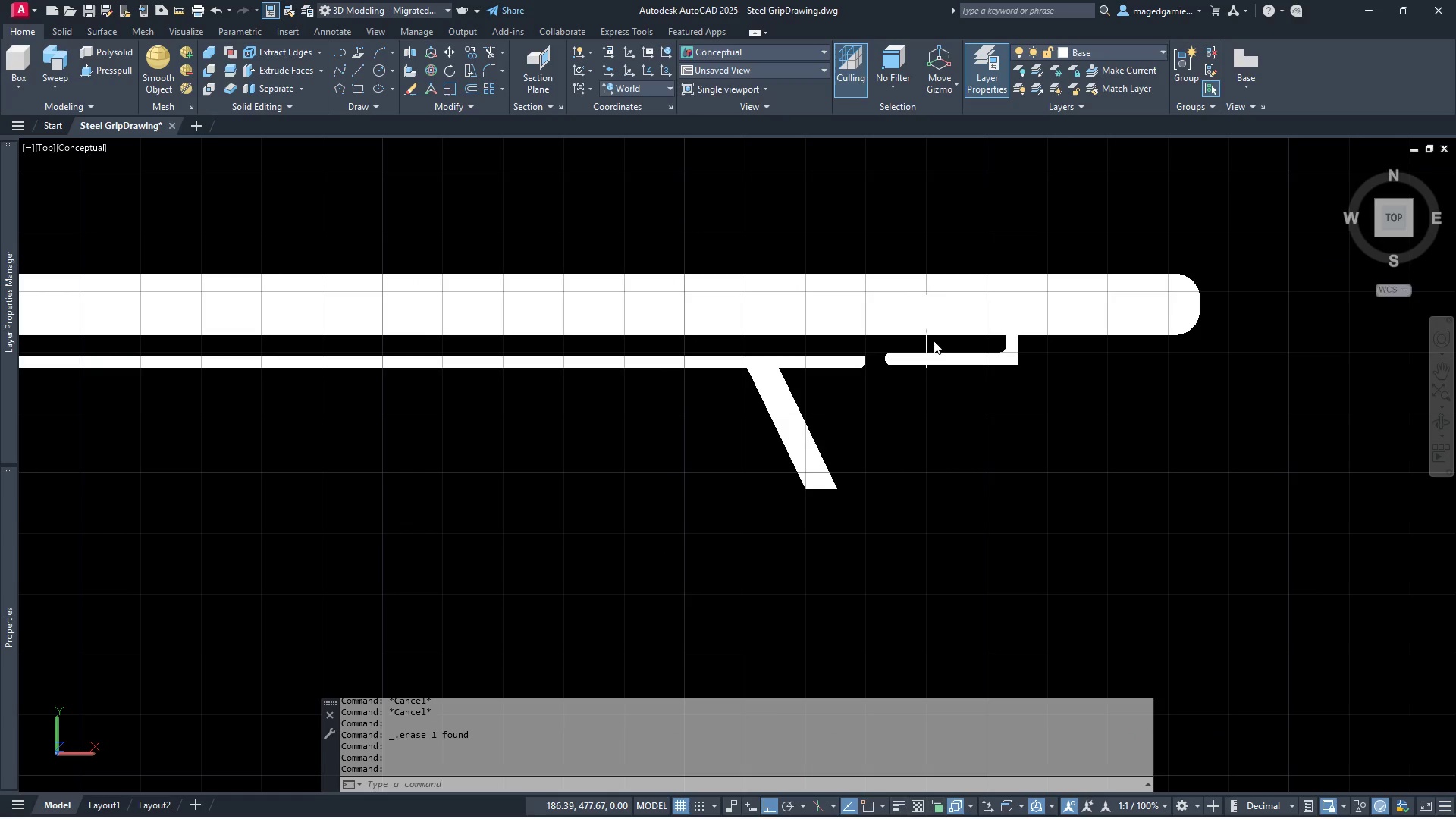 
scroll: coordinate [939, 347], scroll_direction: up, amount: 1.0
 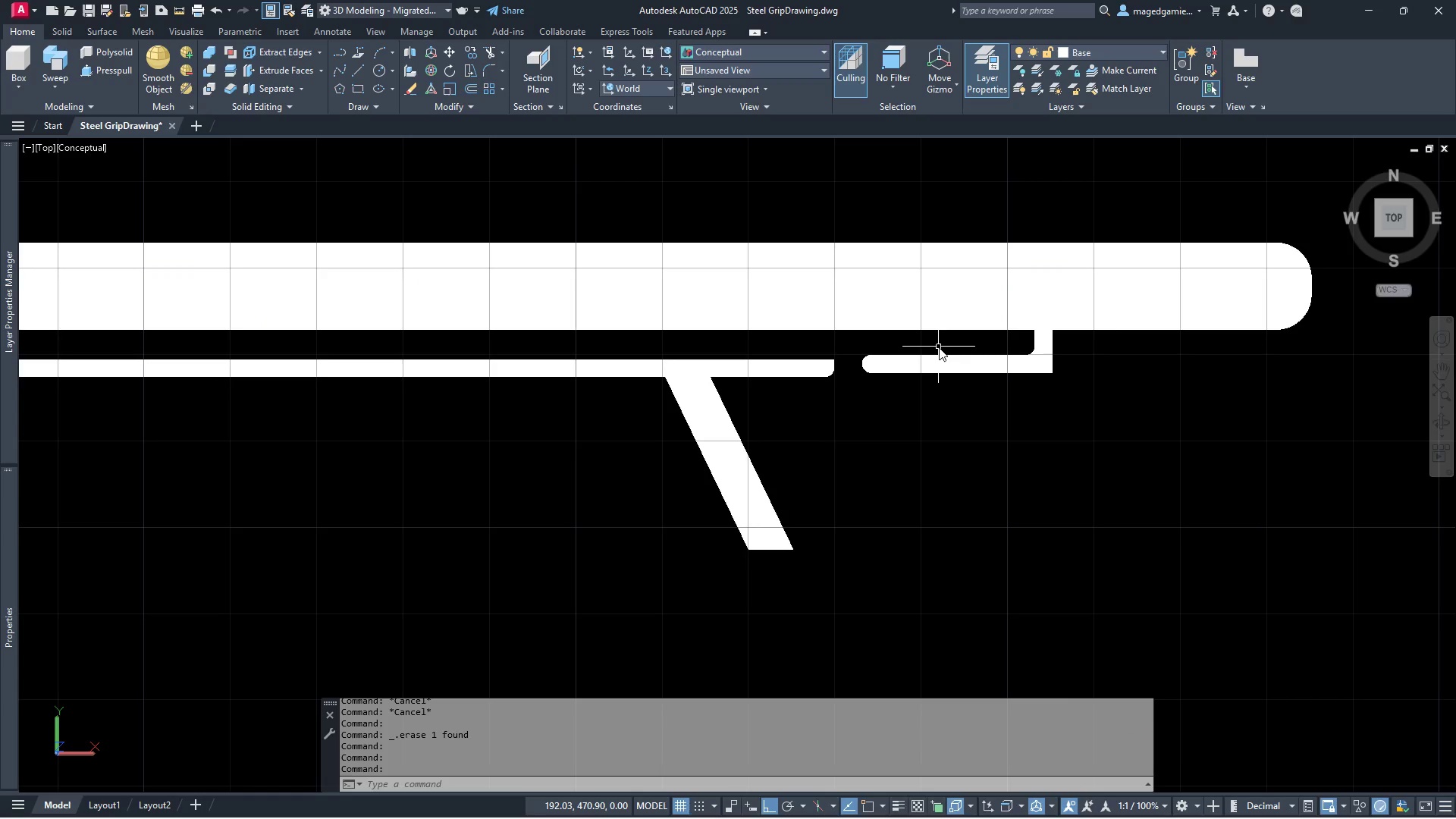 
scroll: coordinate [1075, 366], scroll_direction: down, amount: 2.0
 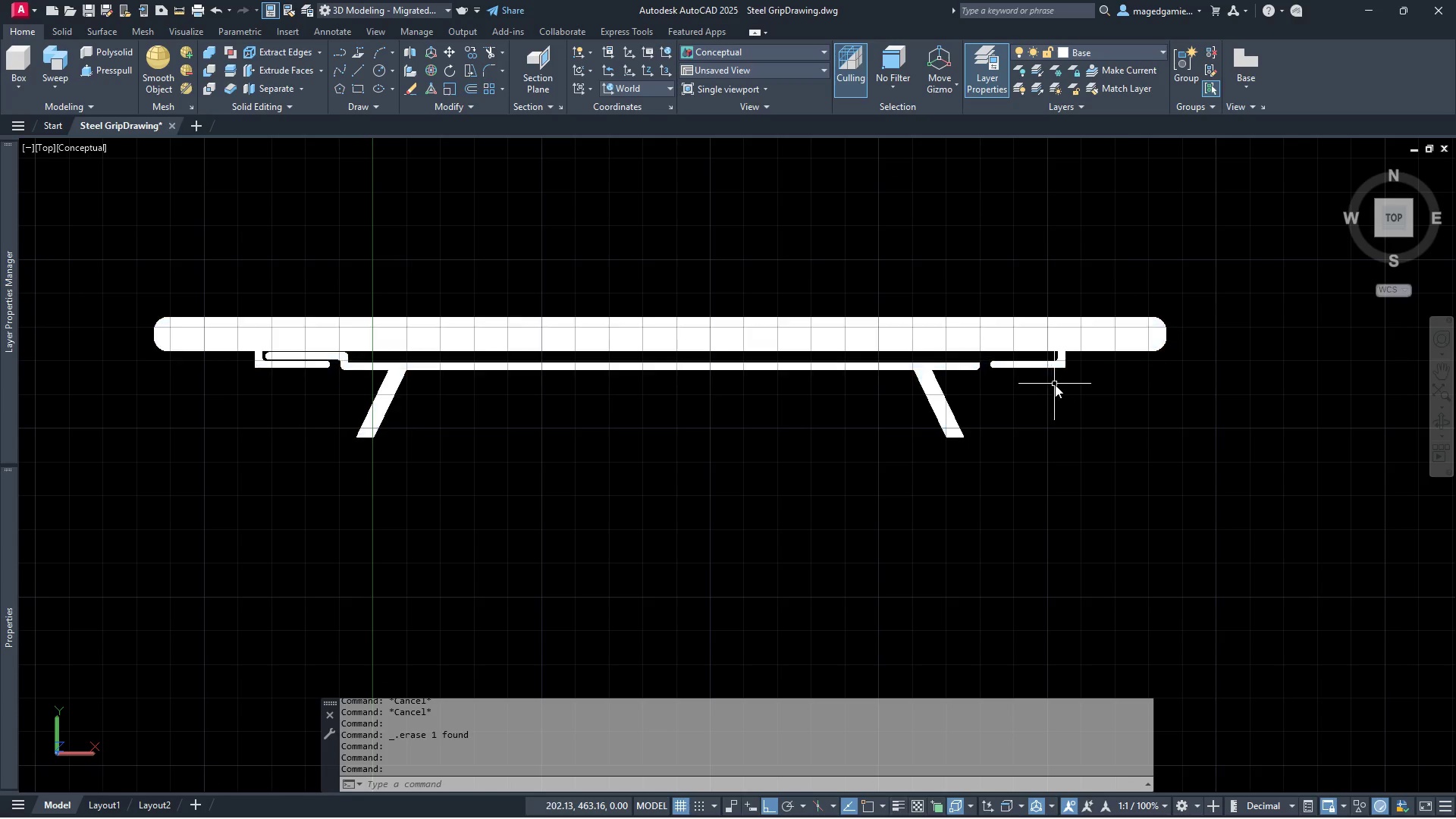 
scroll: coordinate [1055, 384], scroll_direction: up, amount: 1.0
 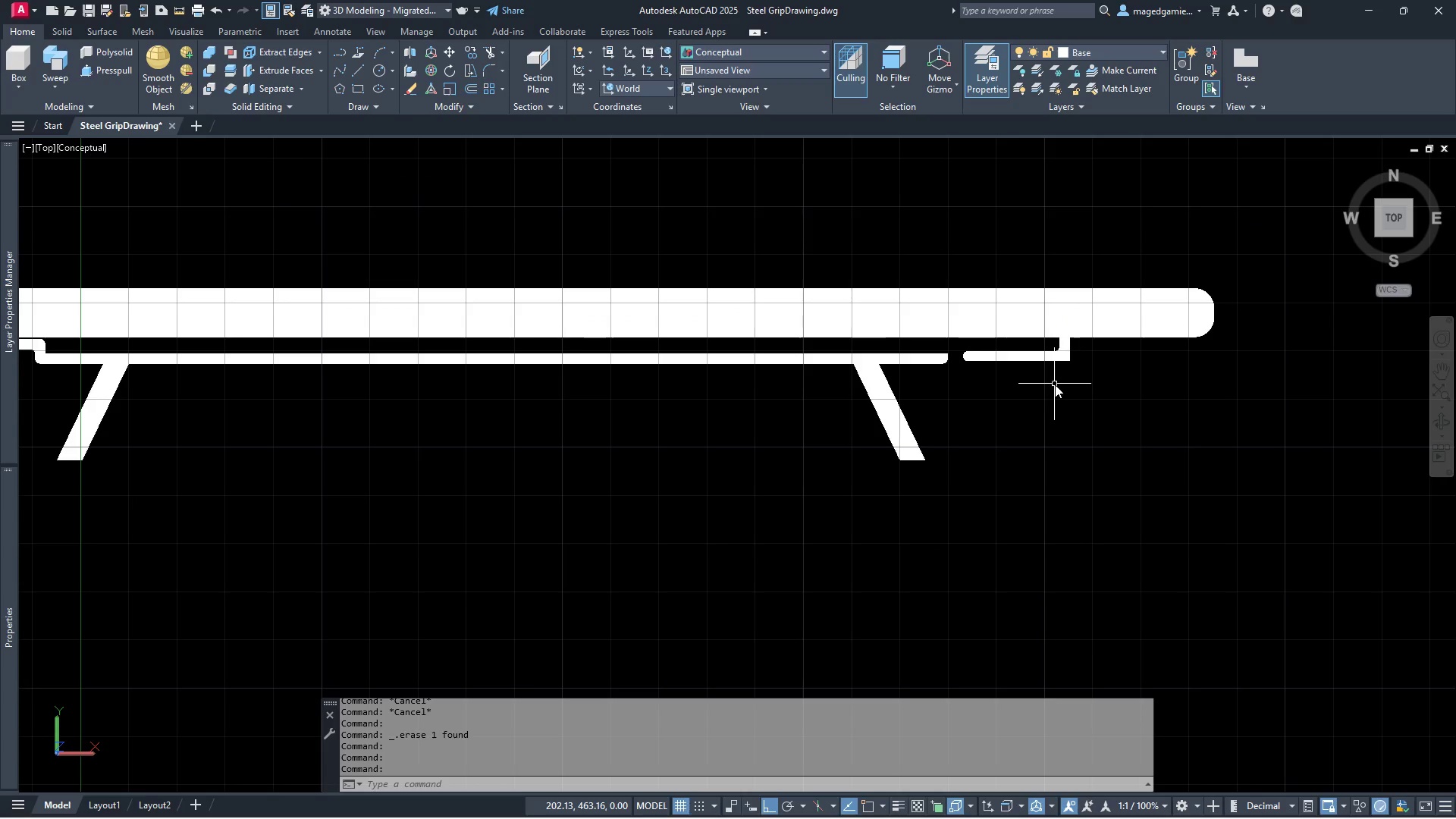 
scroll: coordinate [1055, 384], scroll_direction: down, amount: 1.0
 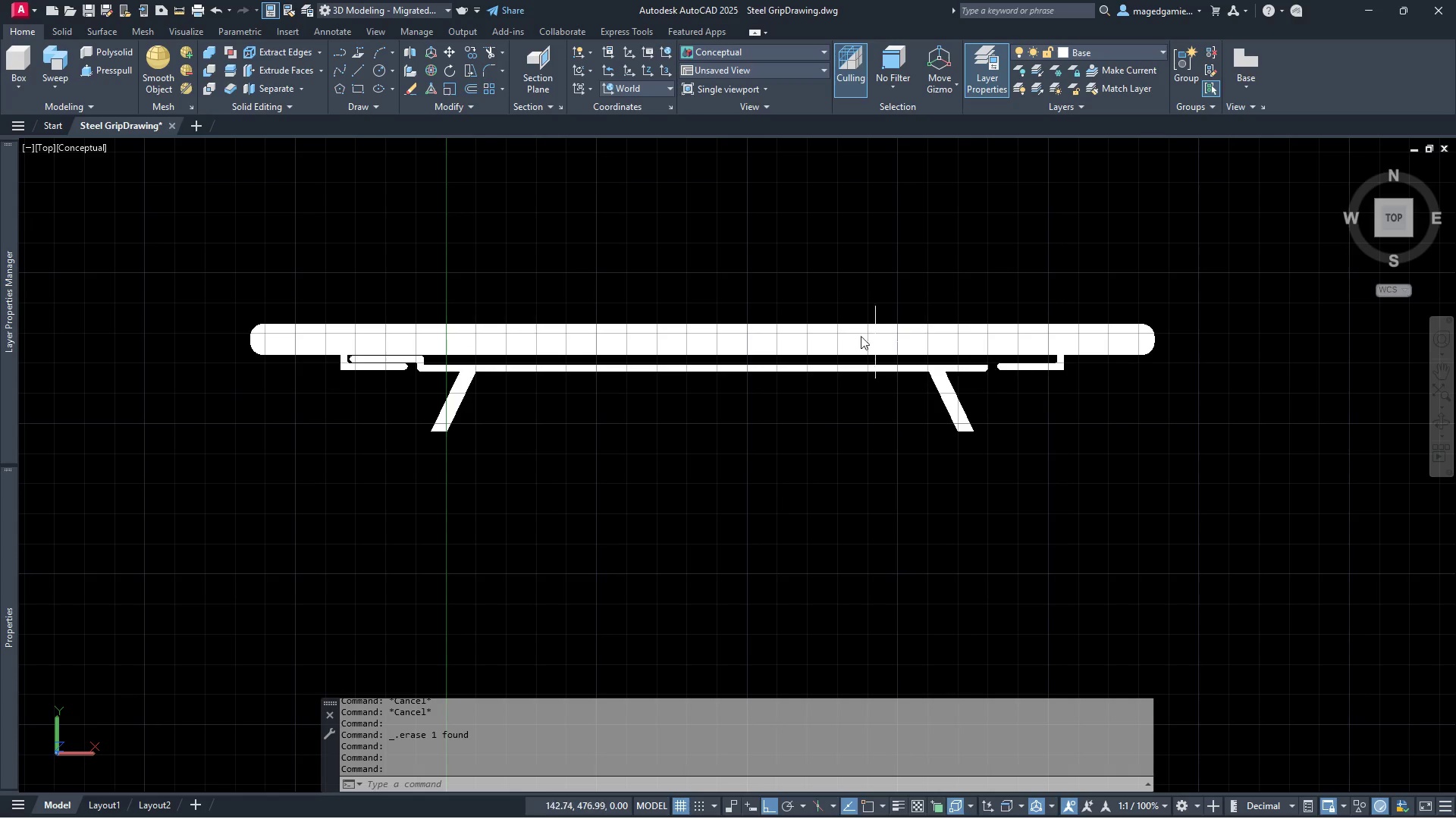 
scroll: coordinate [825, 328], scroll_direction: up, amount: 2.0
 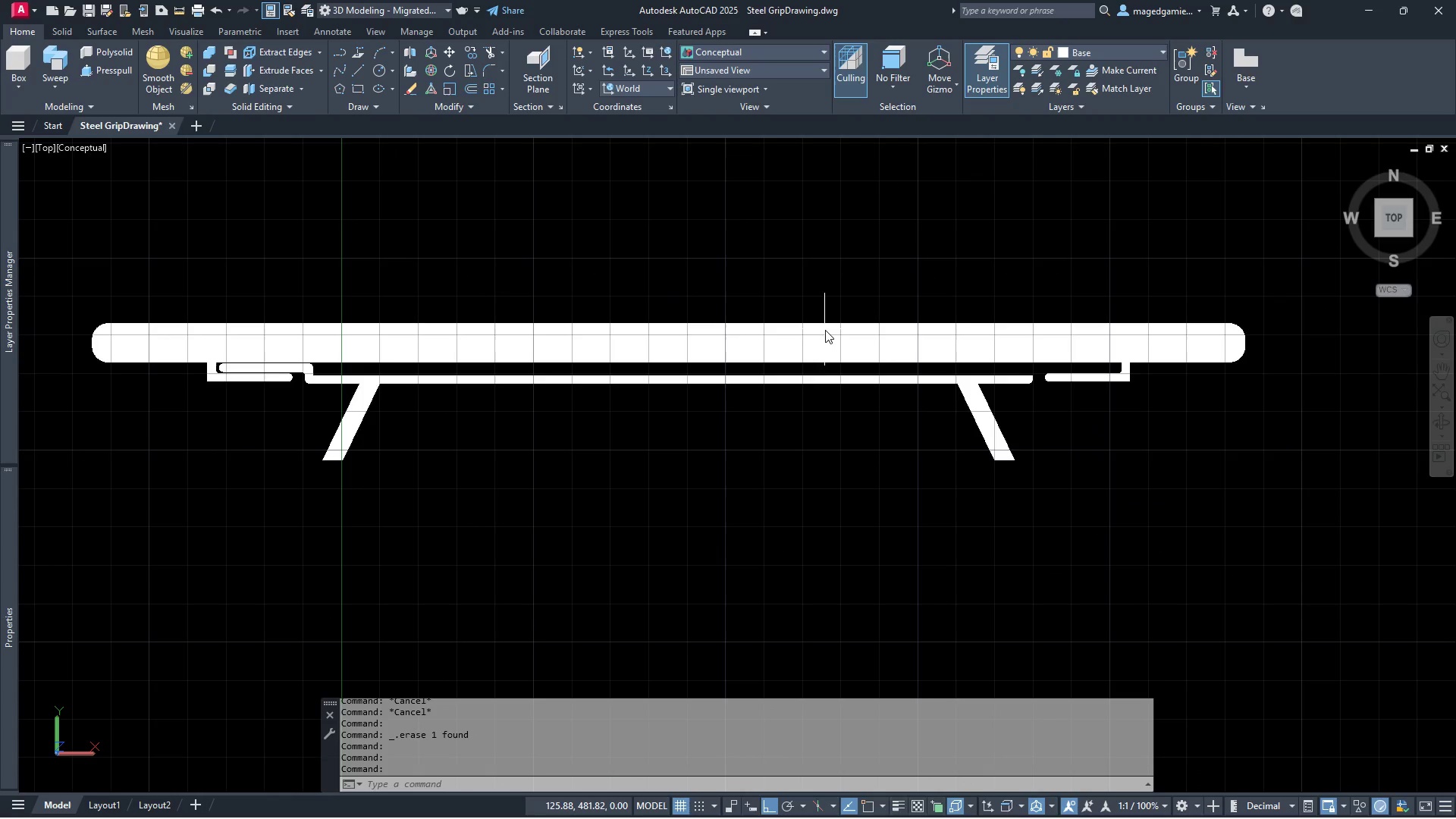 
scroll: coordinate [825, 332], scroll_direction: down, amount: 2.0
 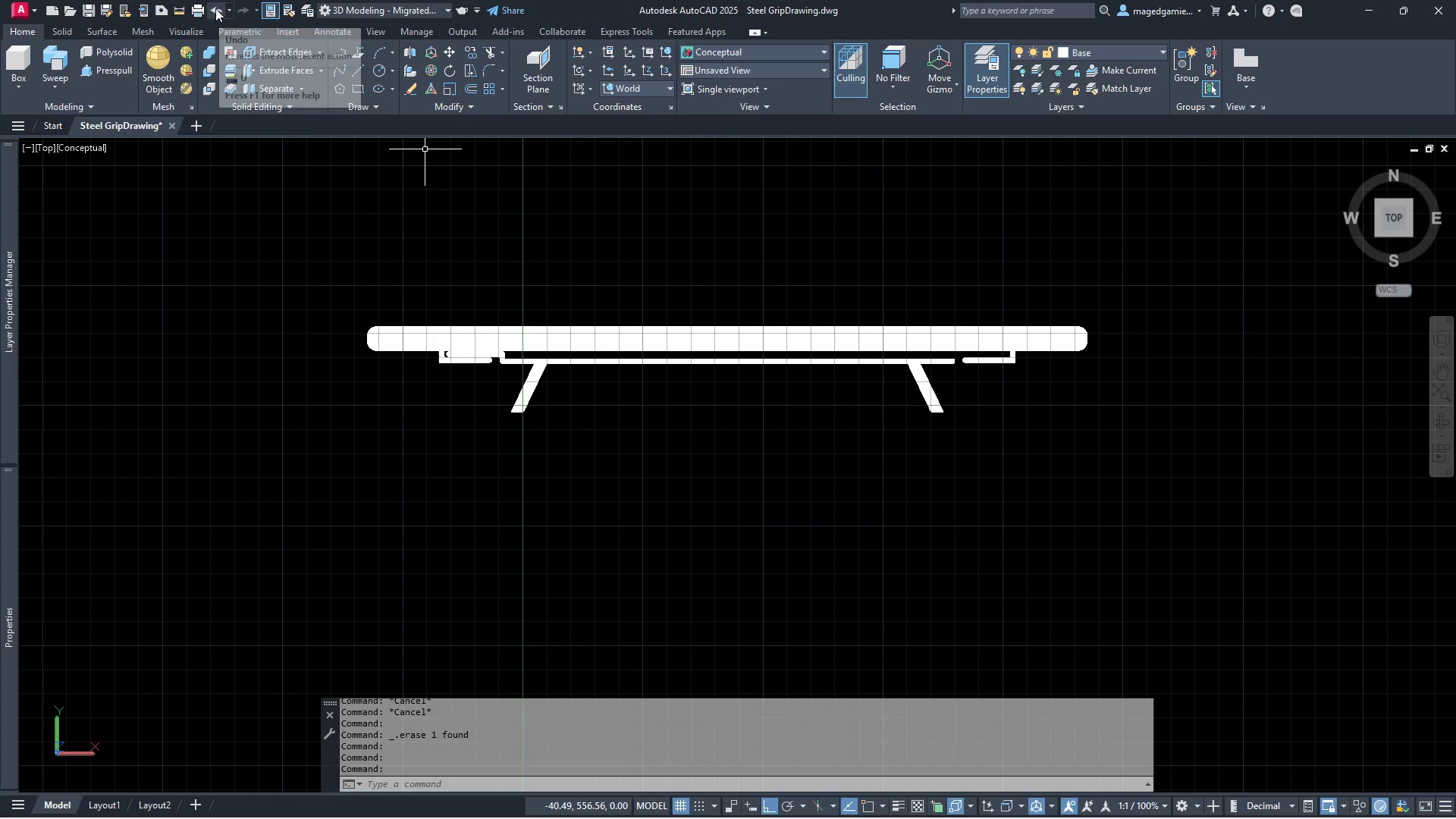 
double_click([215, 8])
 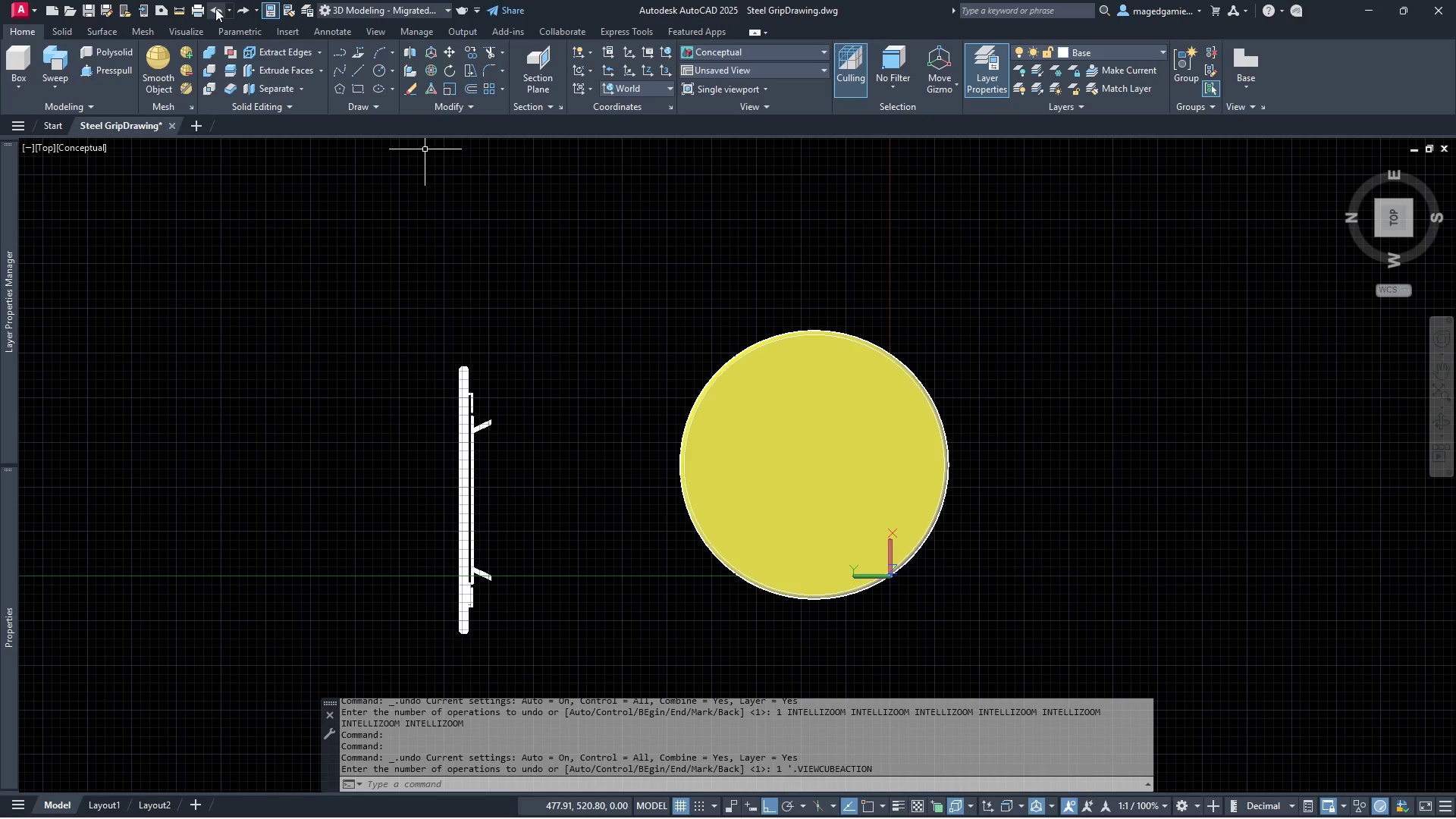 
triple_click([215, 8])
 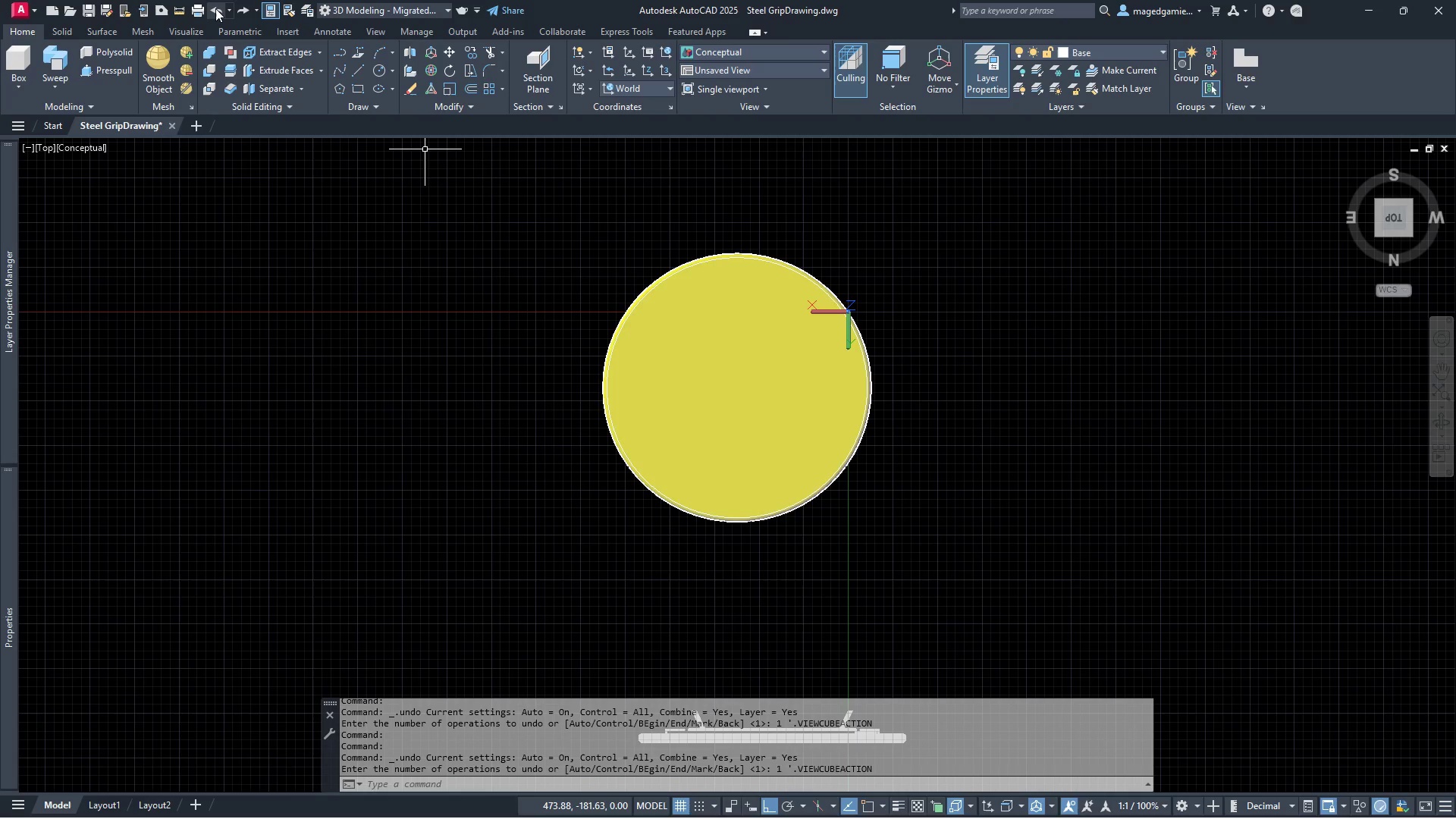 
left_click([215, 8])
 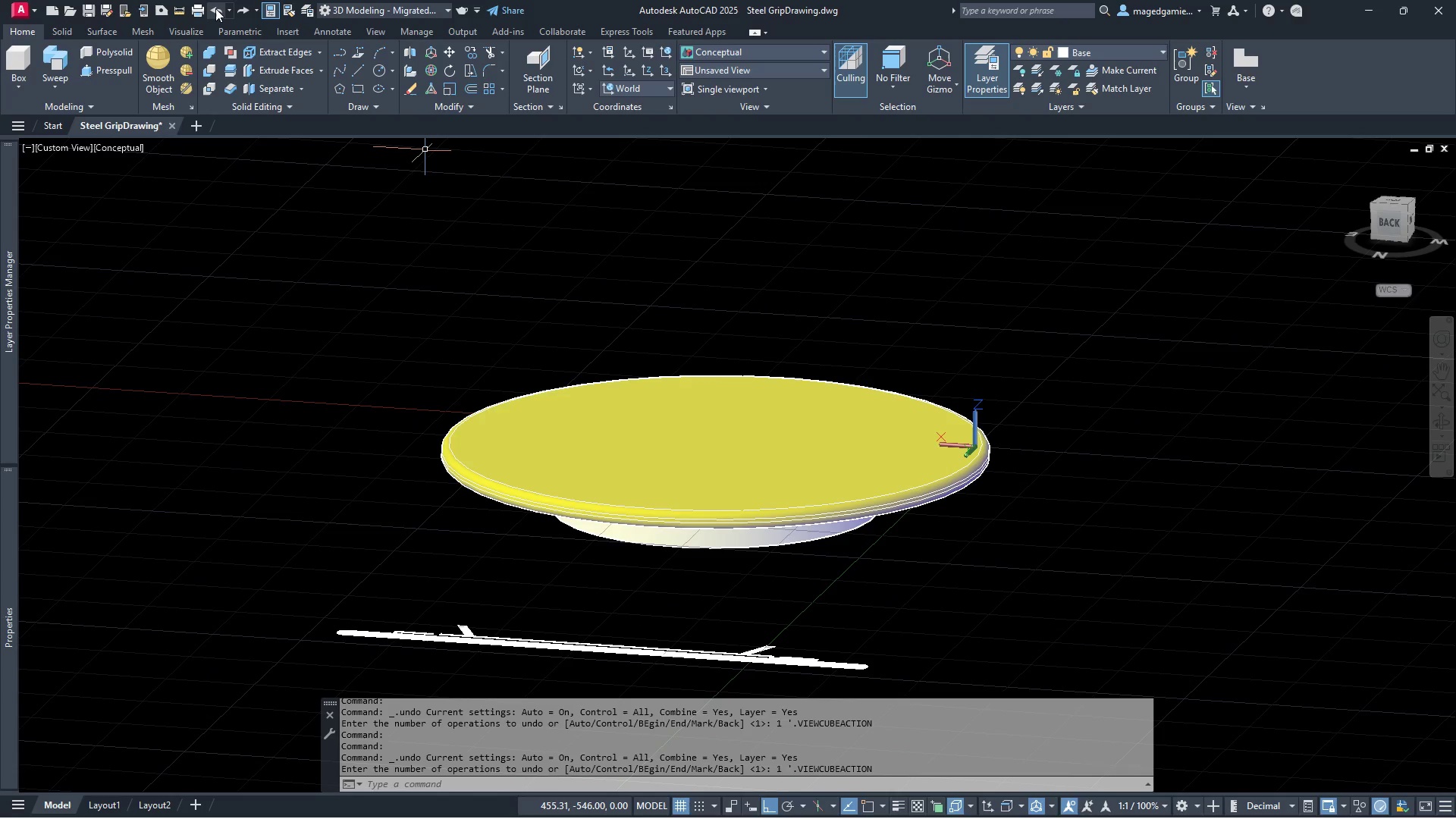 
left_click([215, 8])
 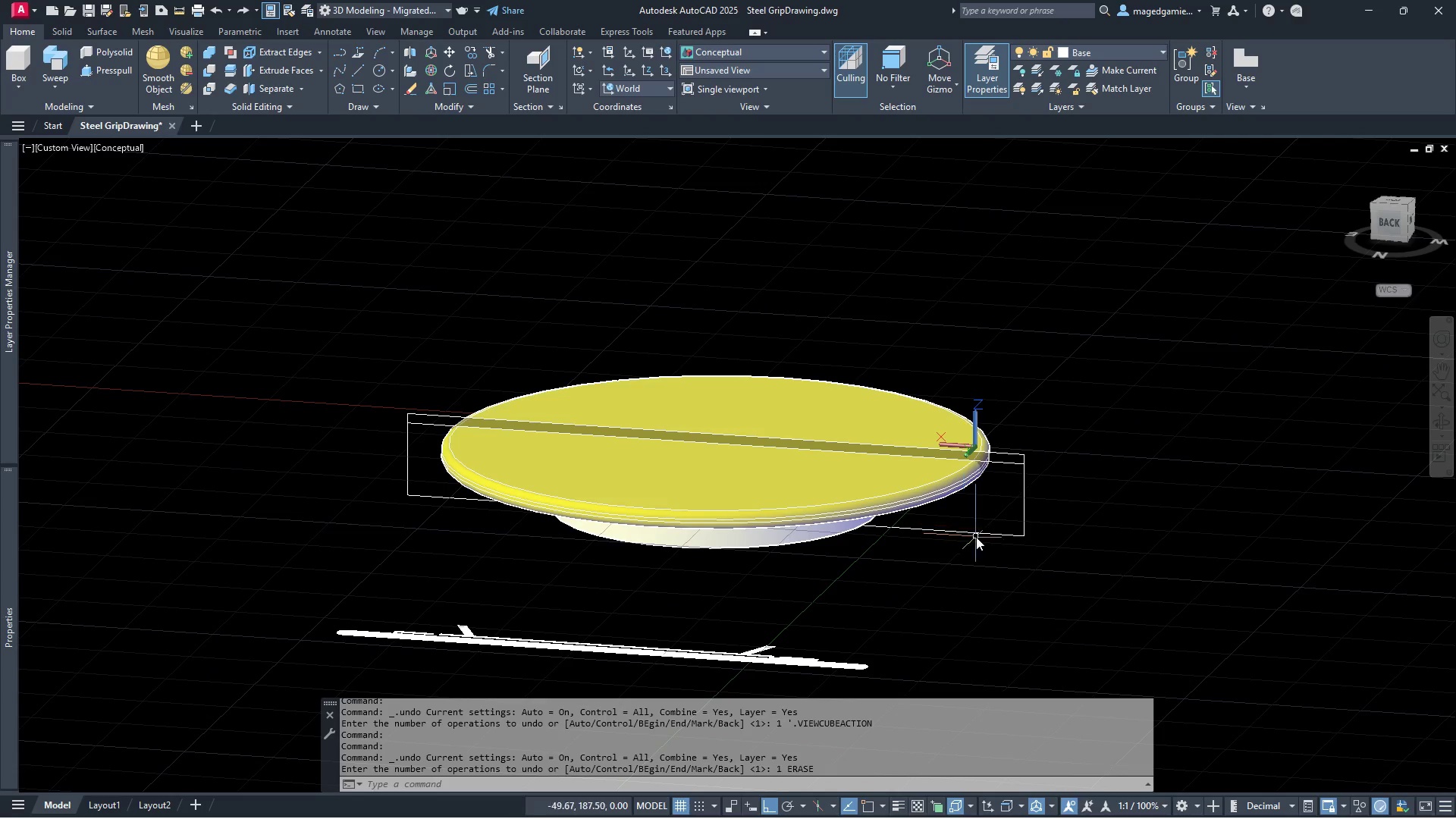 
left_click([877, 676])
 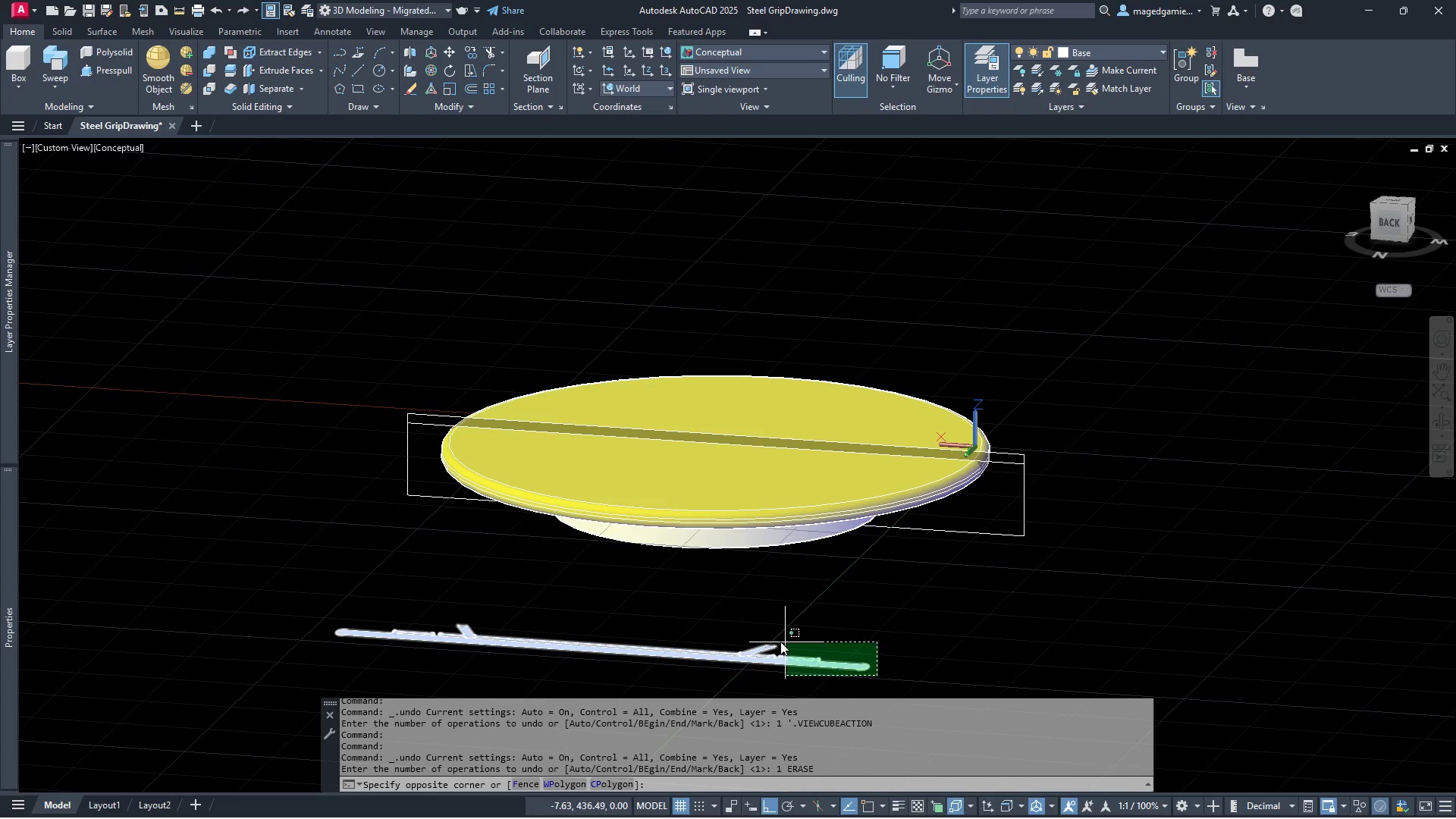 
left_click([779, 642])
 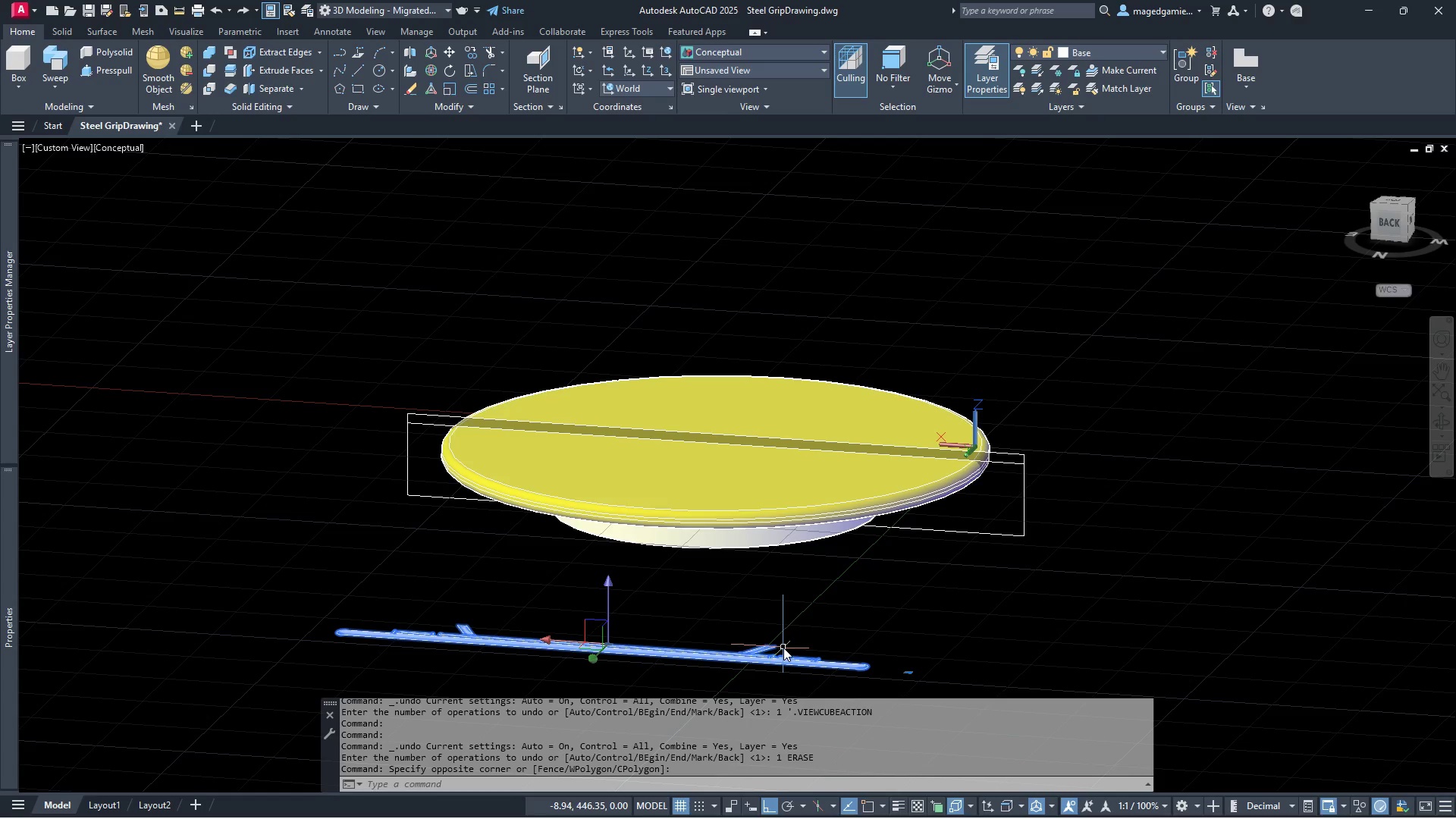 
key(Delete)
 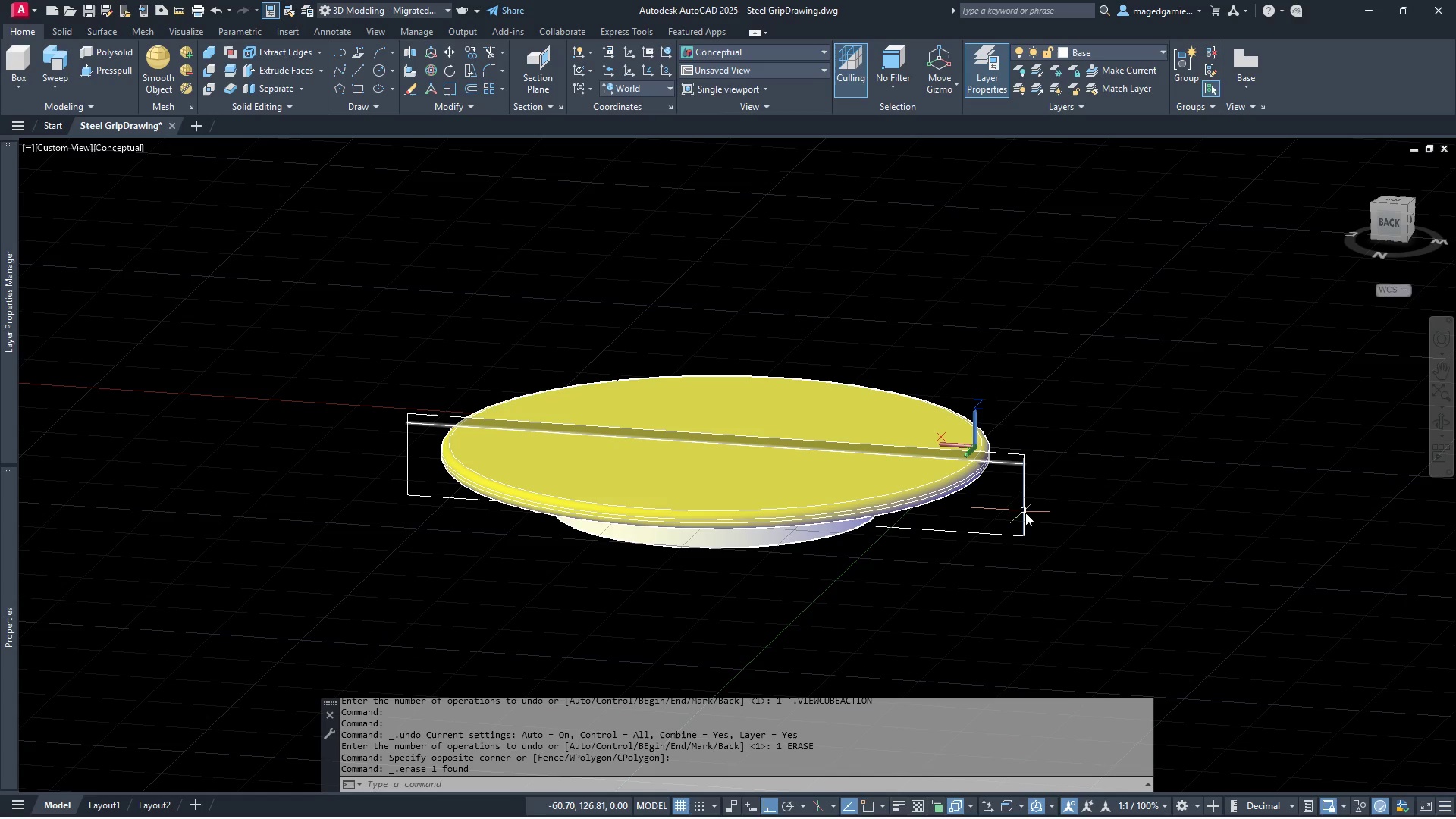 
left_click([1025, 513])
 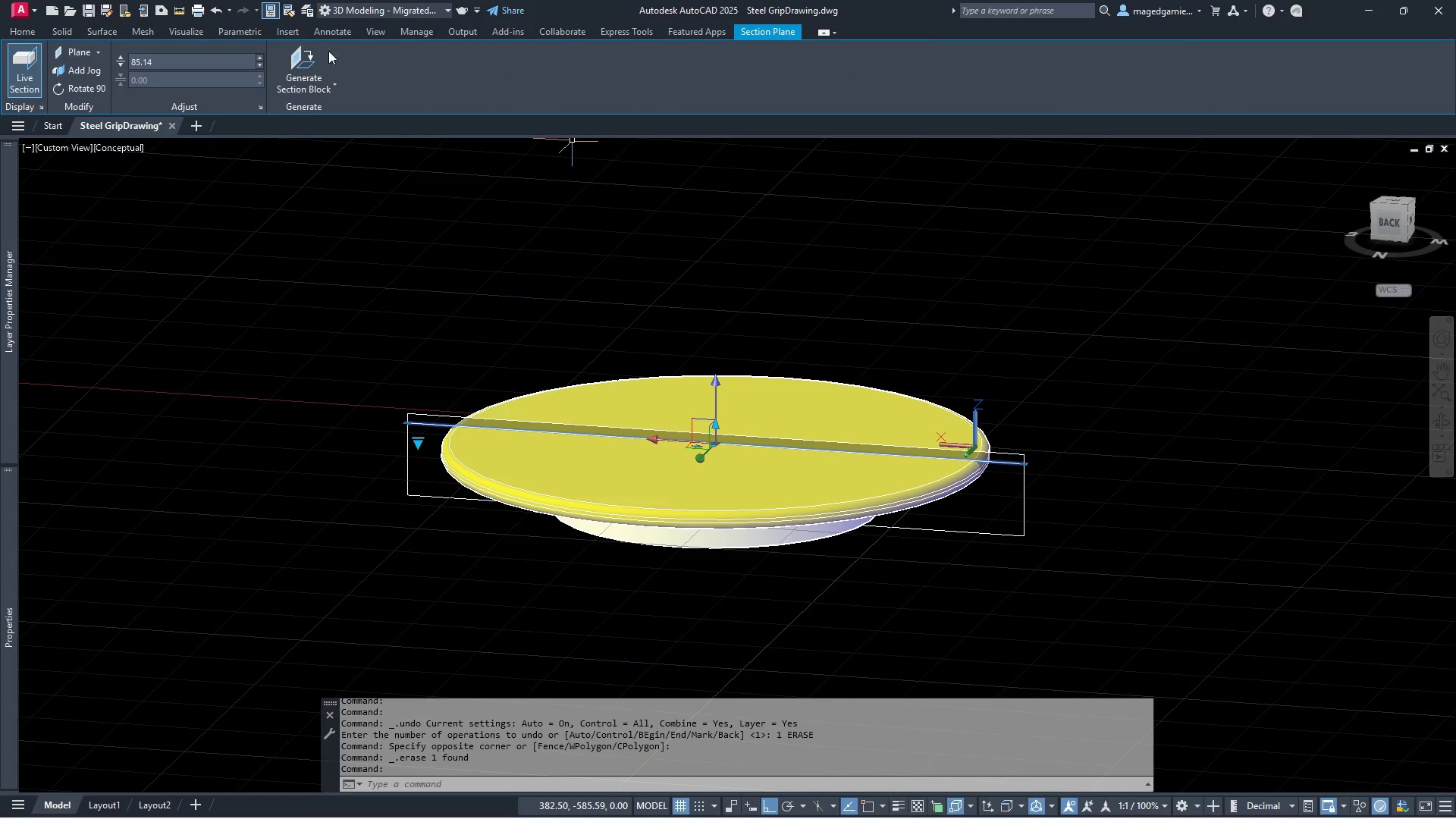 
left_click([315, 66])
 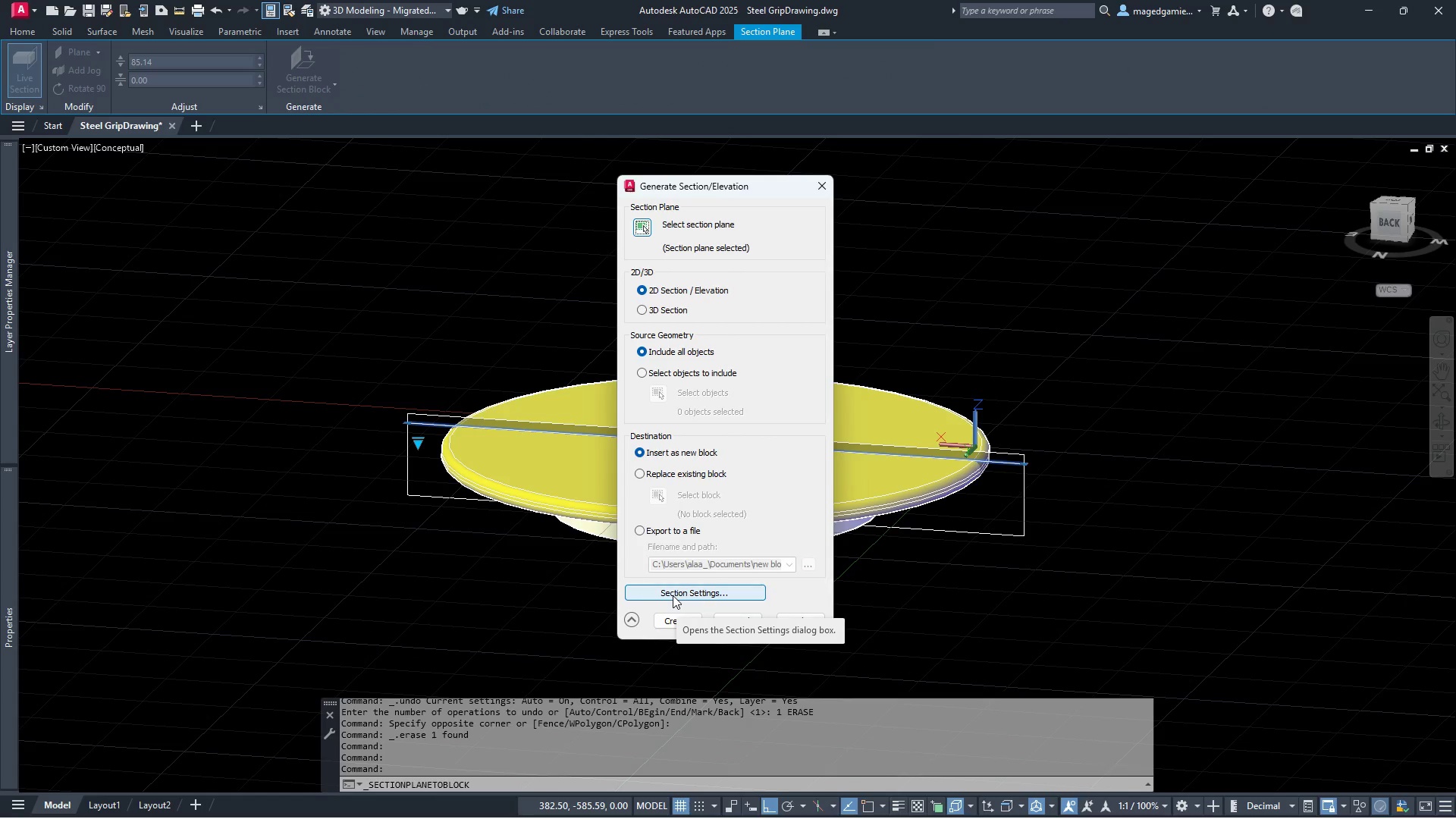 
wait(10.31)
 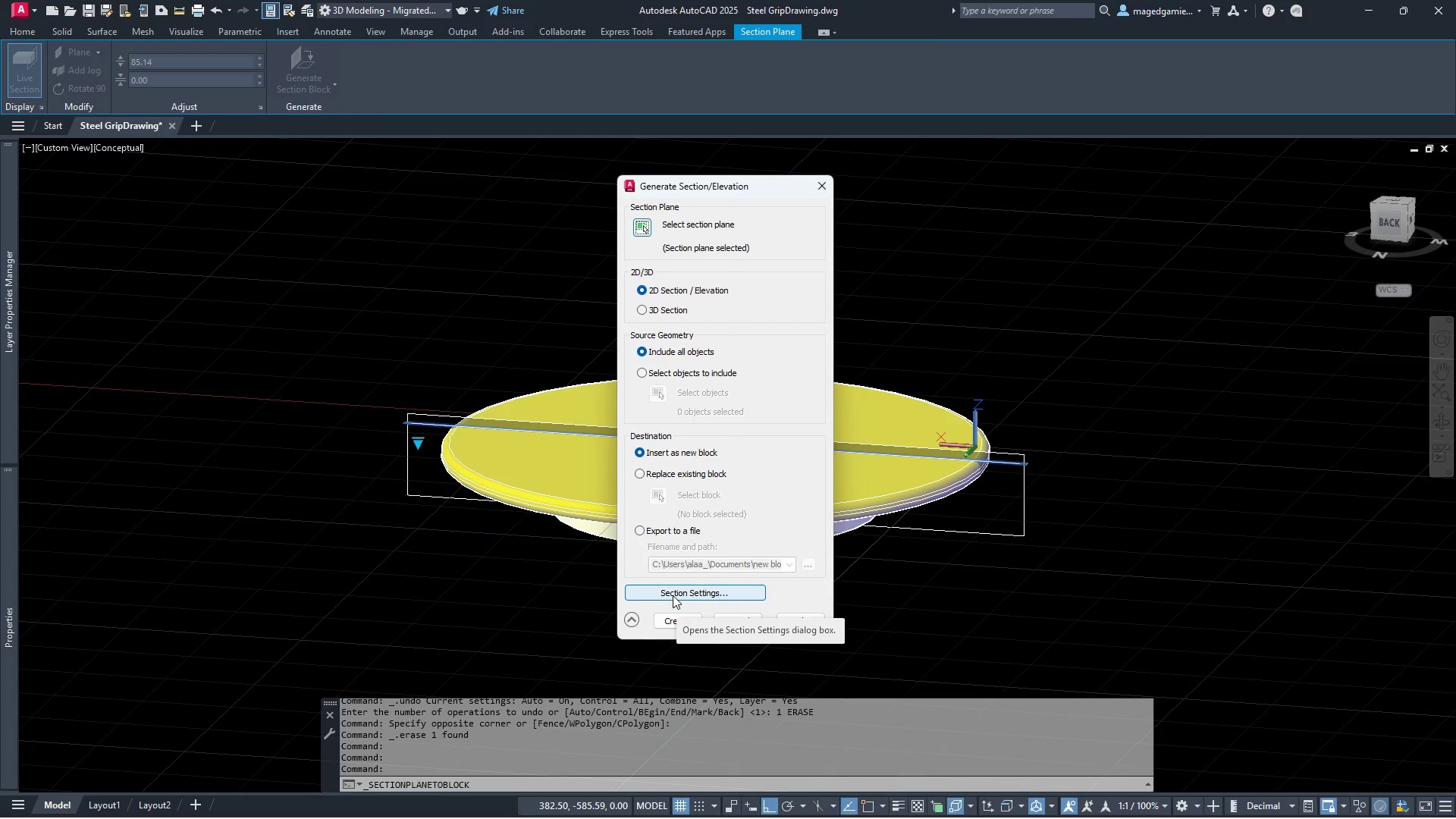 
left_click([673, 595])
 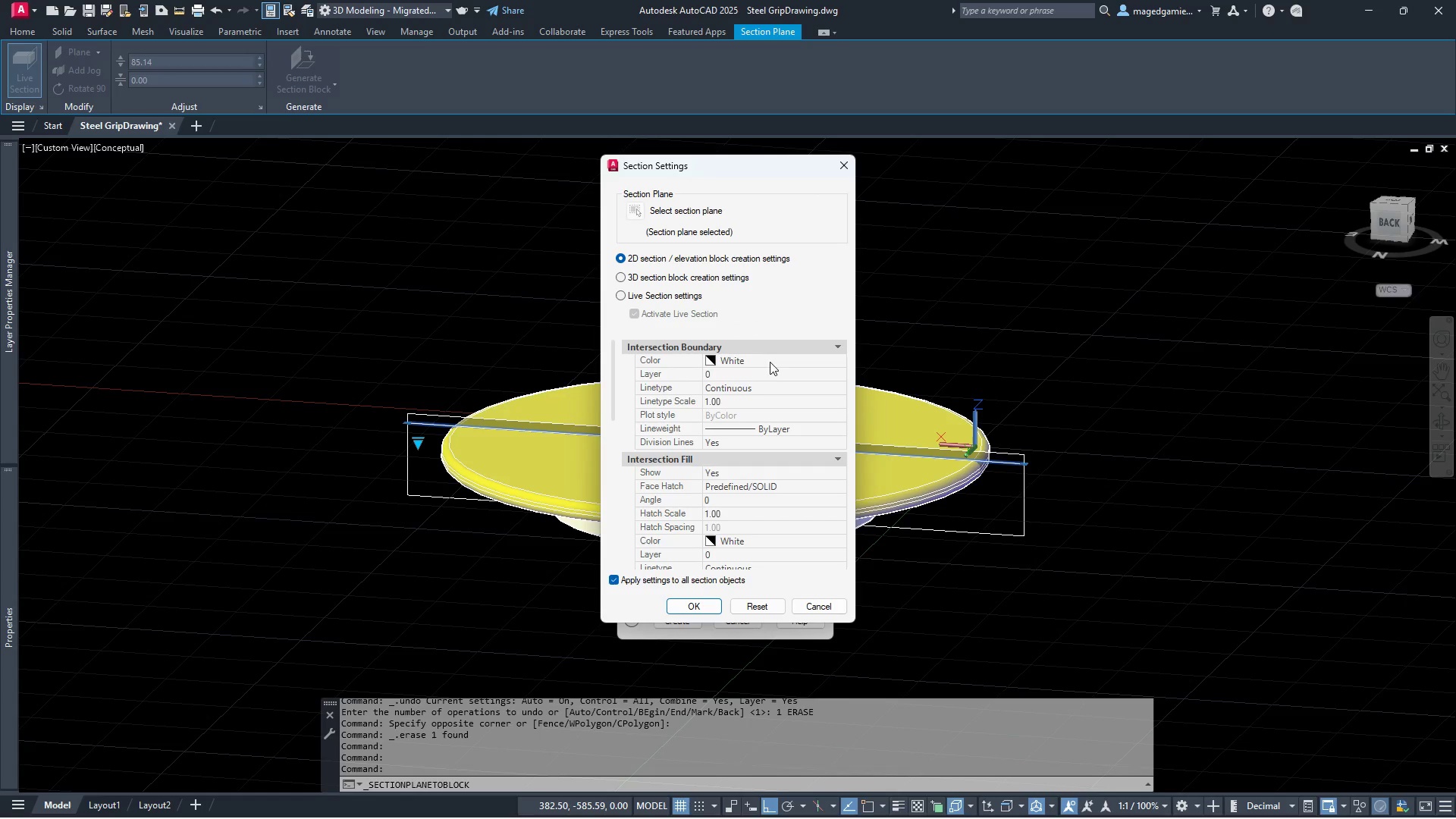 
left_click([780, 359])
 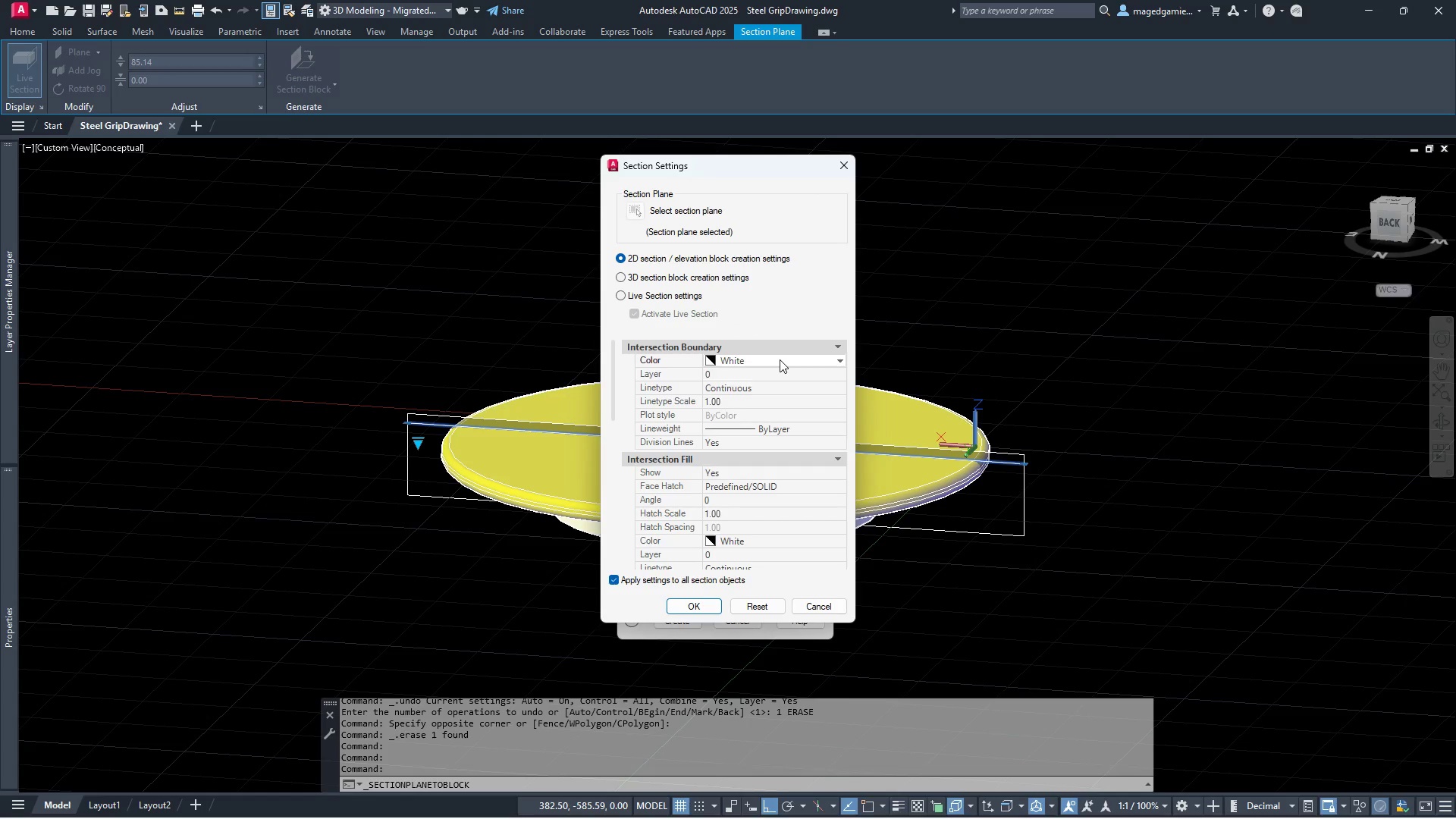 
left_click([780, 359])
 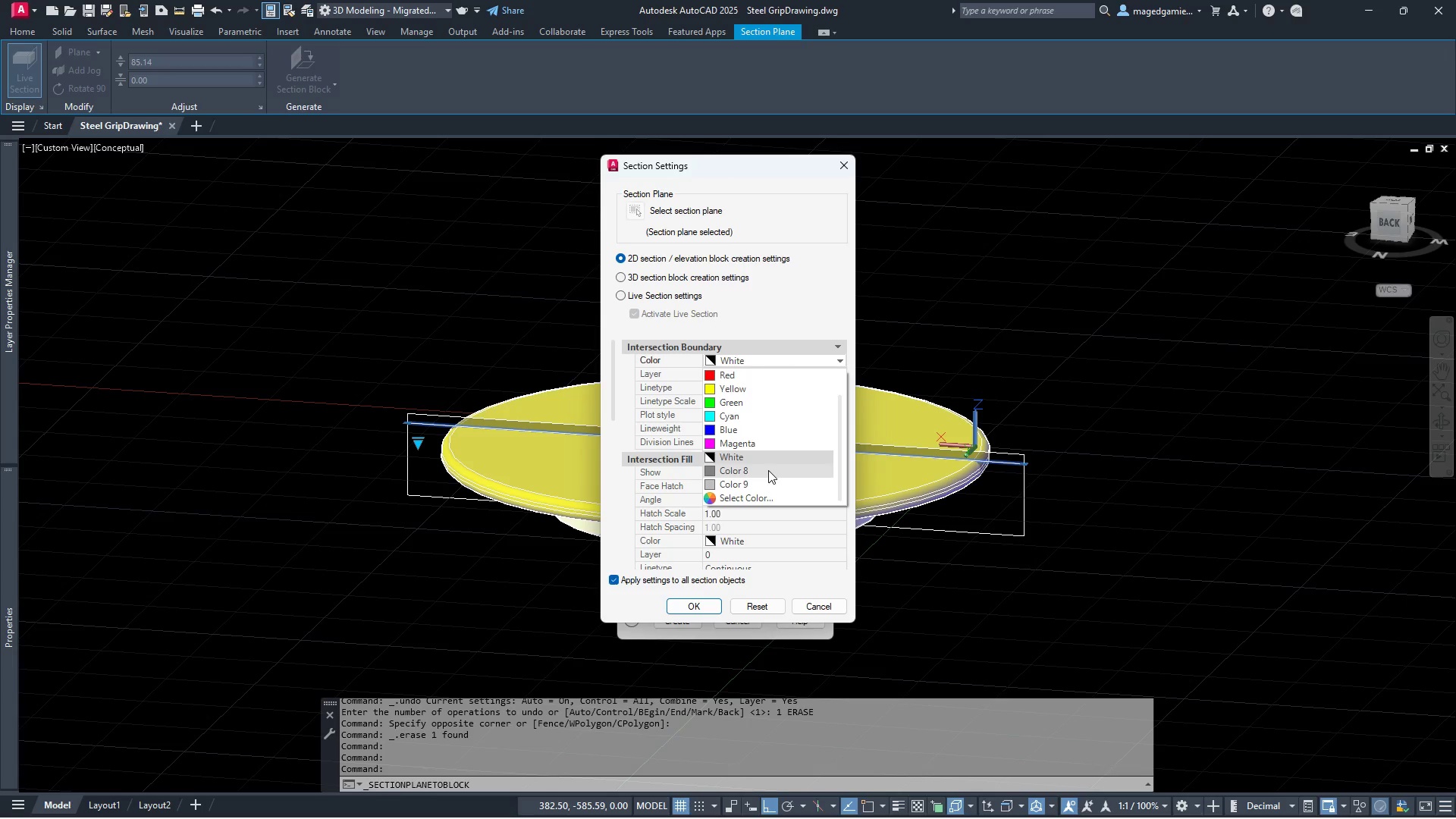 
scroll: coordinate [768, 470], scroll_direction: up, amount: 4.0
 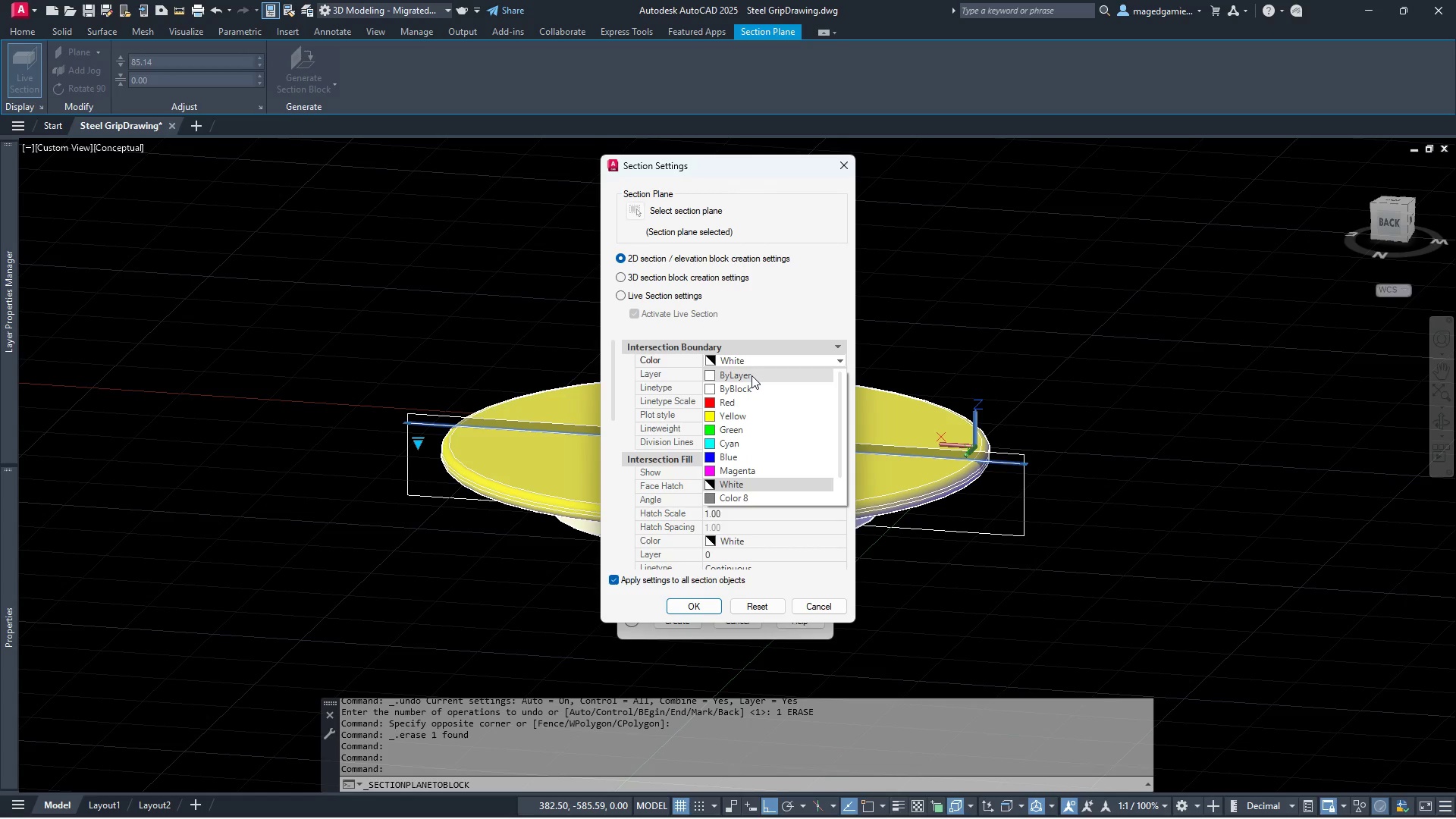 
left_click([752, 375])
 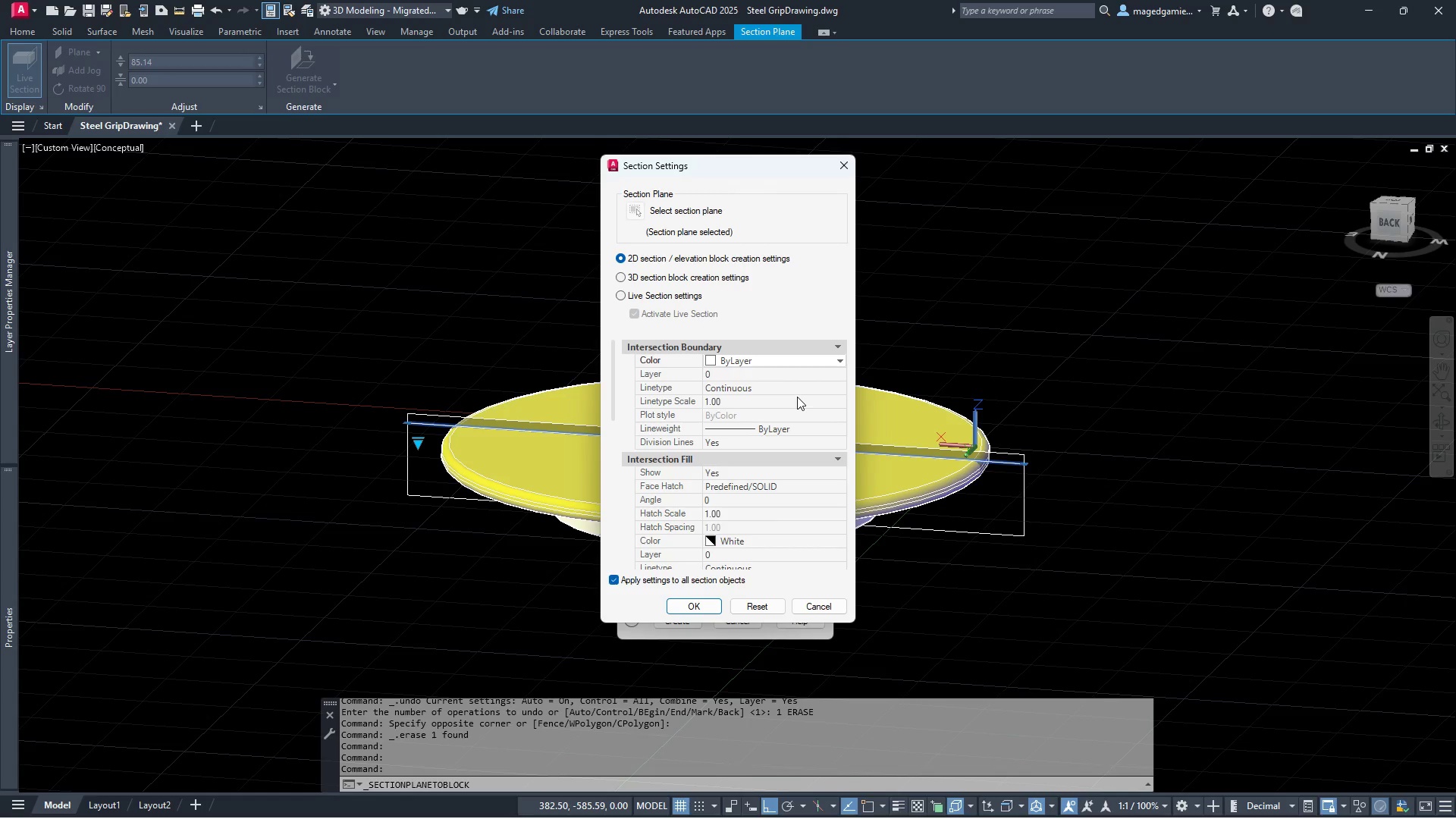 
scroll: coordinate [797, 397], scroll_direction: down, amount: 1.0
 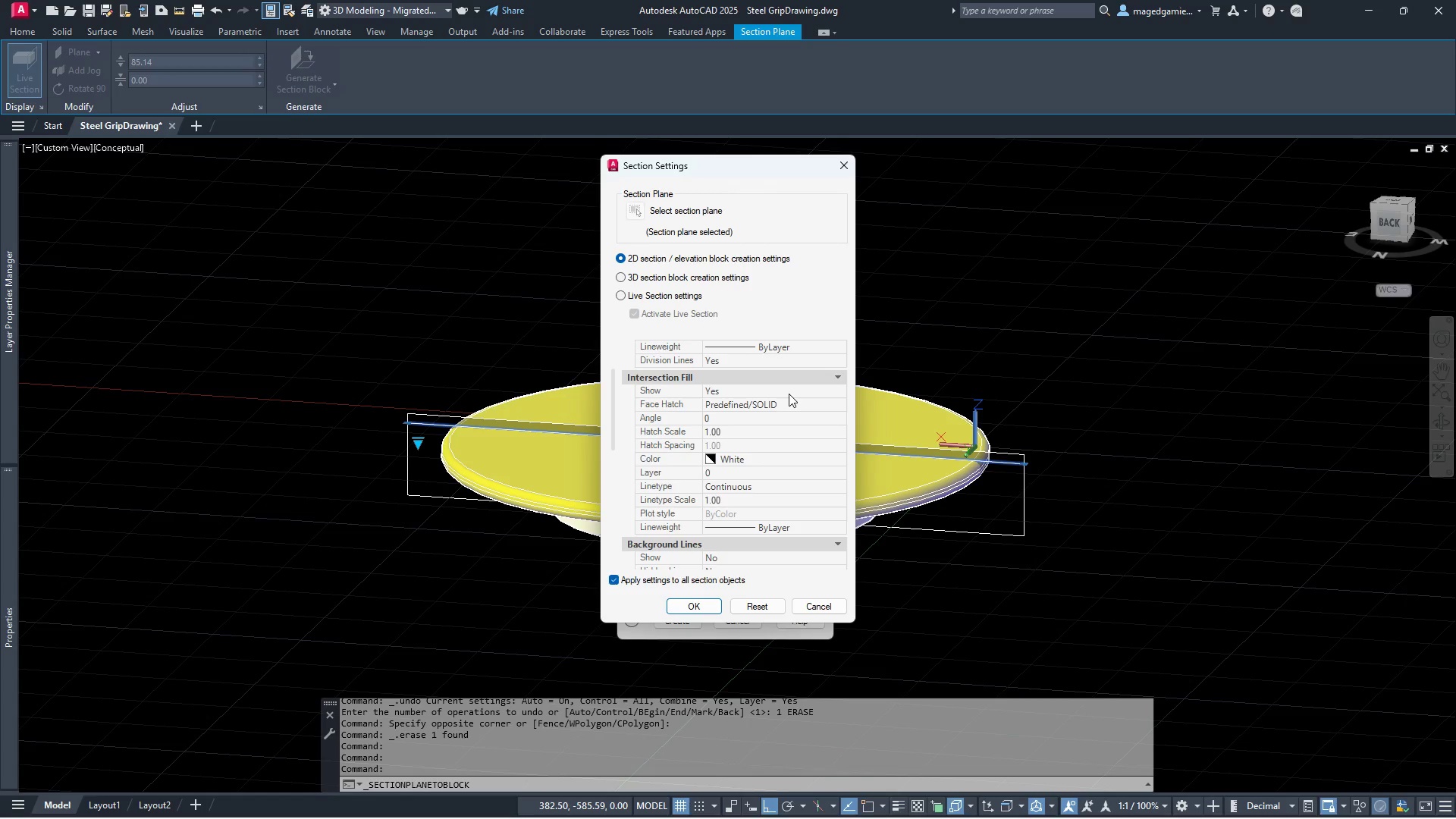 
scroll: coordinate [780, 356], scroll_direction: up, amount: 2.0
 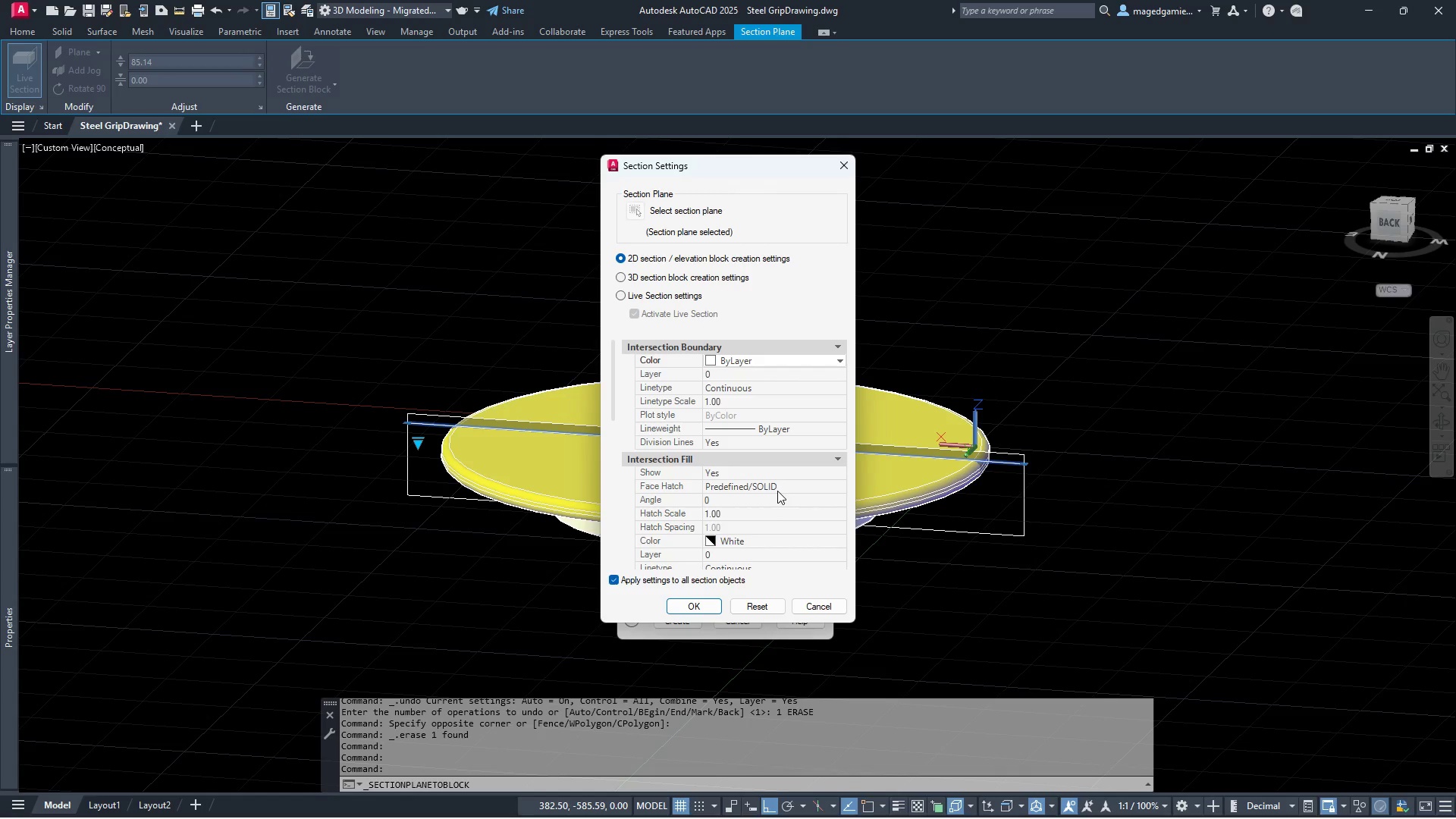 
wait(7.29)
 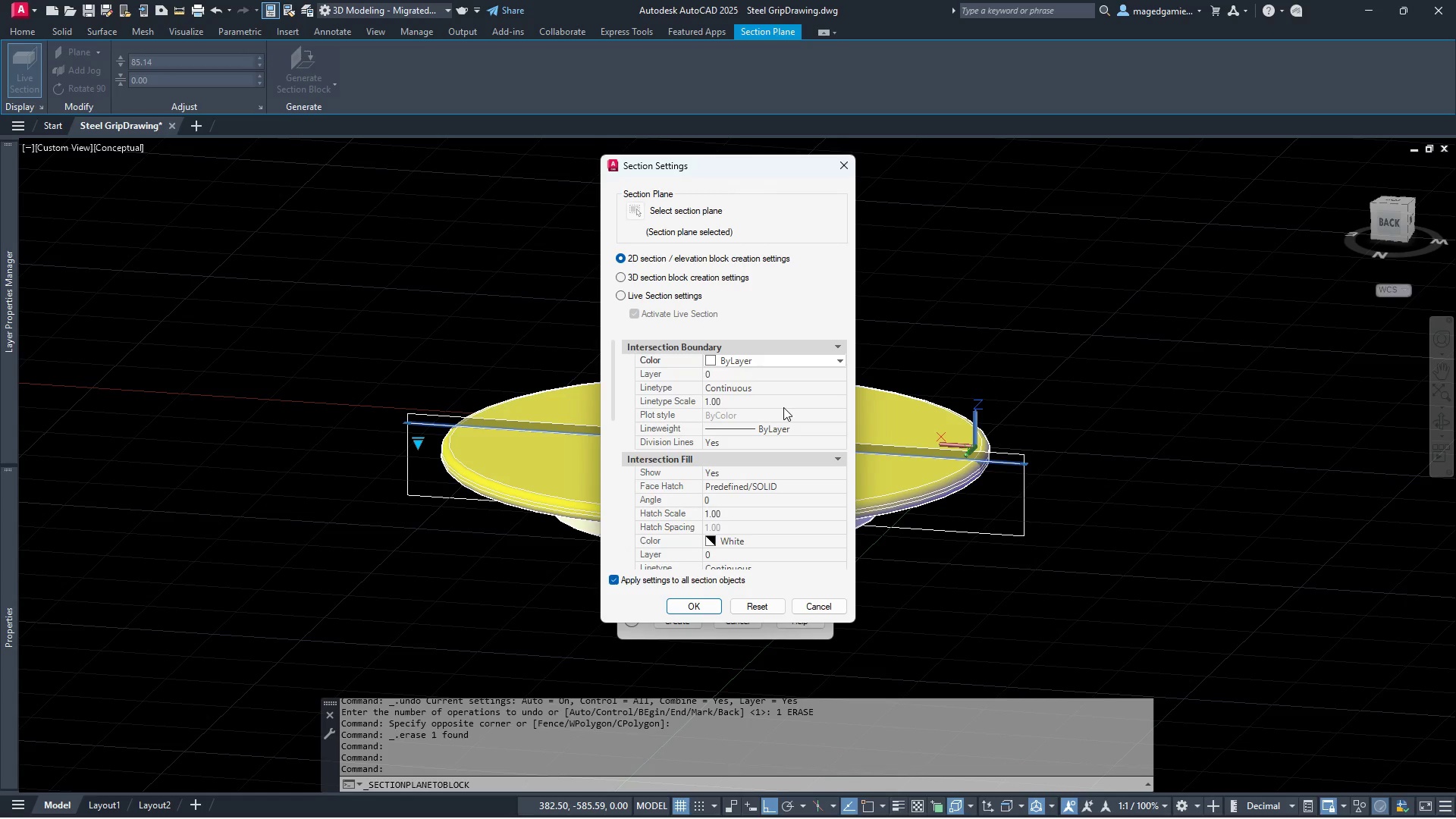 
left_click([777, 445])
 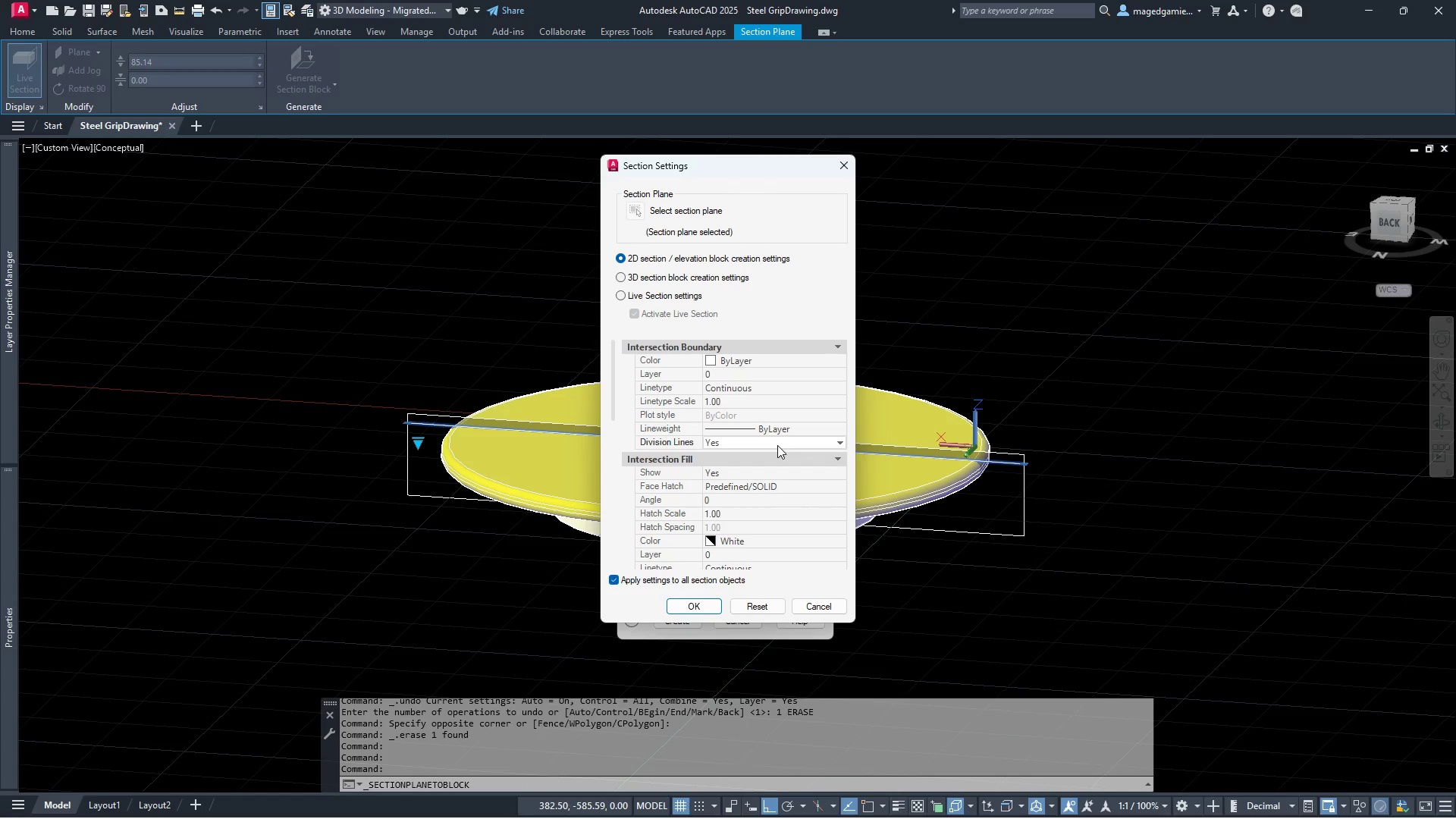 
left_click([777, 445])
 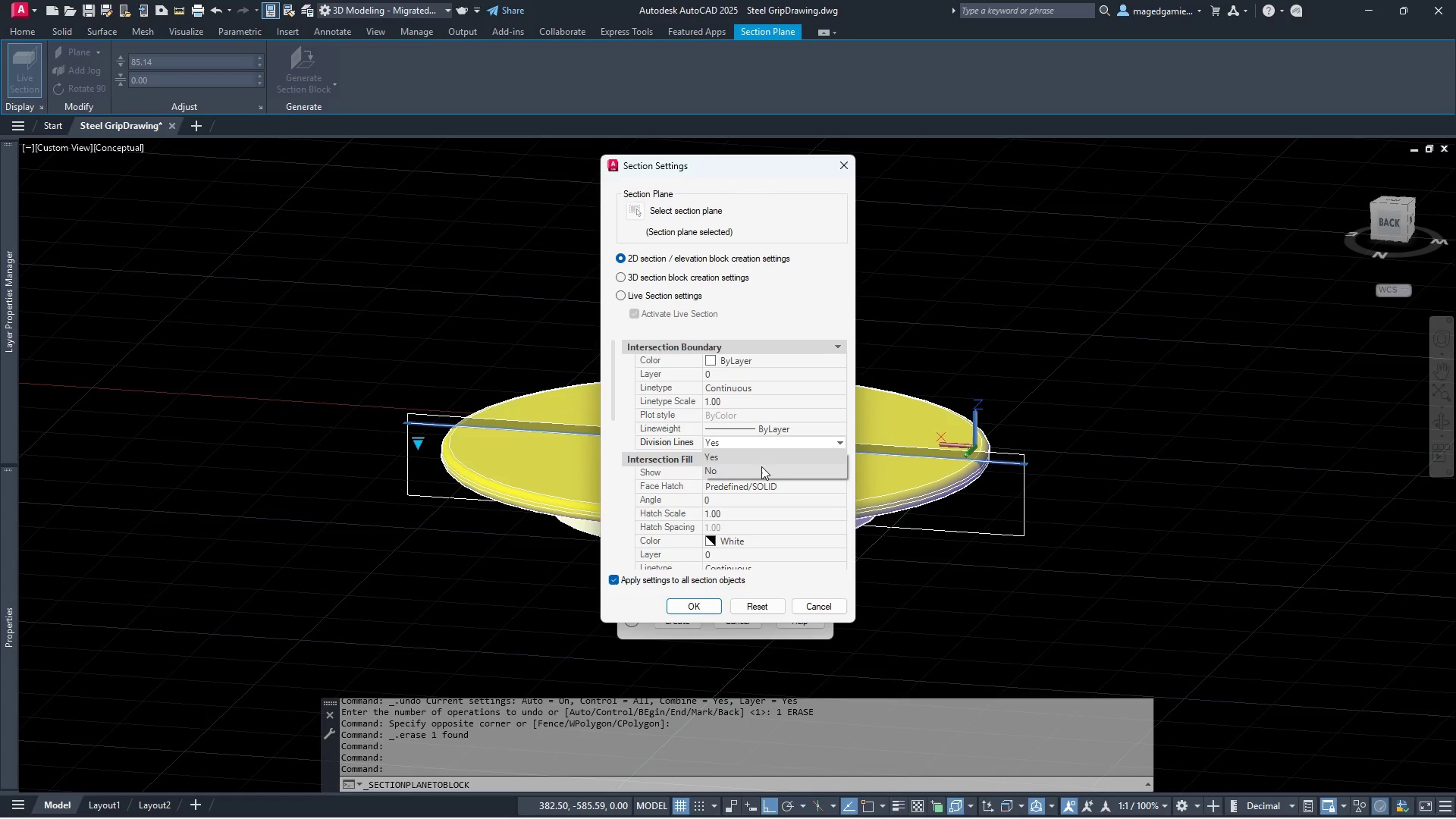 
left_click([761, 466])
 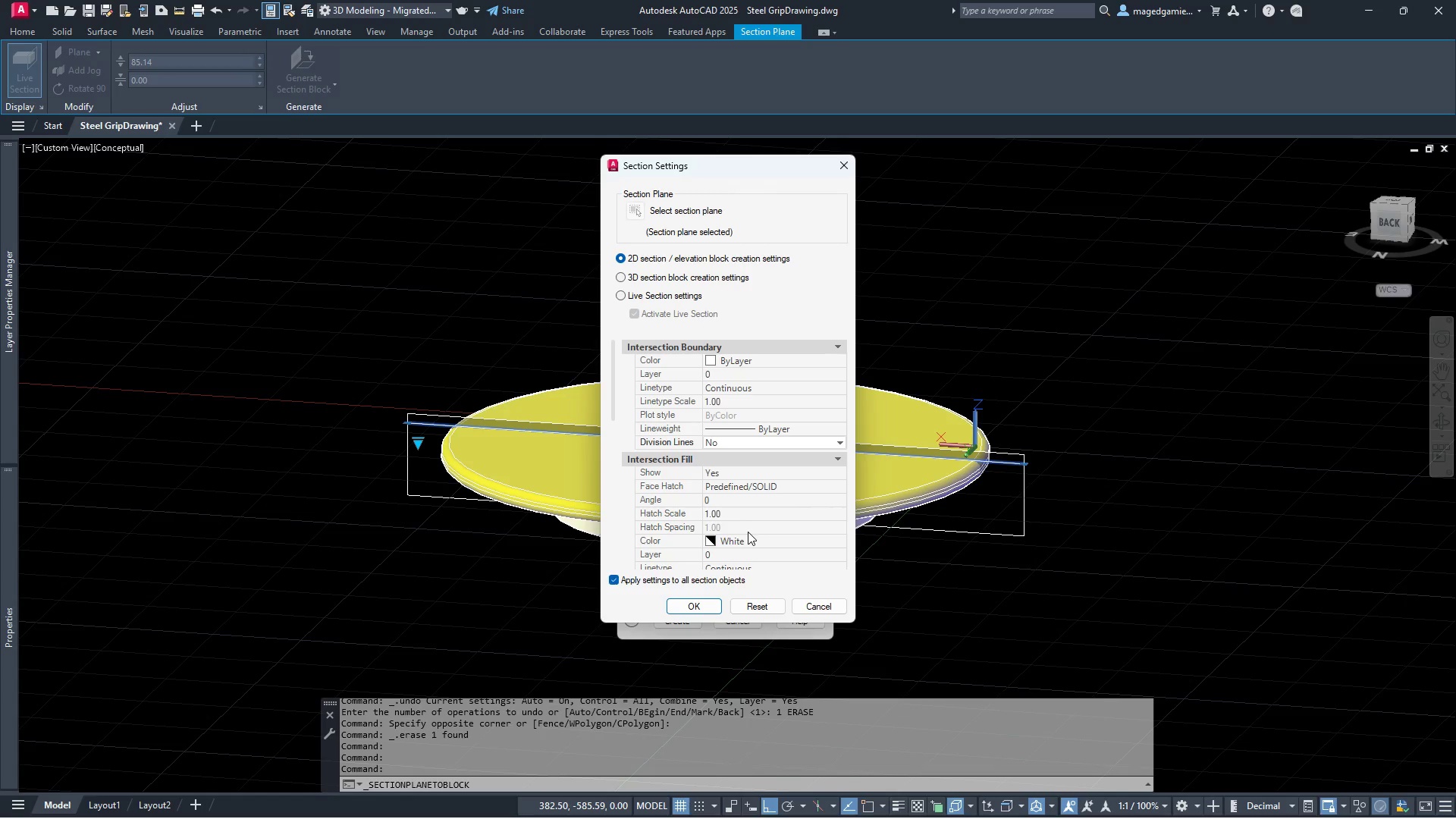 
left_click([743, 544])
 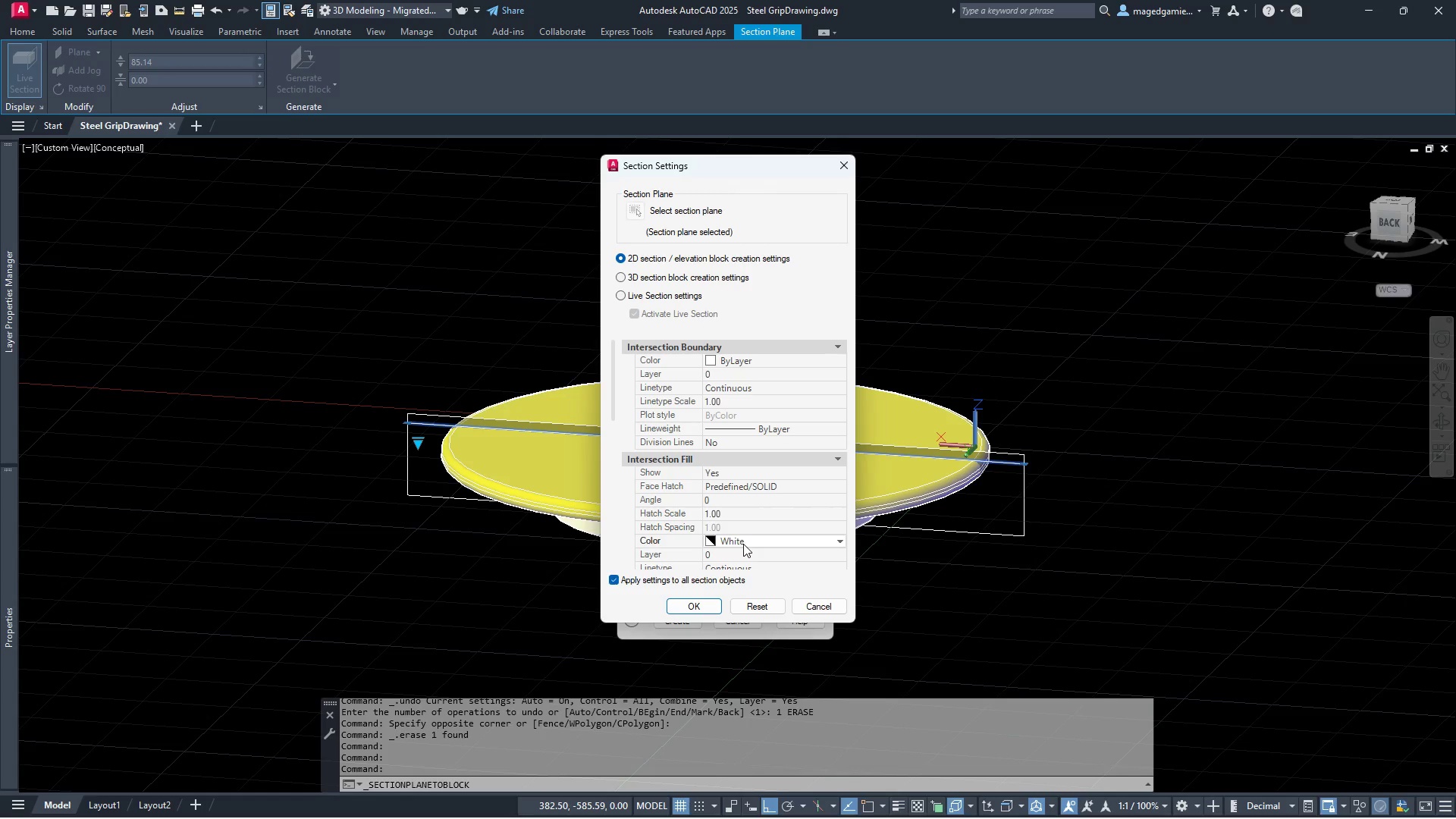 
left_click([743, 544])
 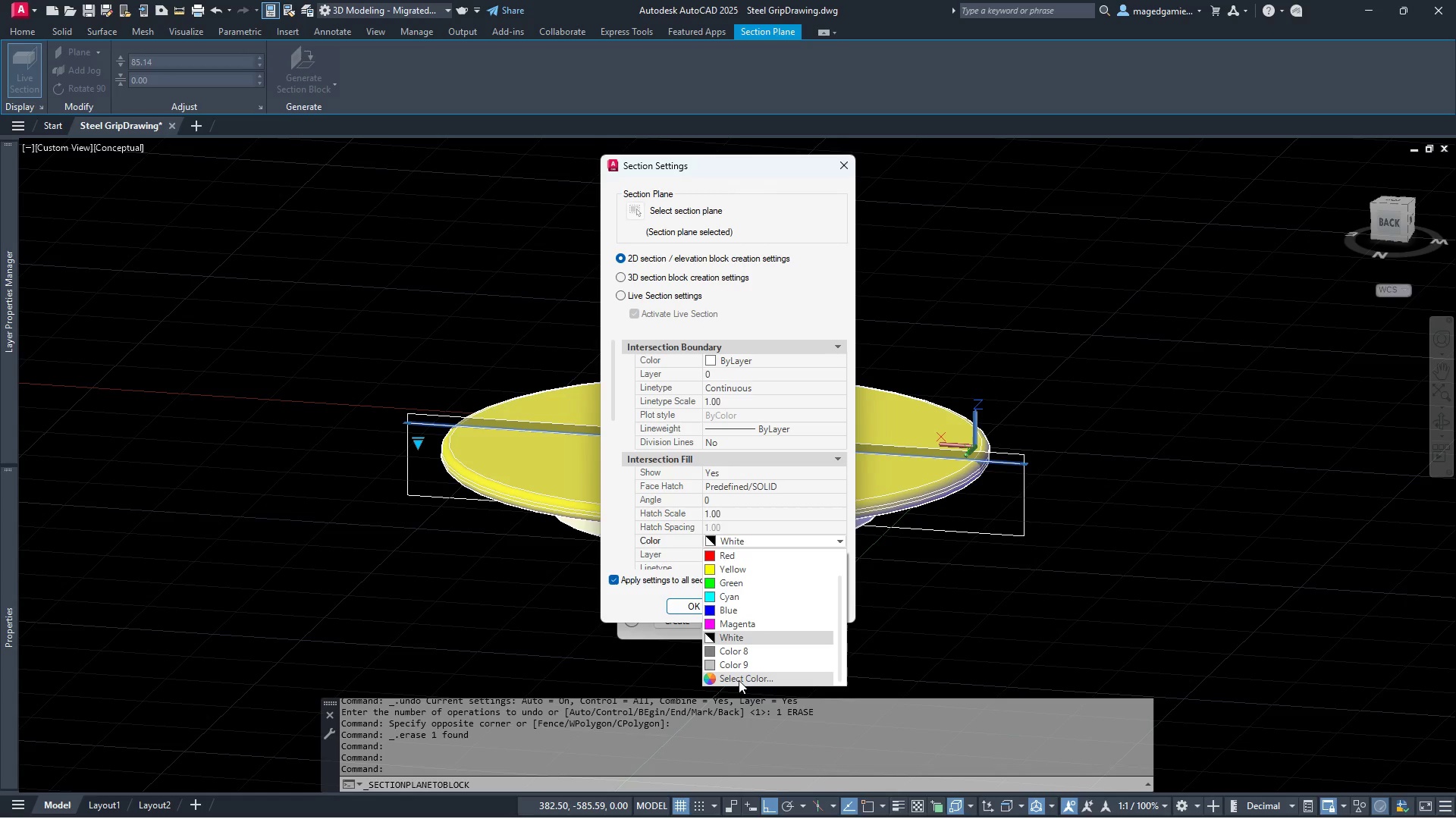 
scroll: coordinate [751, 643], scroll_direction: up, amount: 2.0
 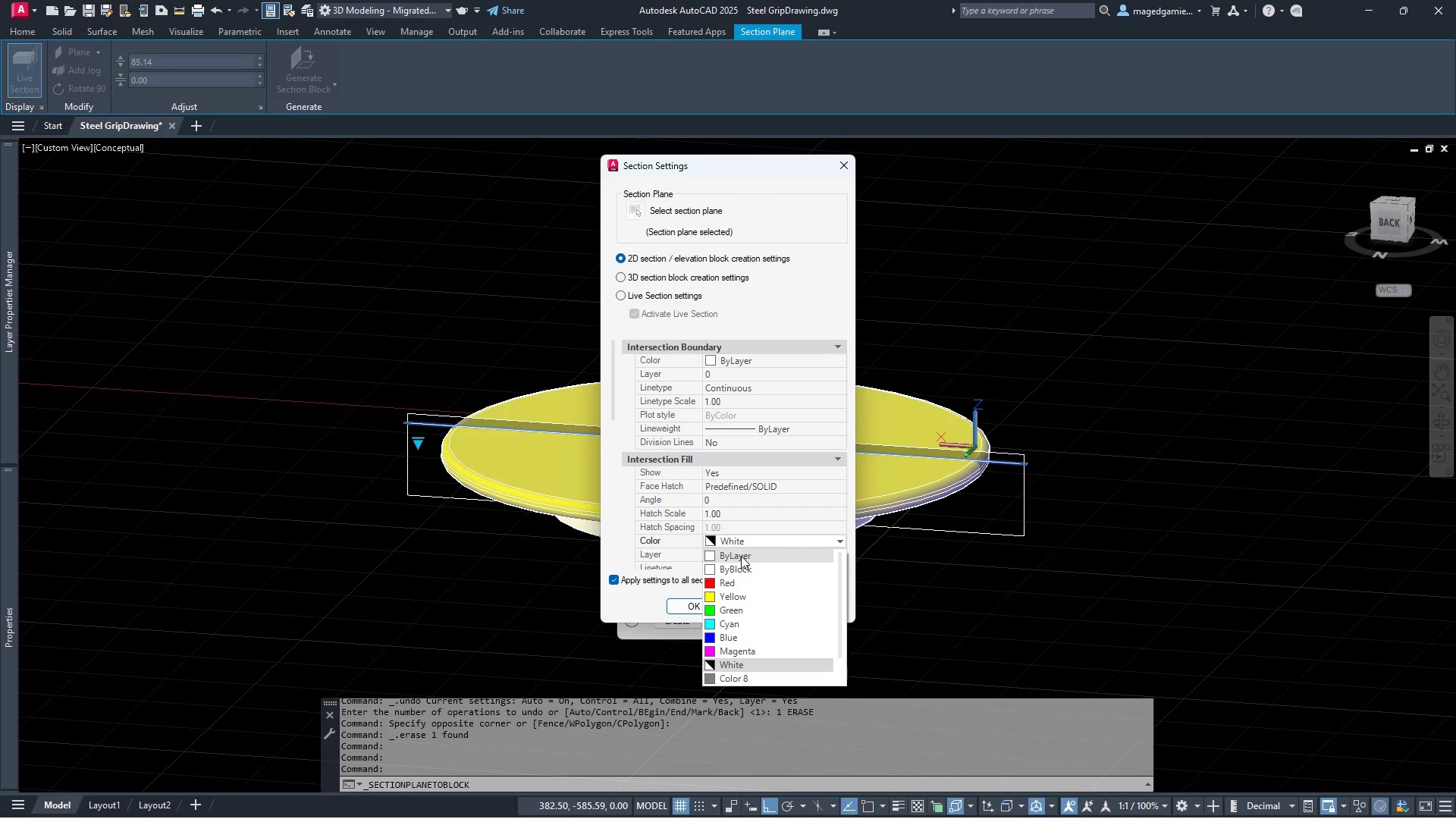 
left_click([741, 556])
 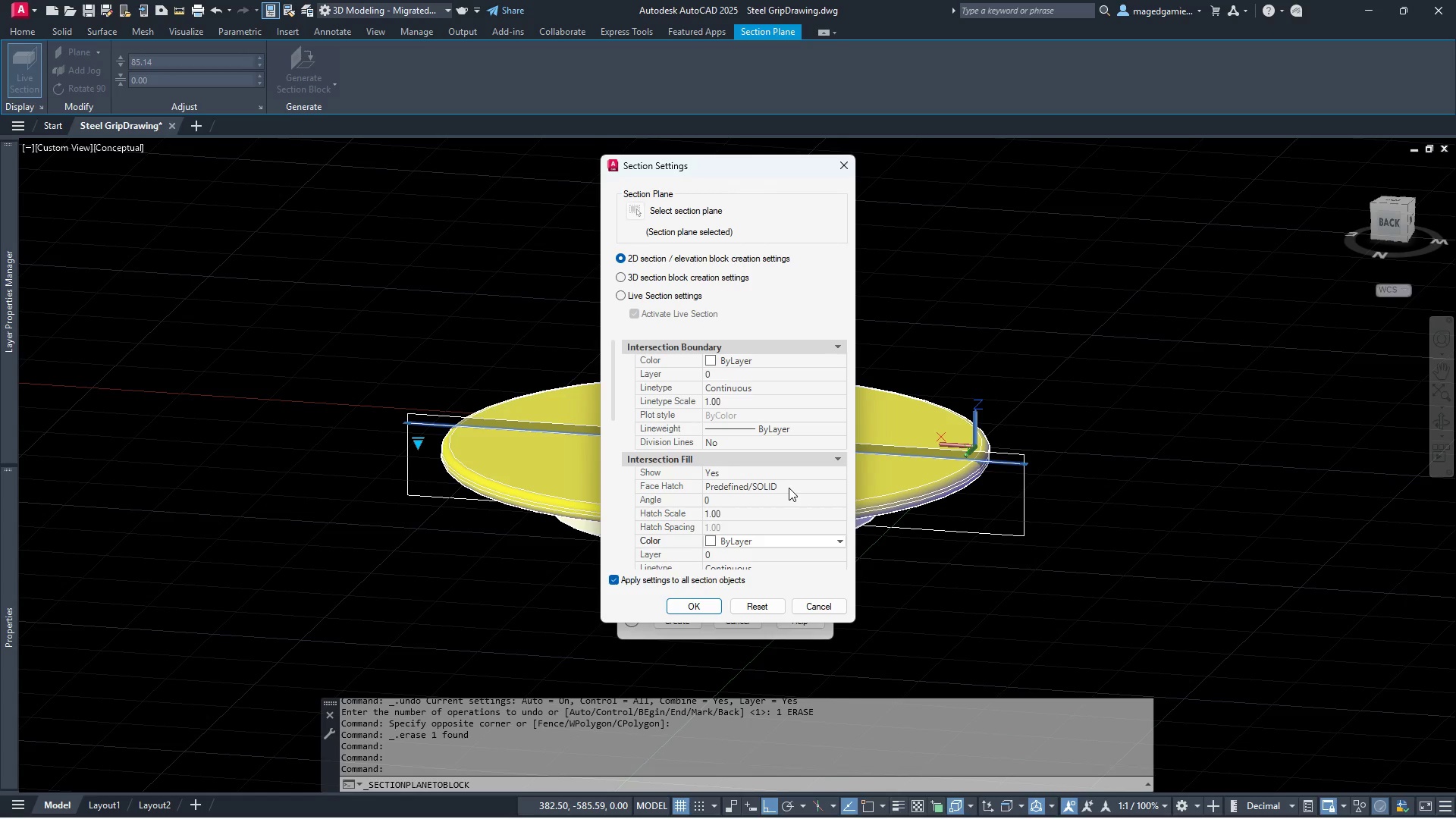 
scroll: coordinate [789, 488], scroll_direction: down, amount: 3.0
 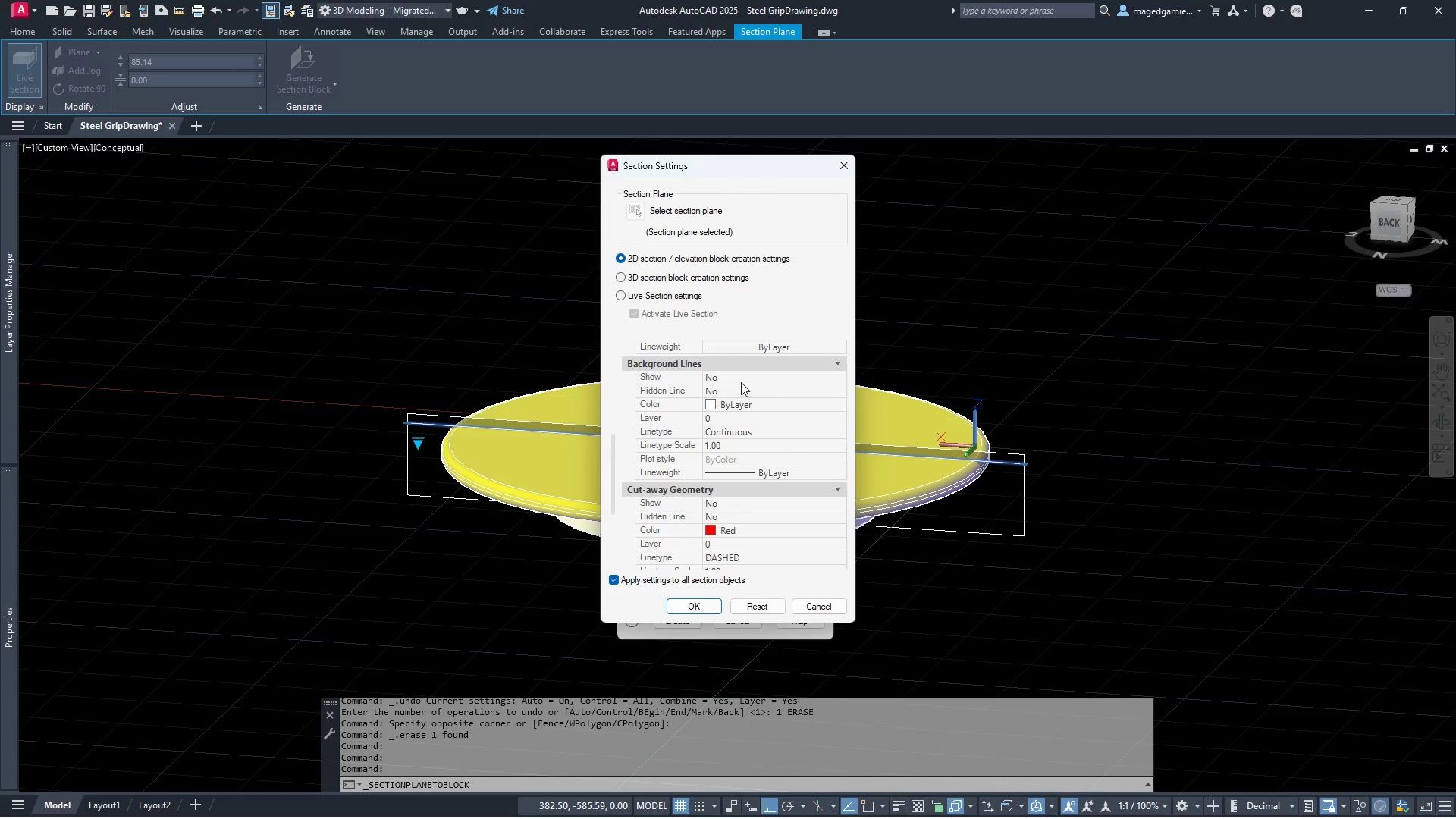 
left_click([741, 375])
 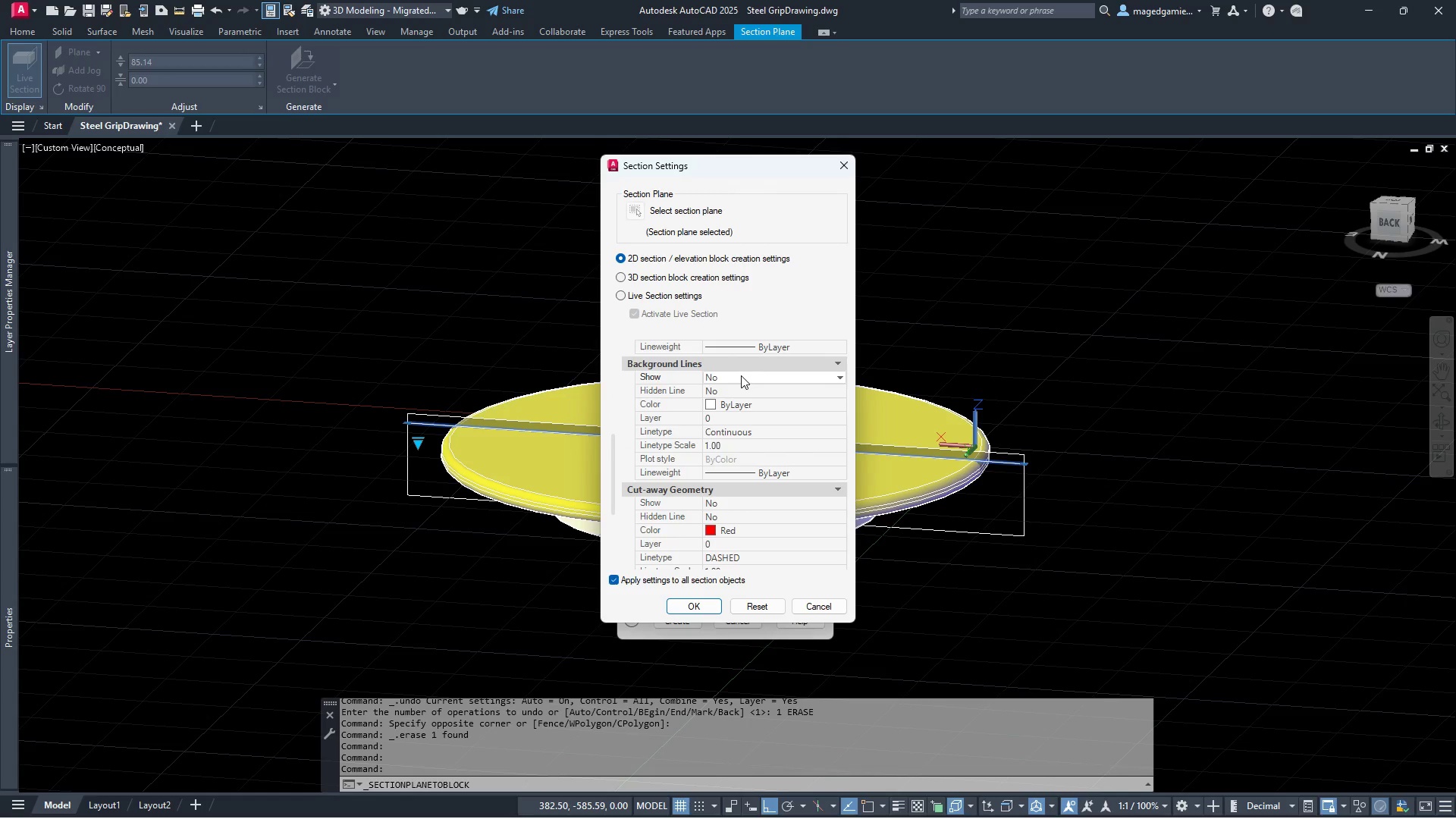 
left_click([741, 375])
 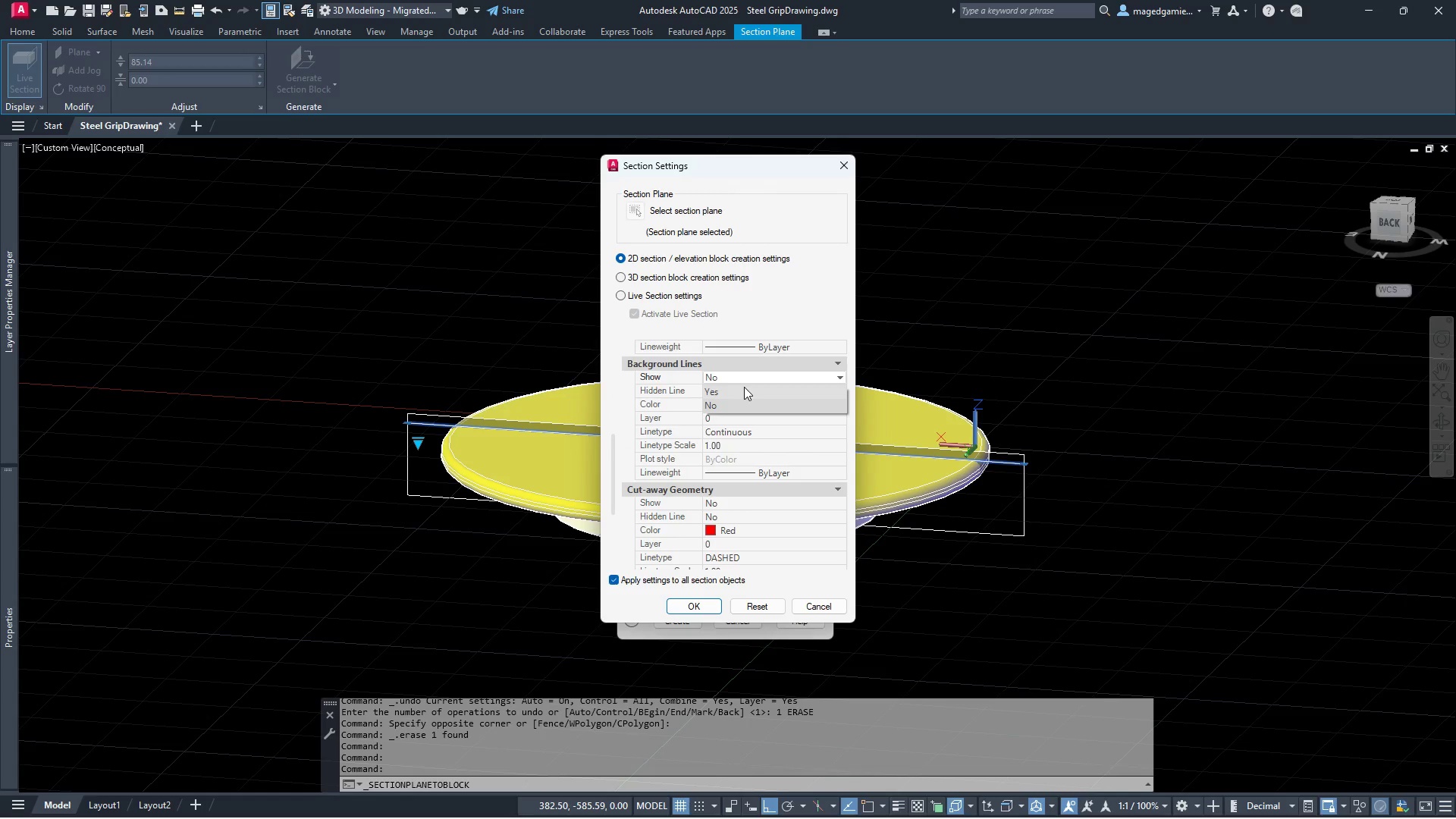 
left_click([748, 388])
 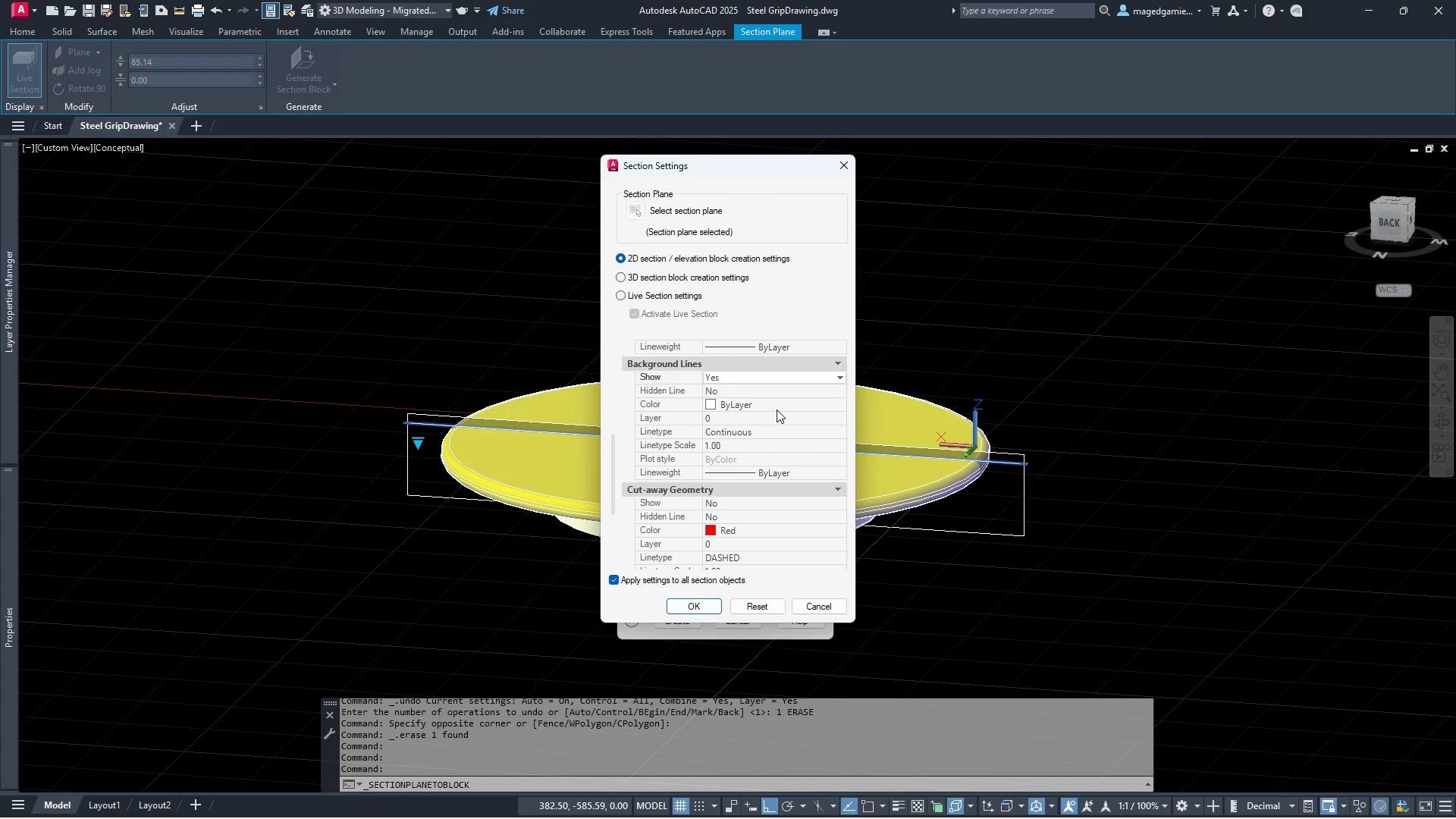 
left_click([780, 403])
 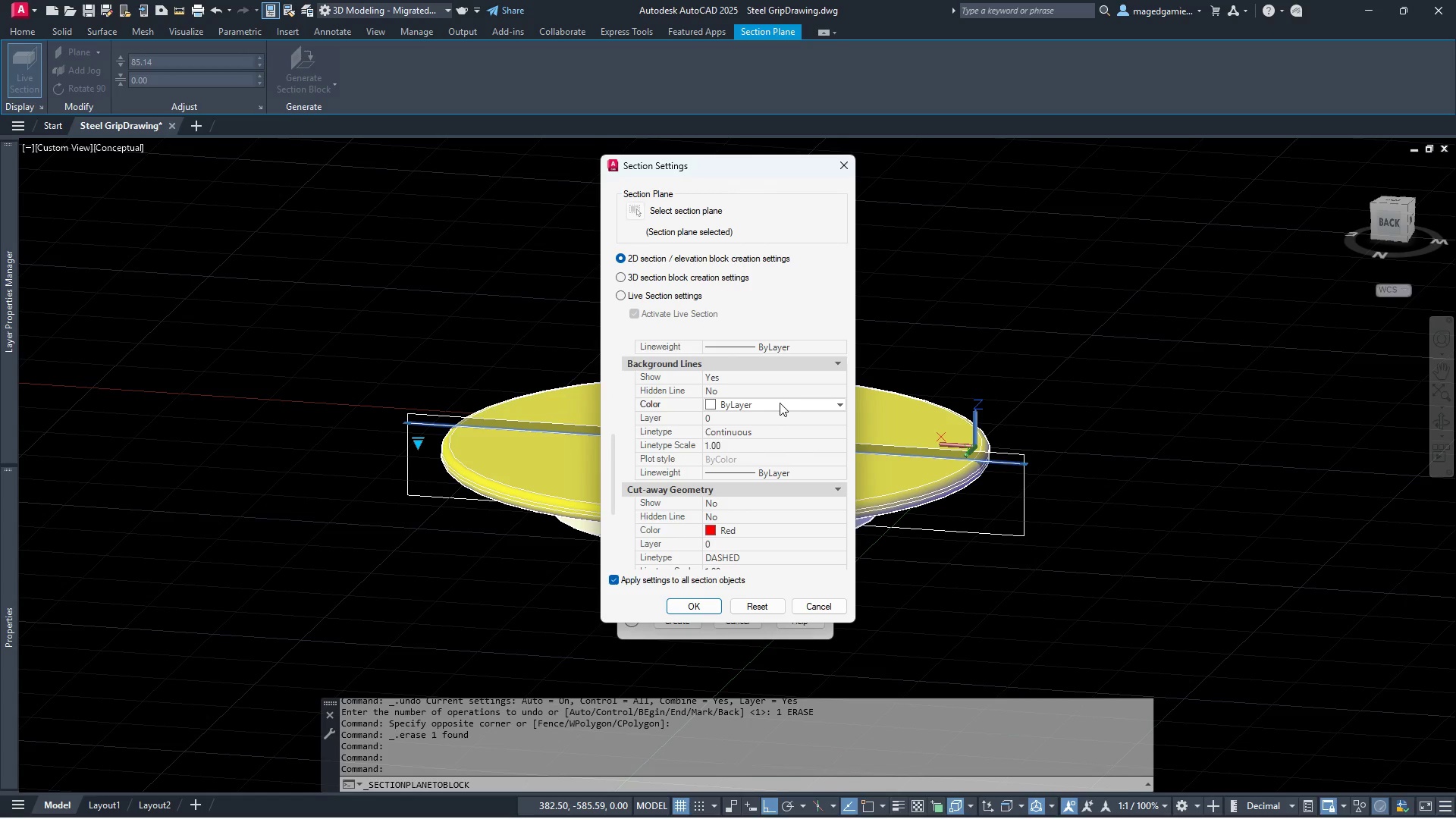 
left_click([780, 403])
 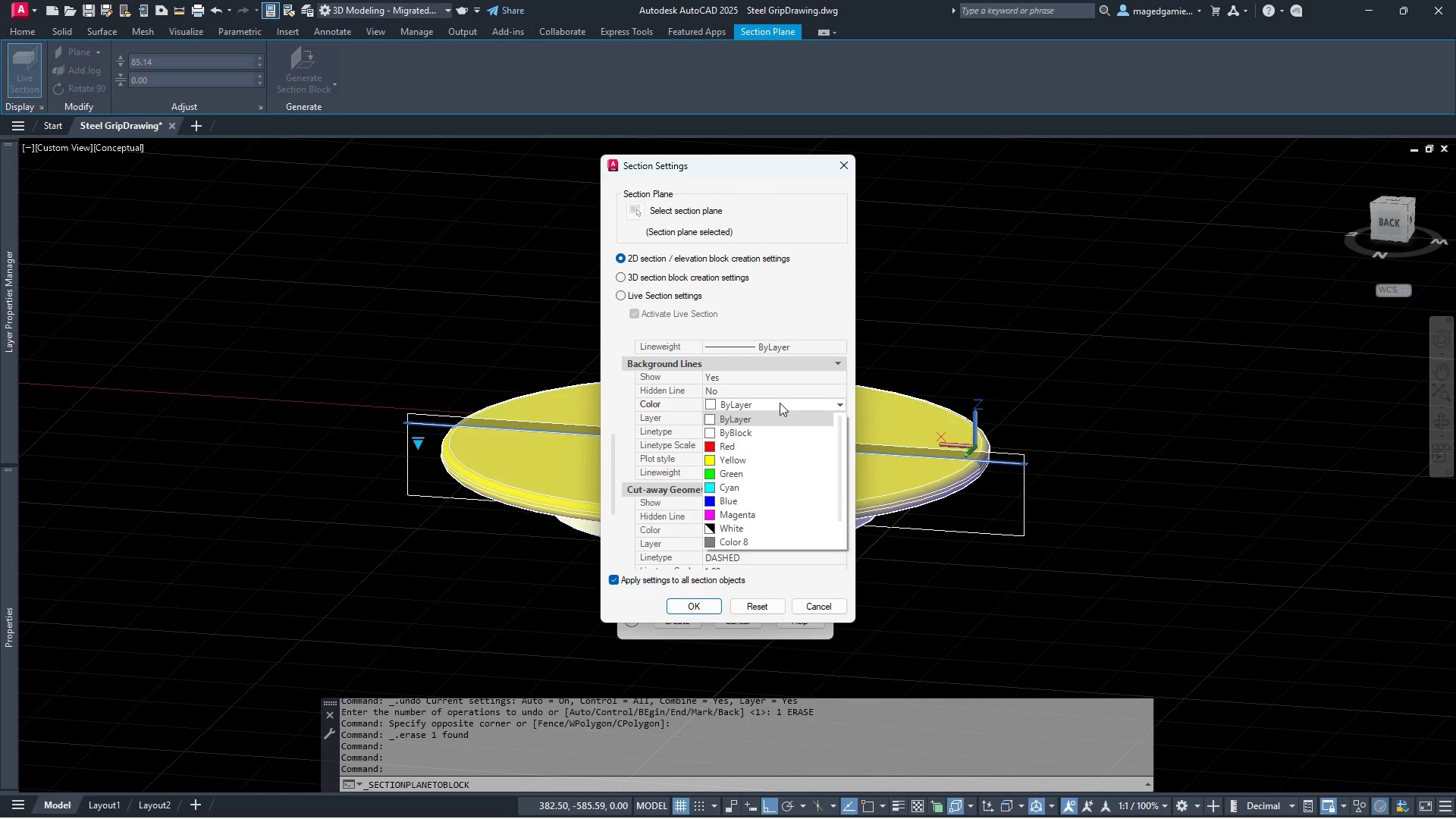 
left_click([780, 403])
 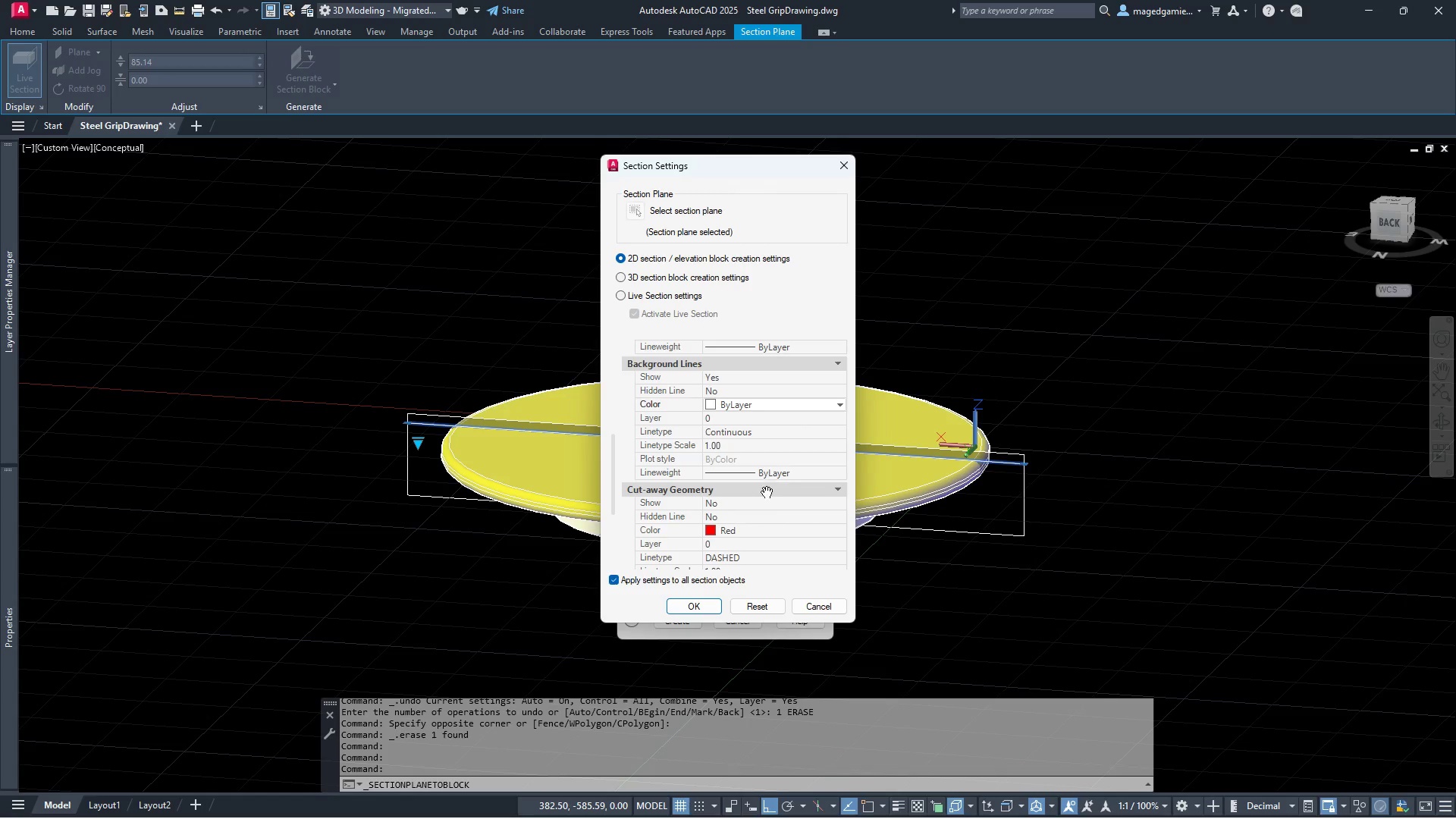 
scroll: coordinate [767, 521], scroll_direction: down, amount: 3.0
 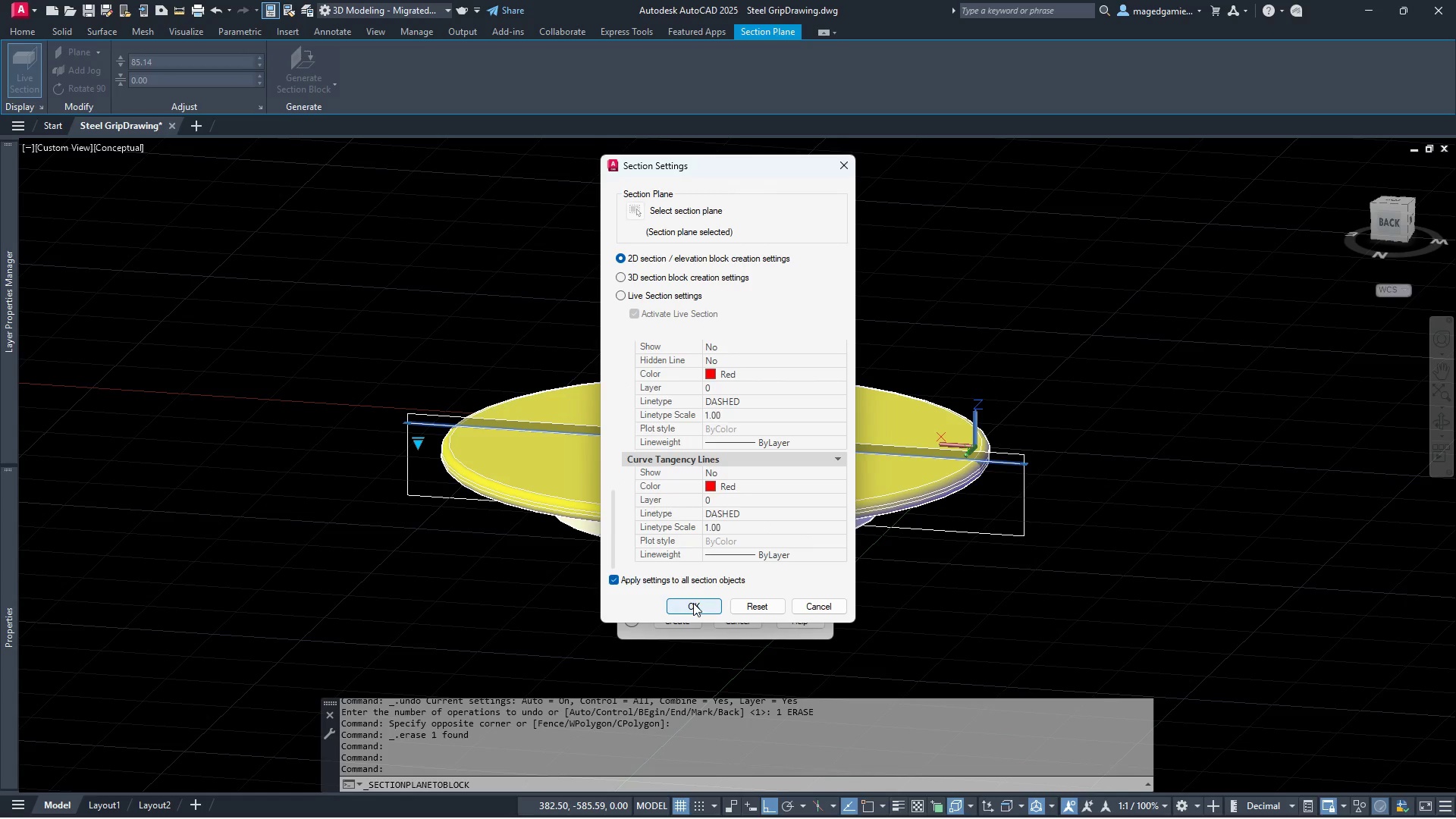 
left_click([693, 603])
 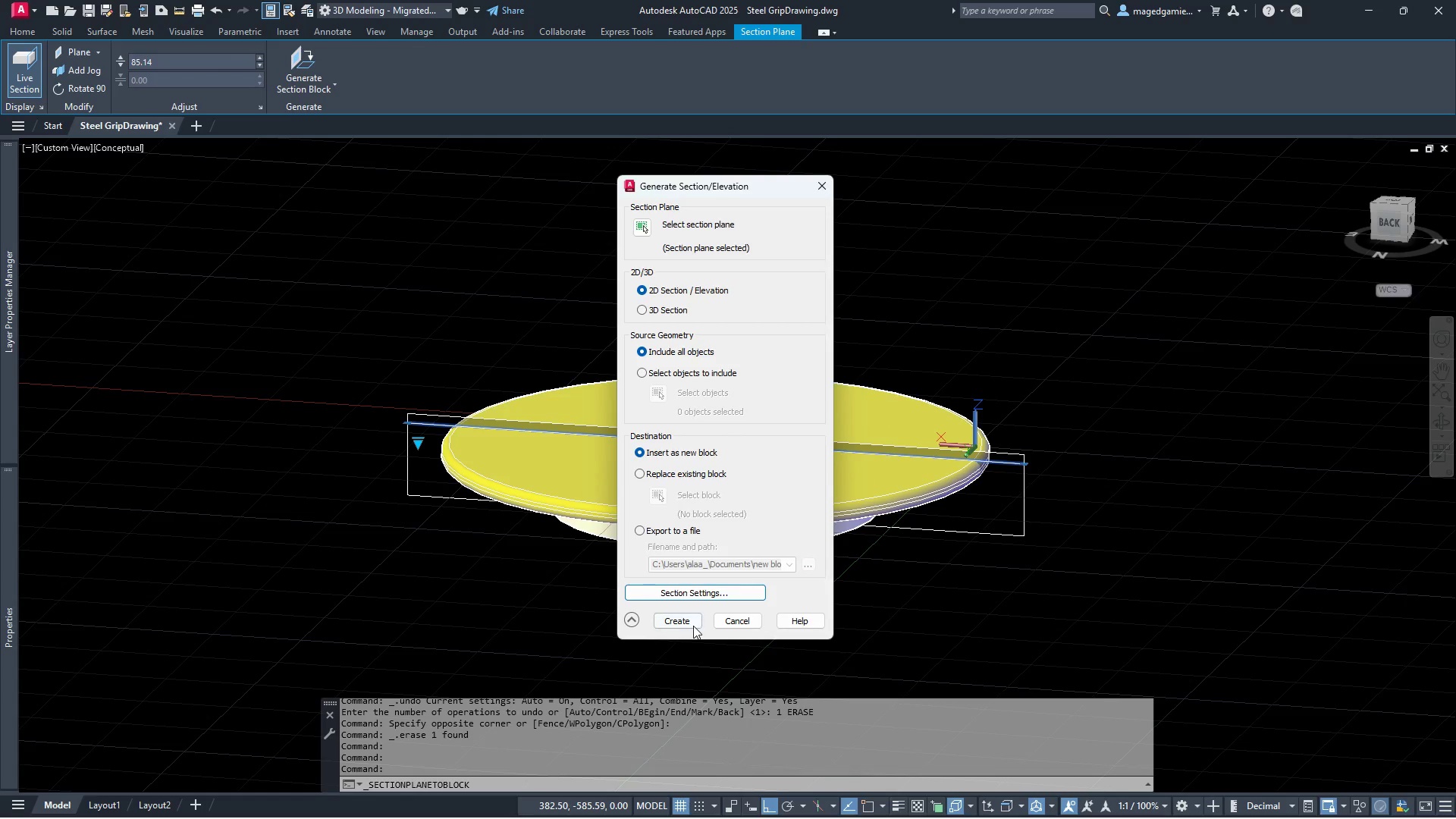 
left_click([693, 623])
 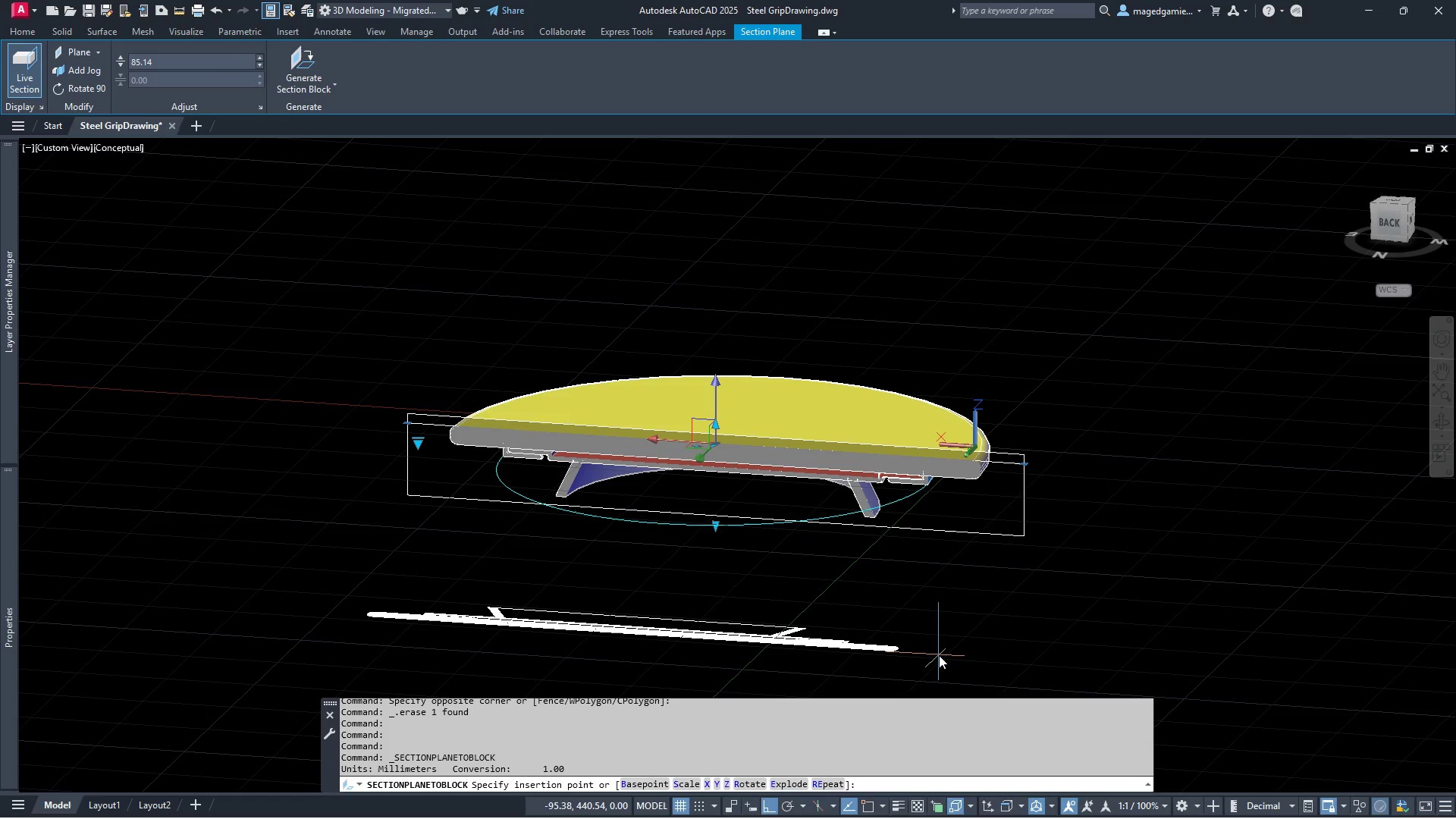 
left_click([963, 654])
 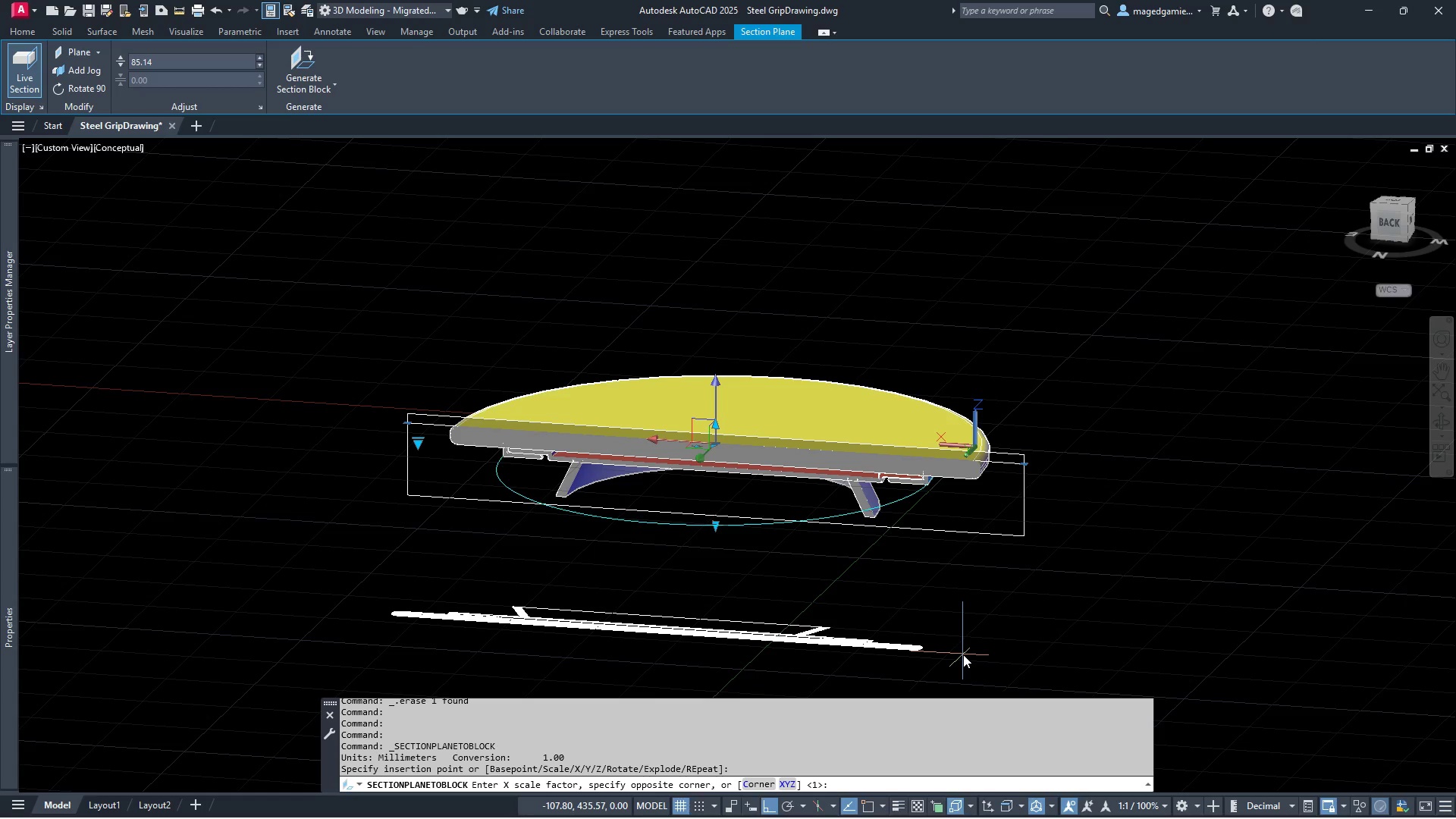 
key(Enter)
 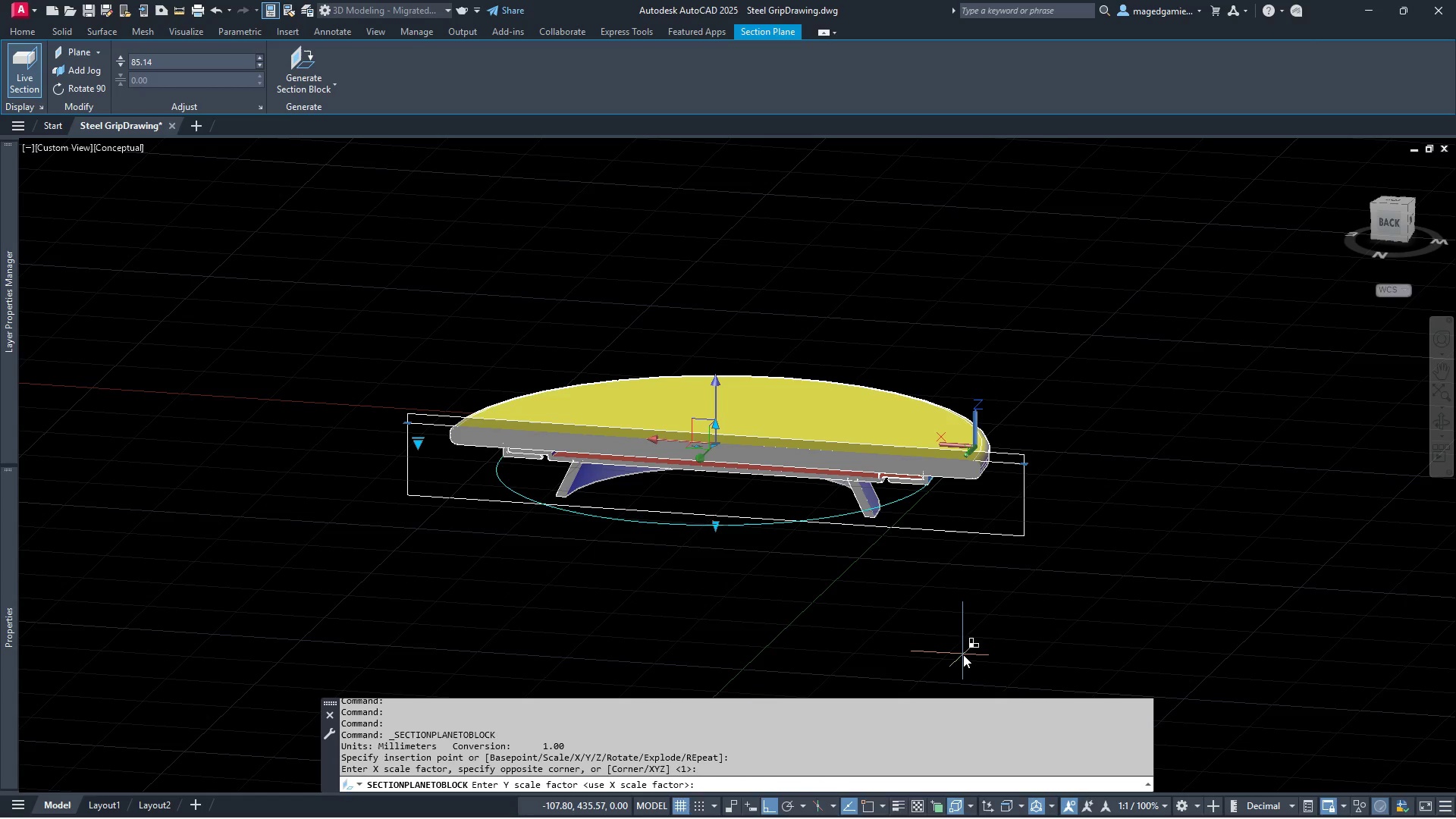 
key(Enter)
 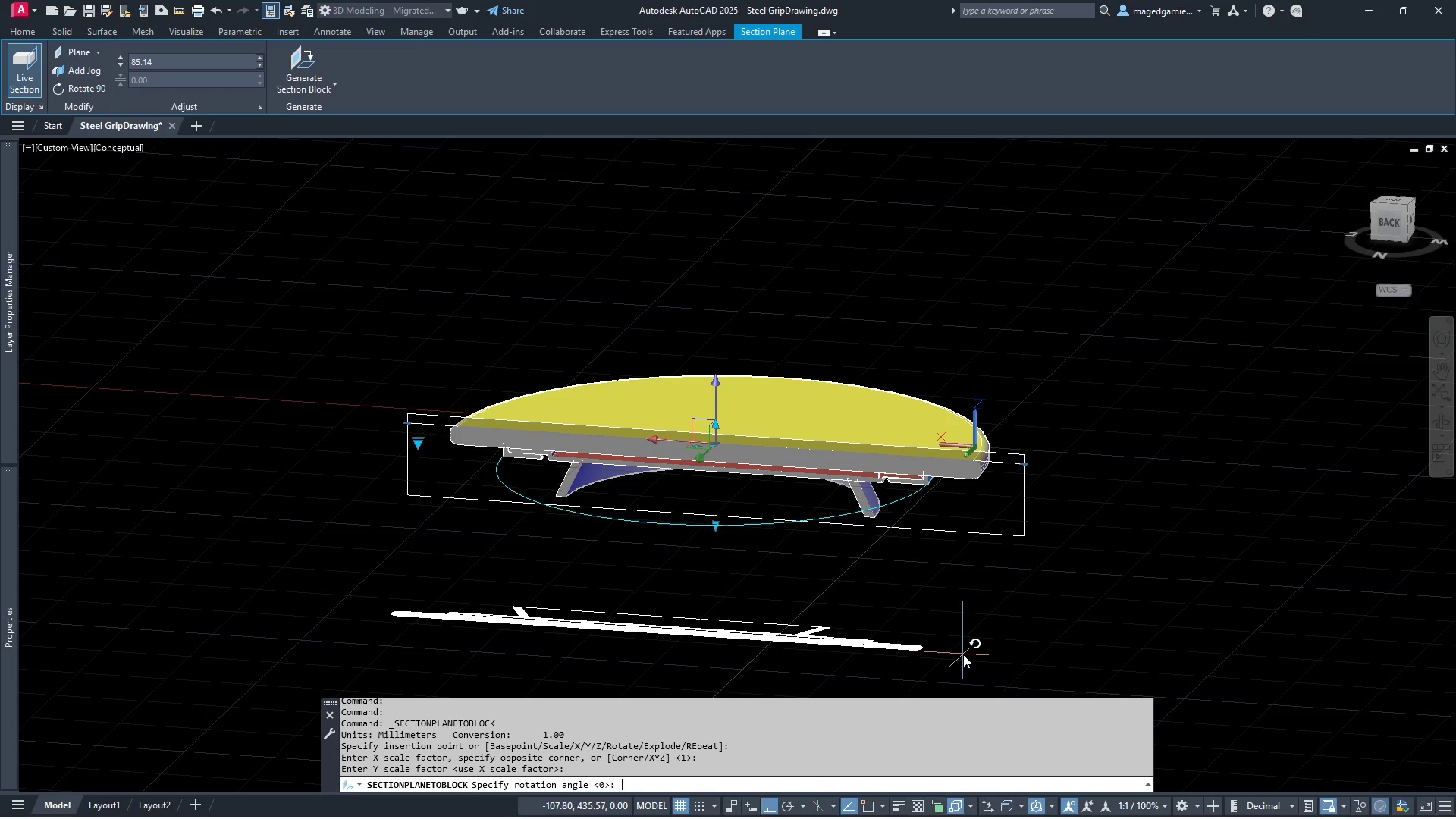 
key(Enter)
 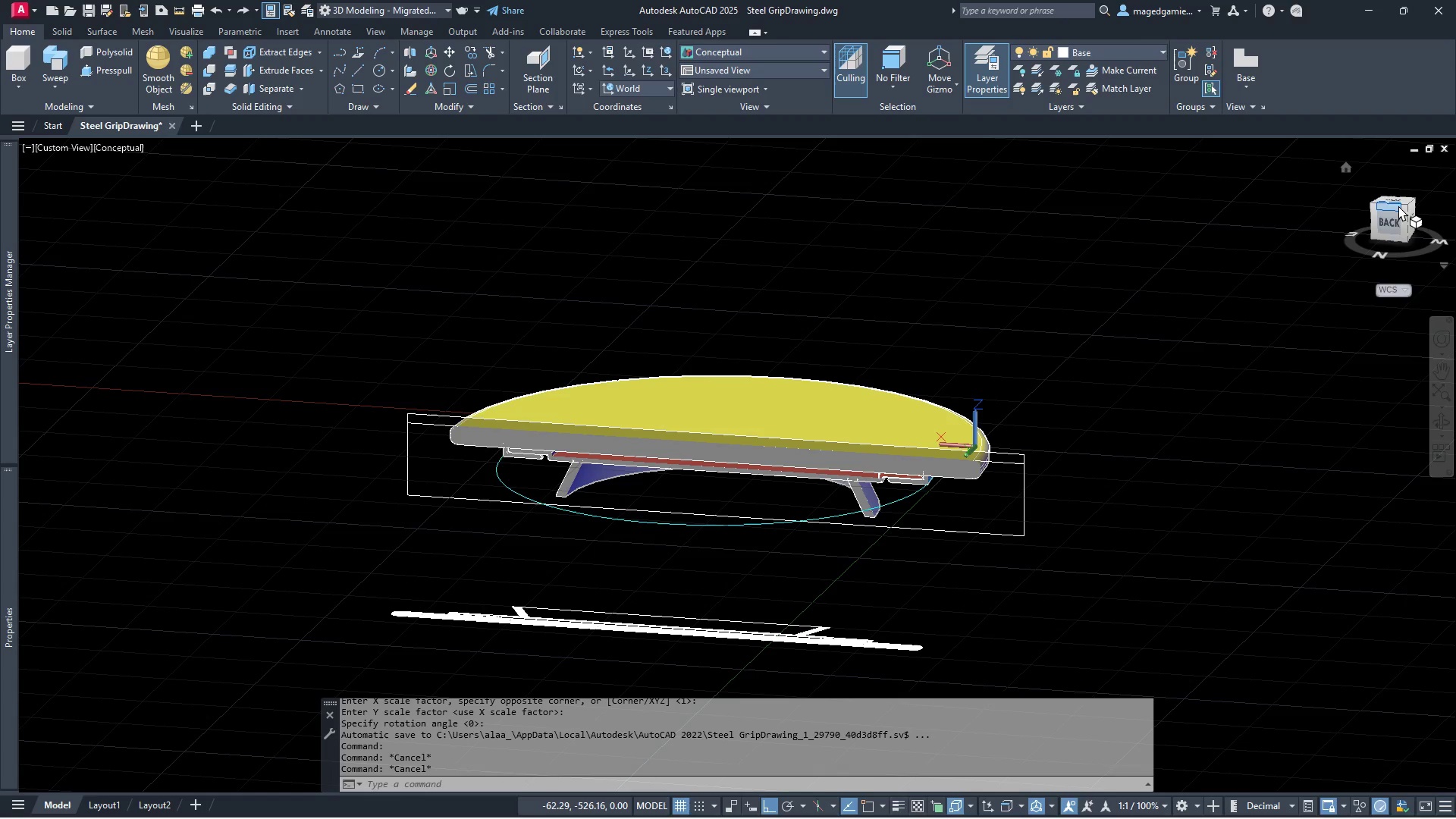 
left_click([1394, 200])
 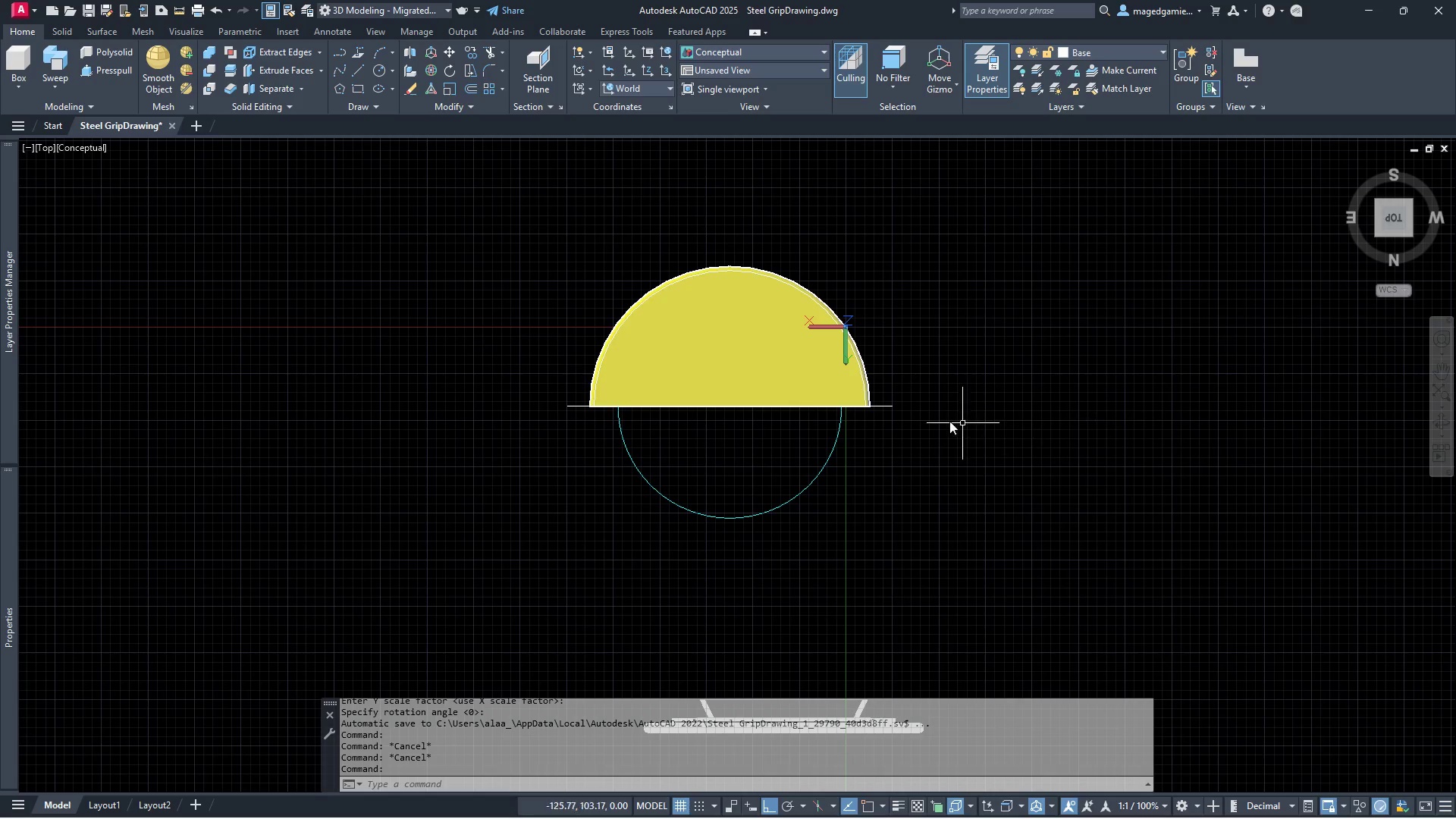 
scroll: coordinate [891, 372], scroll_direction: down, amount: 1.0
 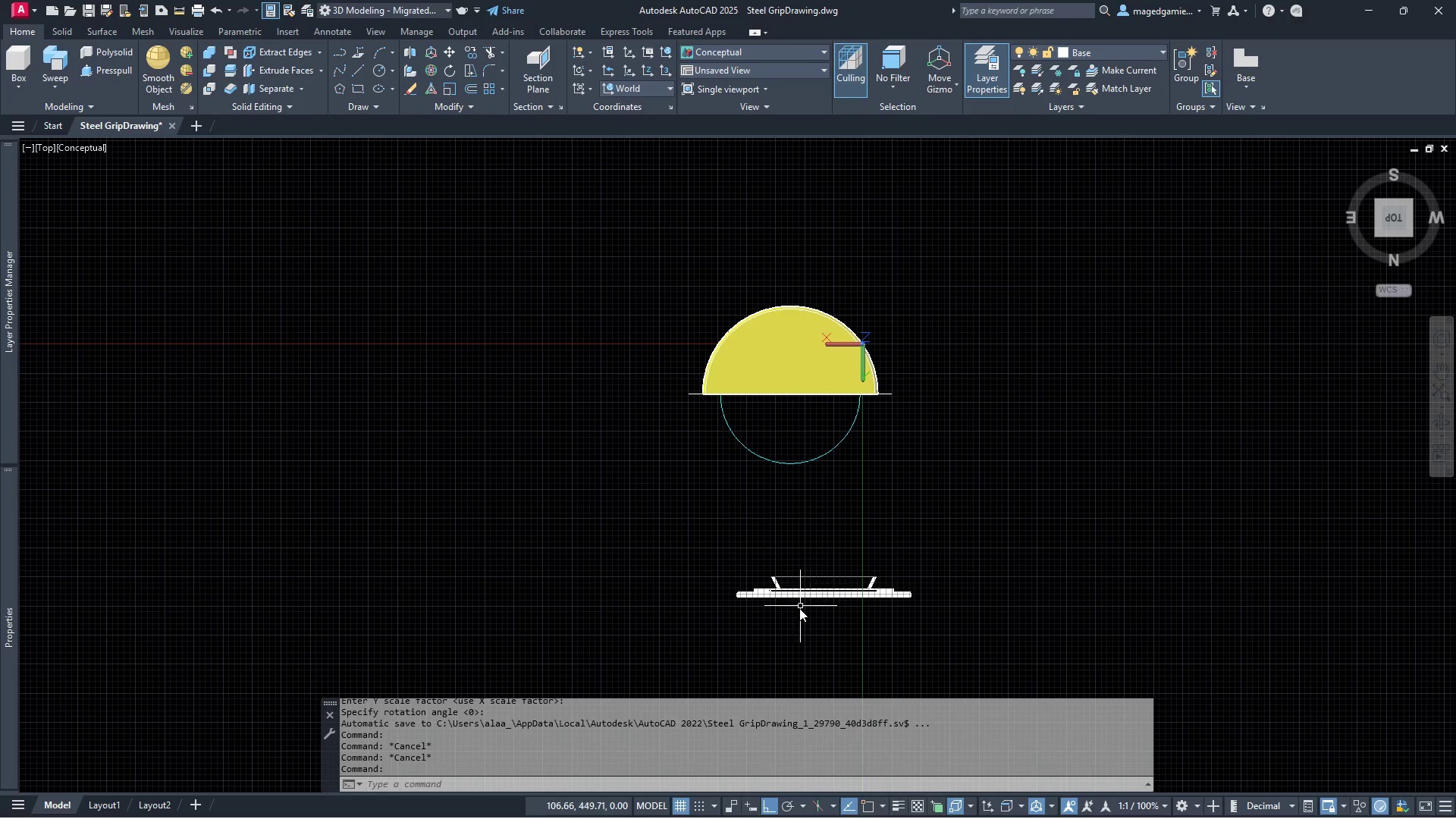 
scroll: coordinate [1073, 585], scroll_direction: up, amount: 7.0
 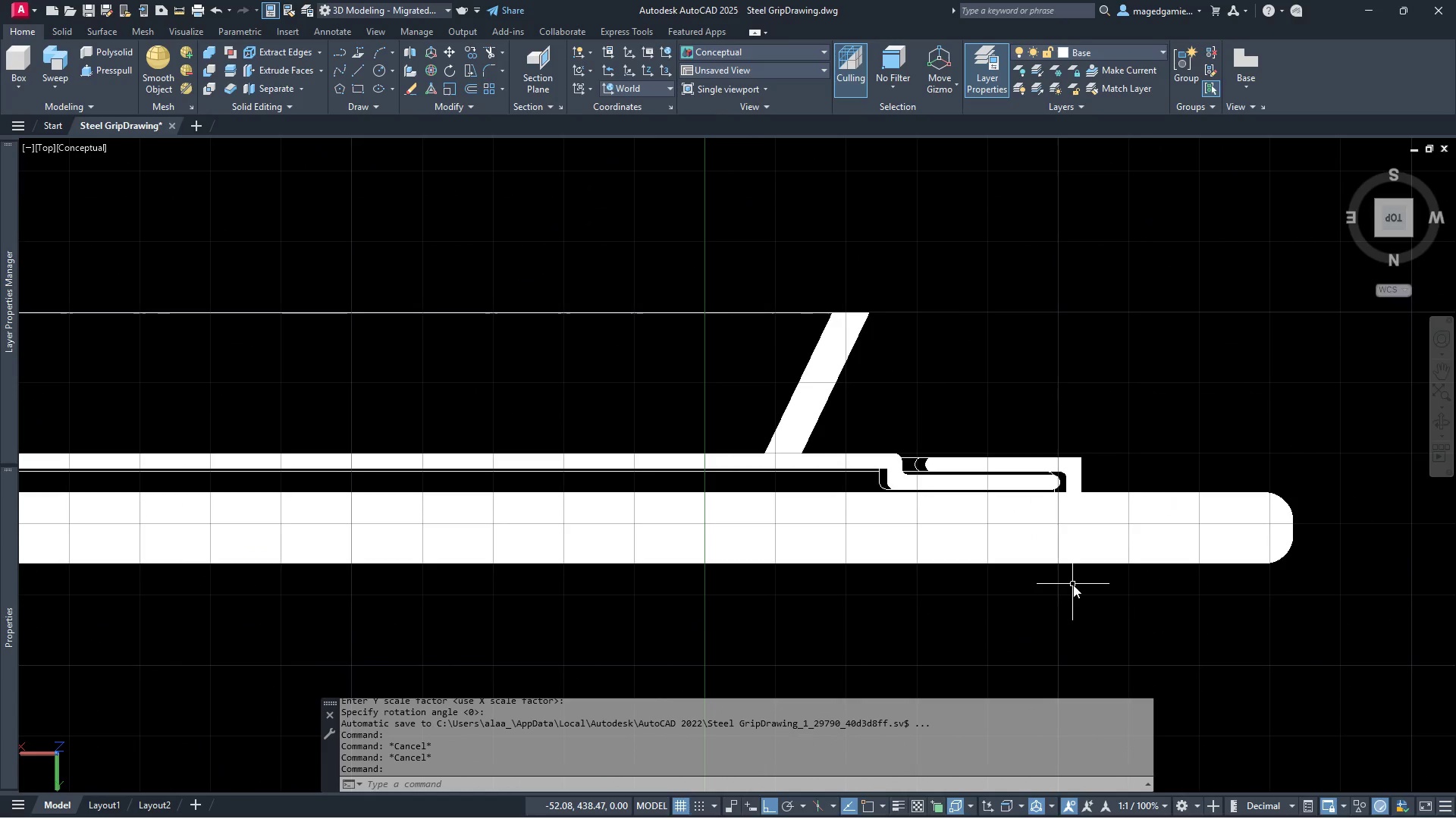 
scroll: coordinate [1073, 585], scroll_direction: down, amount: 2.0
 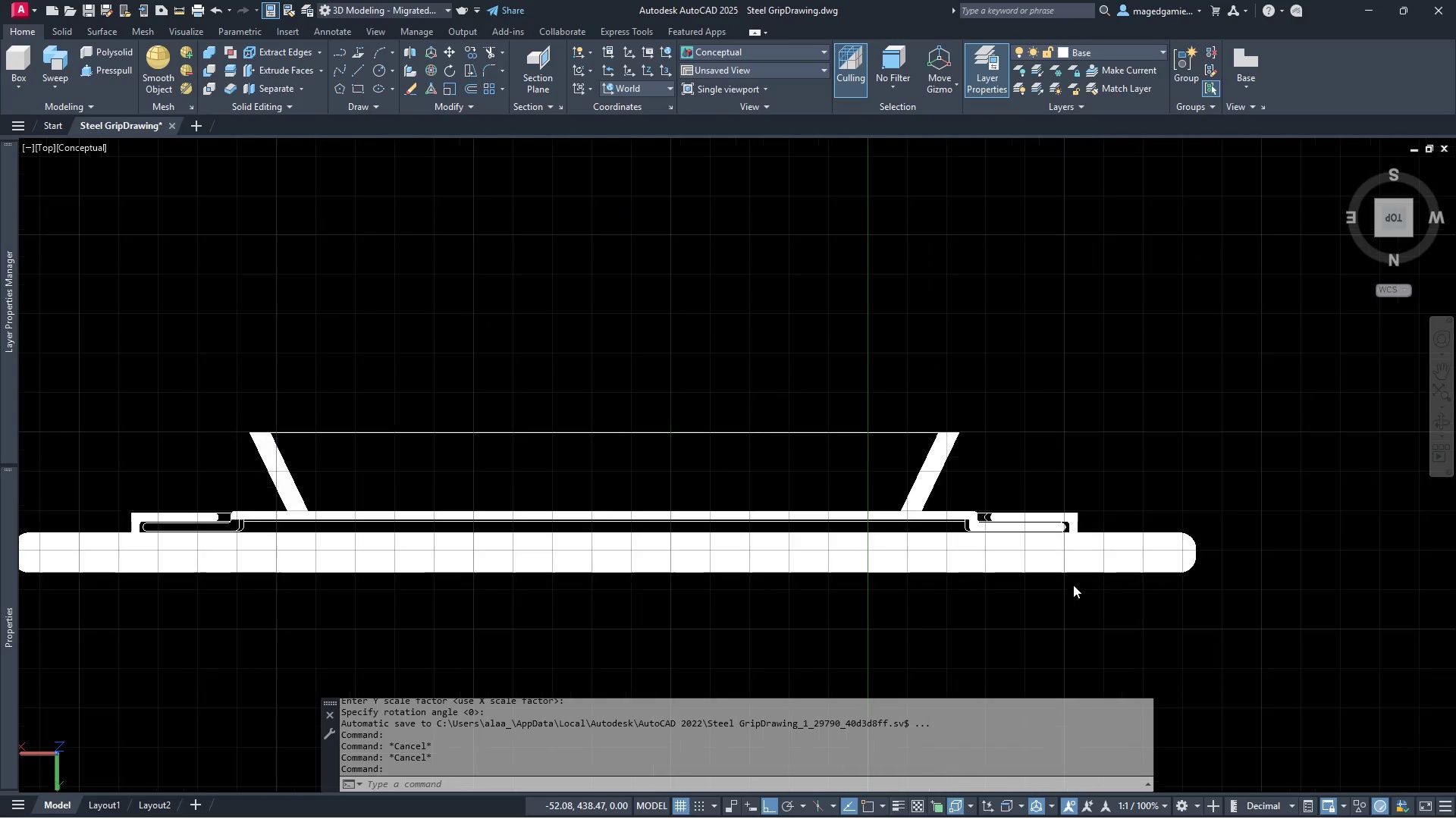 
scroll: coordinate [1073, 585], scroll_direction: up, amount: 2.0
 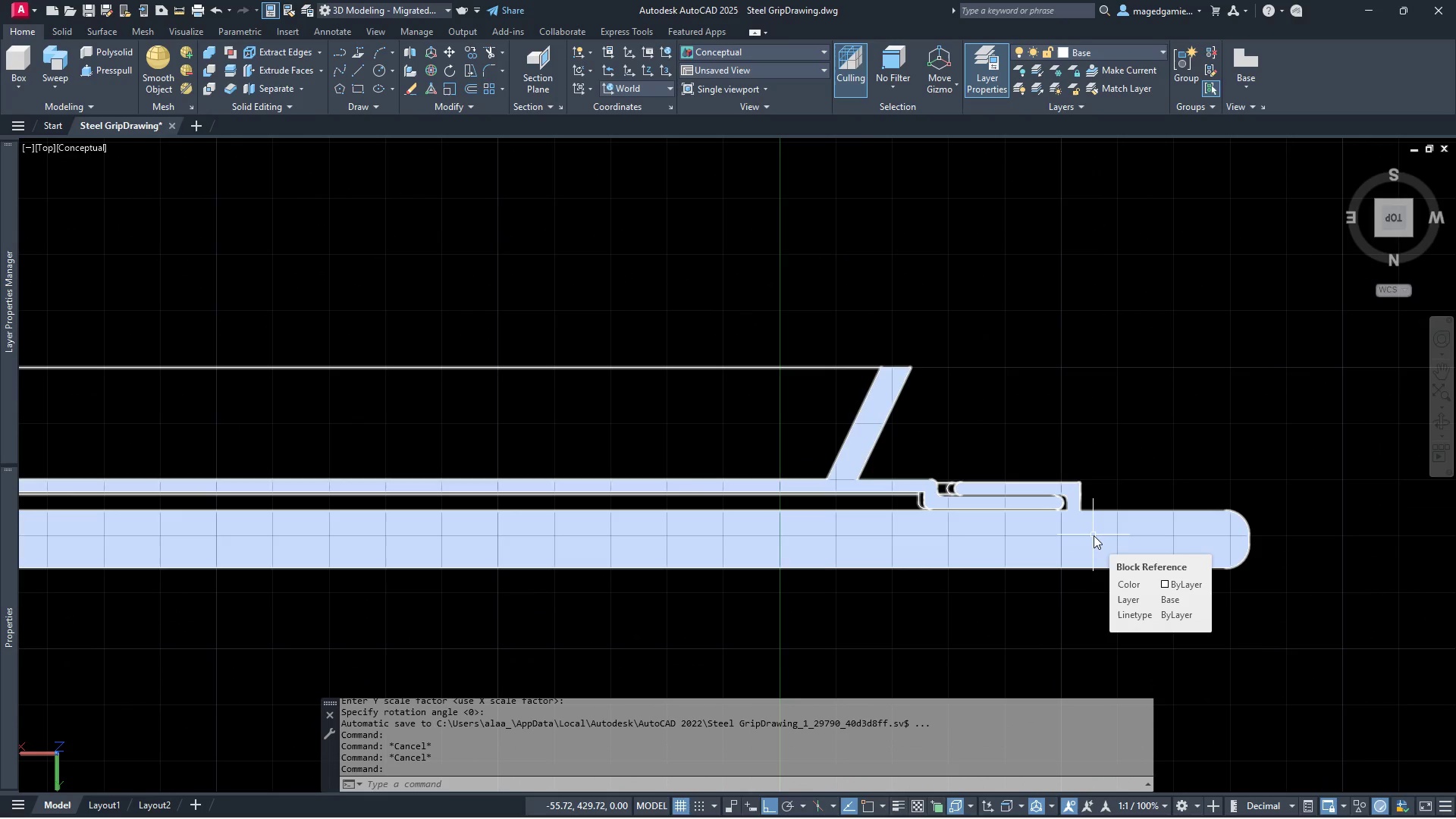 
scroll: coordinate [1074, 559], scroll_direction: down, amount: 5.0
 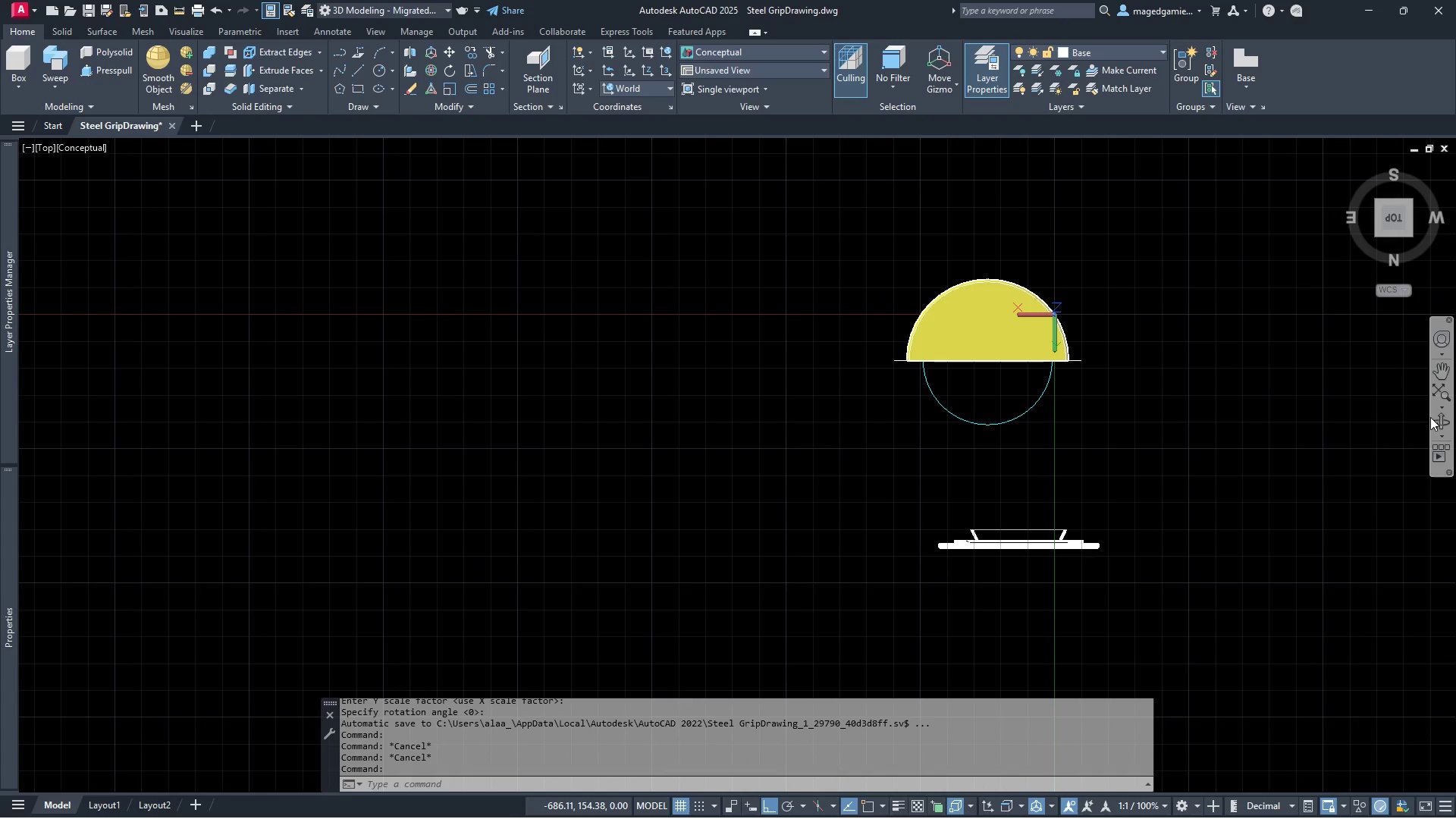 
left_click([1439, 421])
 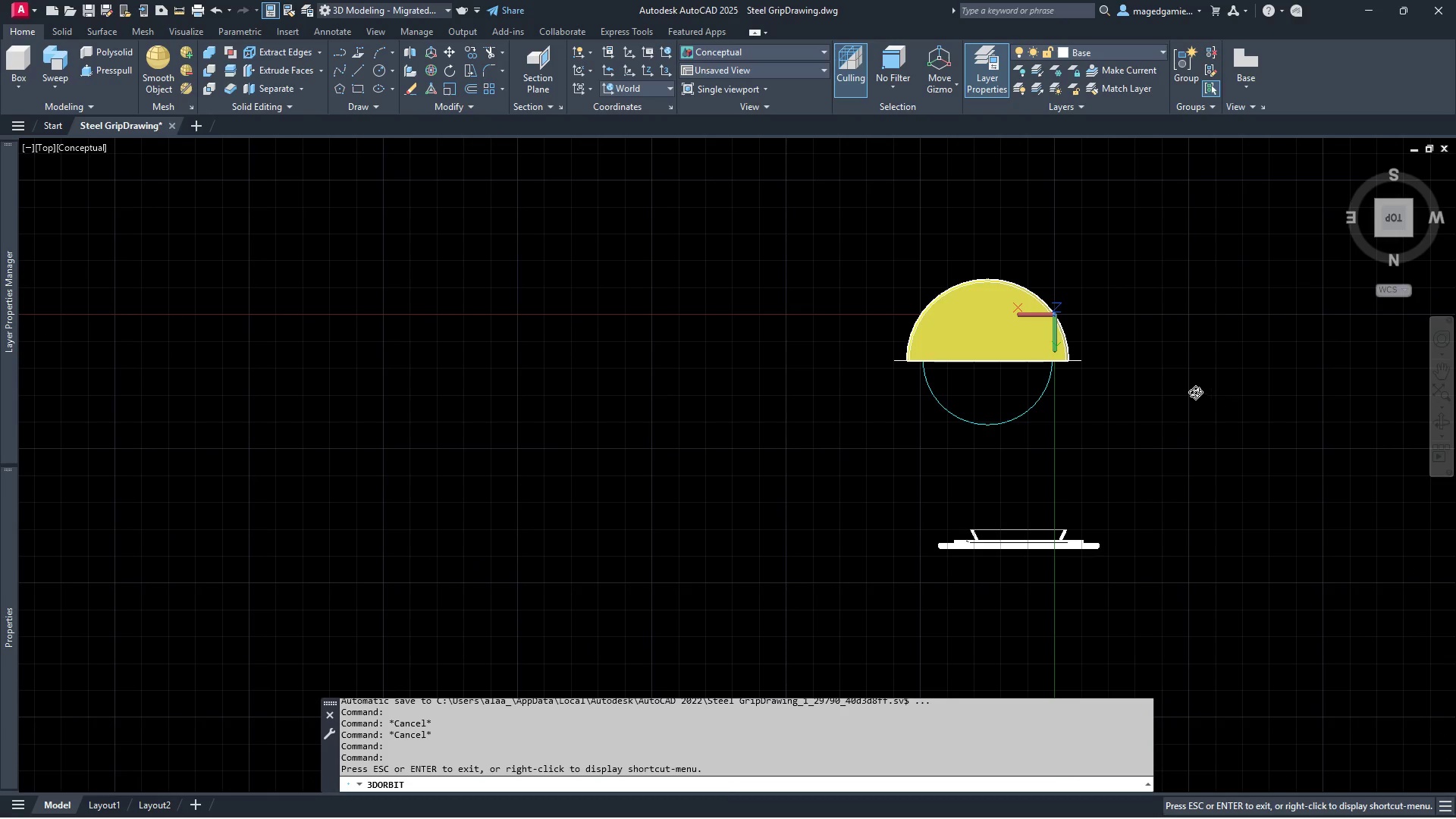 
left_click_drag(start_coordinate=[1194, 391], to_coordinate=[1135, 264])
 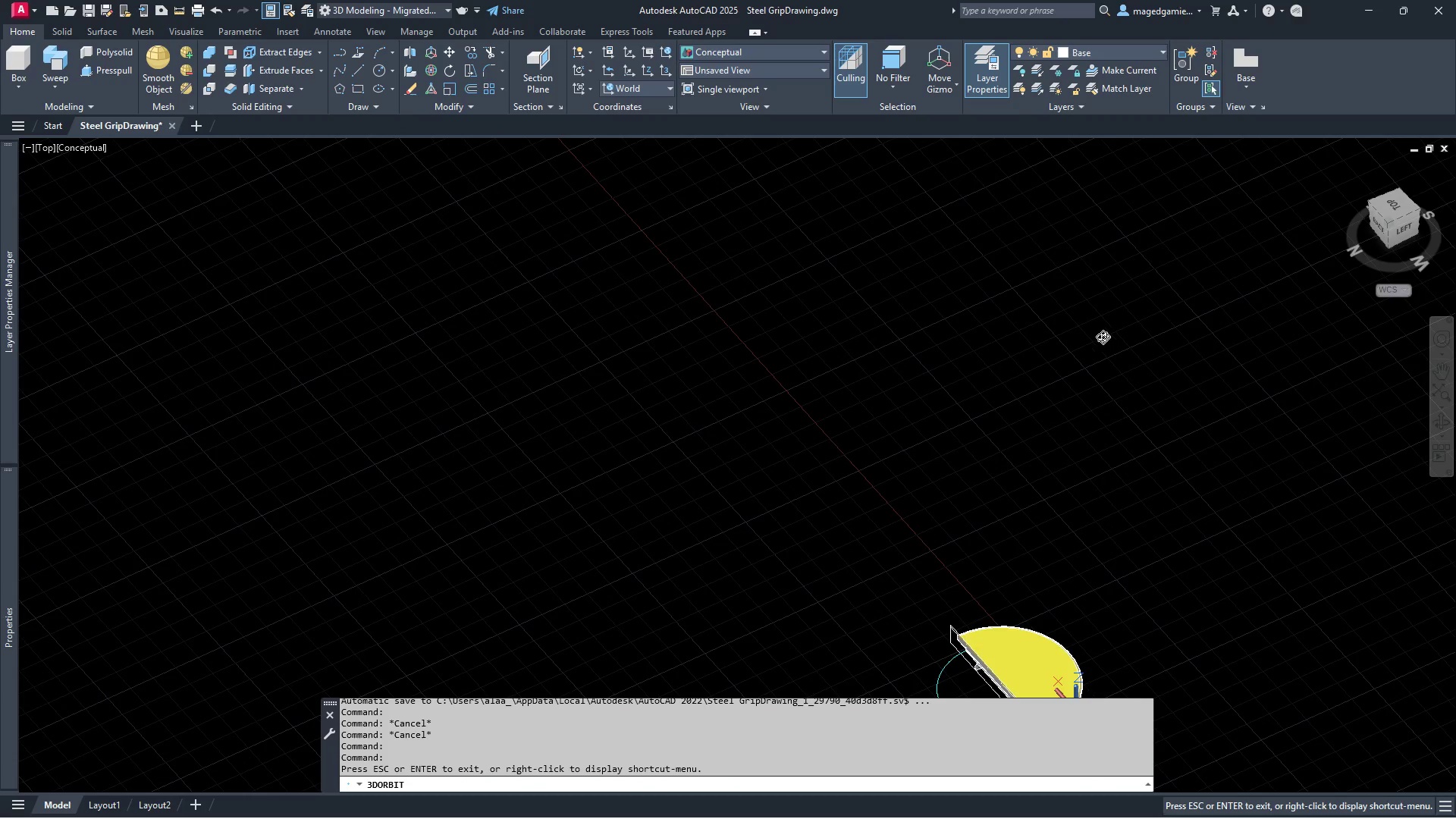 
scroll: coordinate [1096, 371], scroll_direction: down, amount: 7.0
 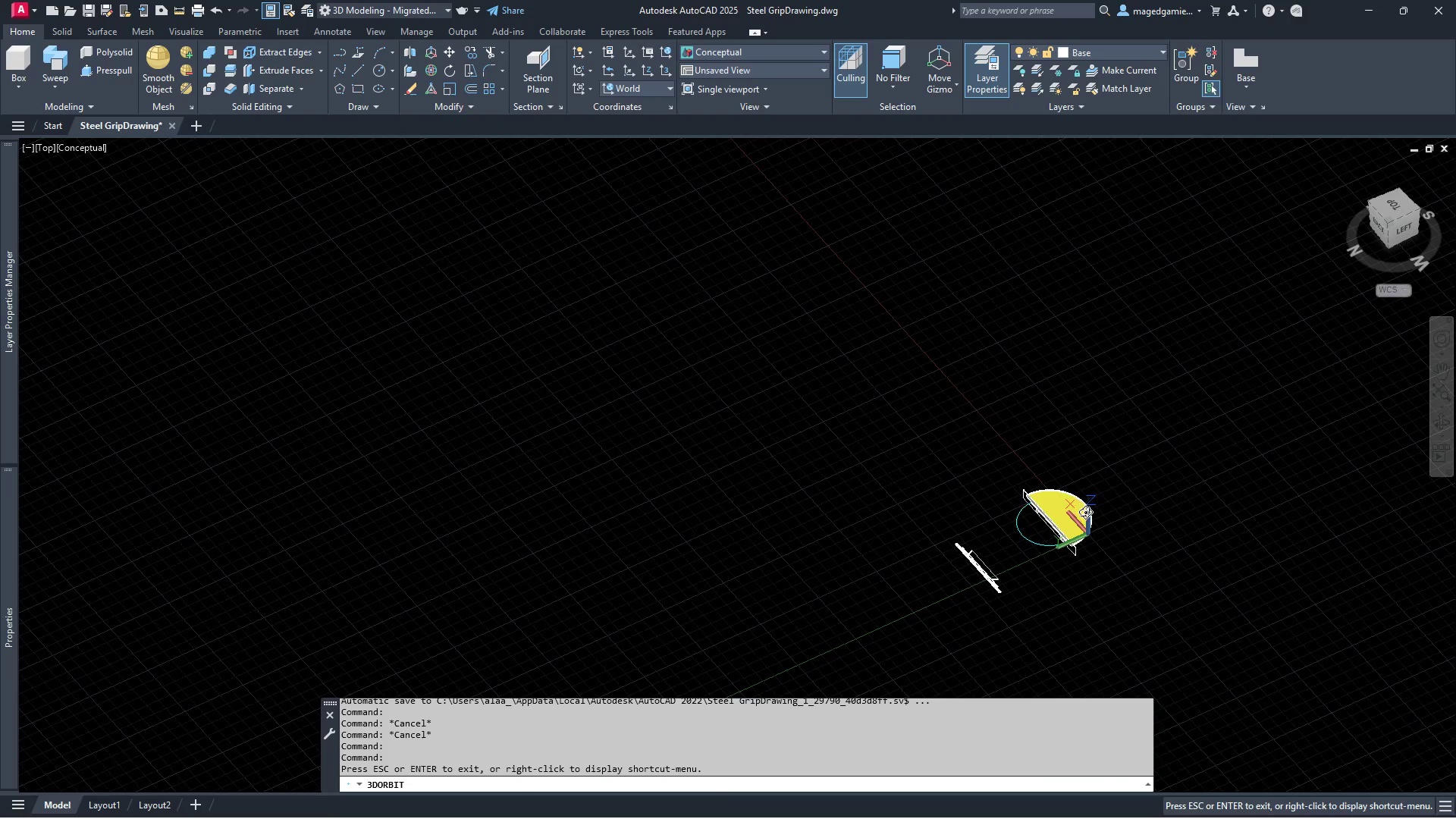 
left_click_drag(start_coordinate=[1085, 503], to_coordinate=[1235, 432])
 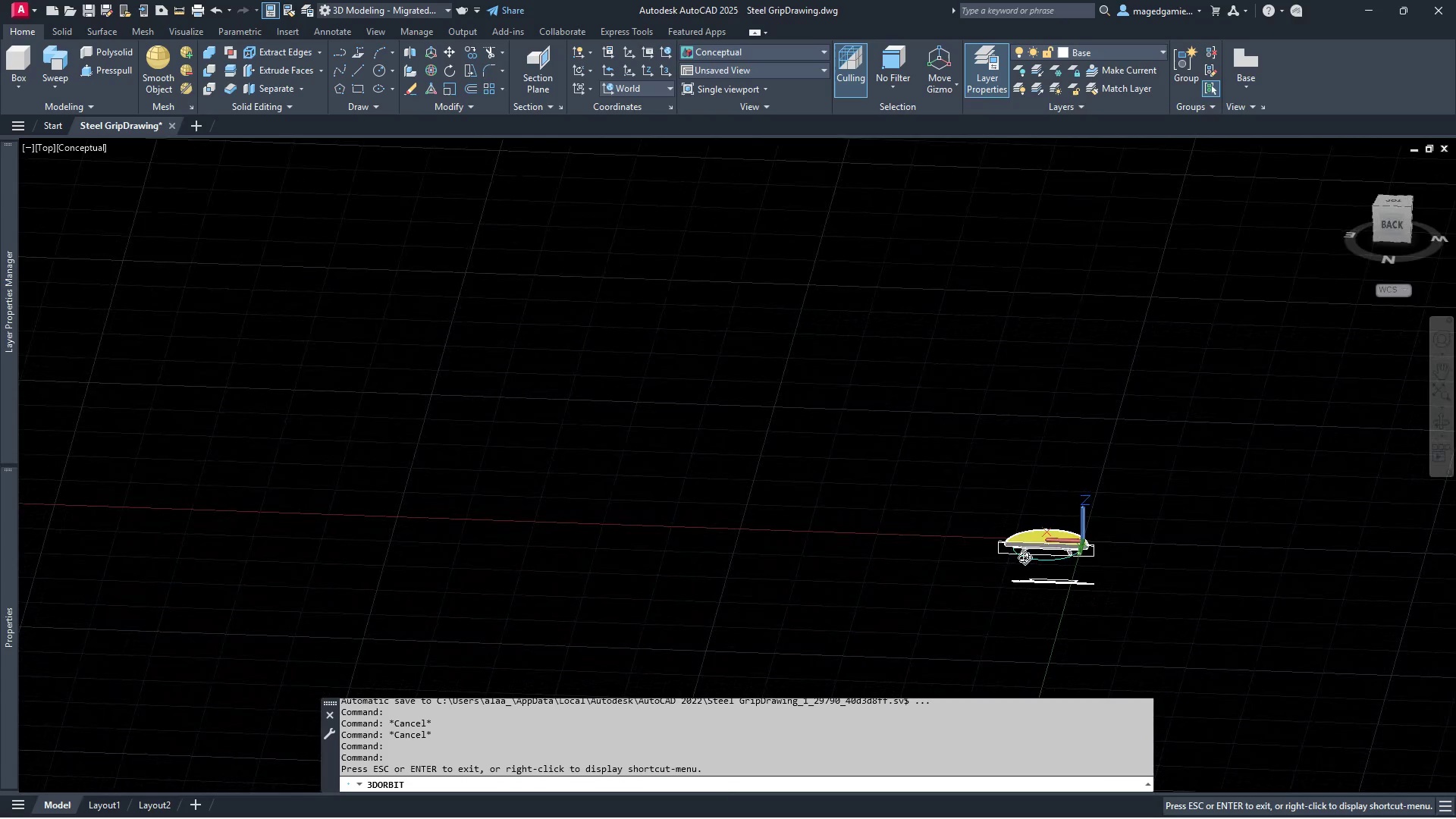 
scroll: coordinate [1041, 612], scroll_direction: up, amount: 25.0
 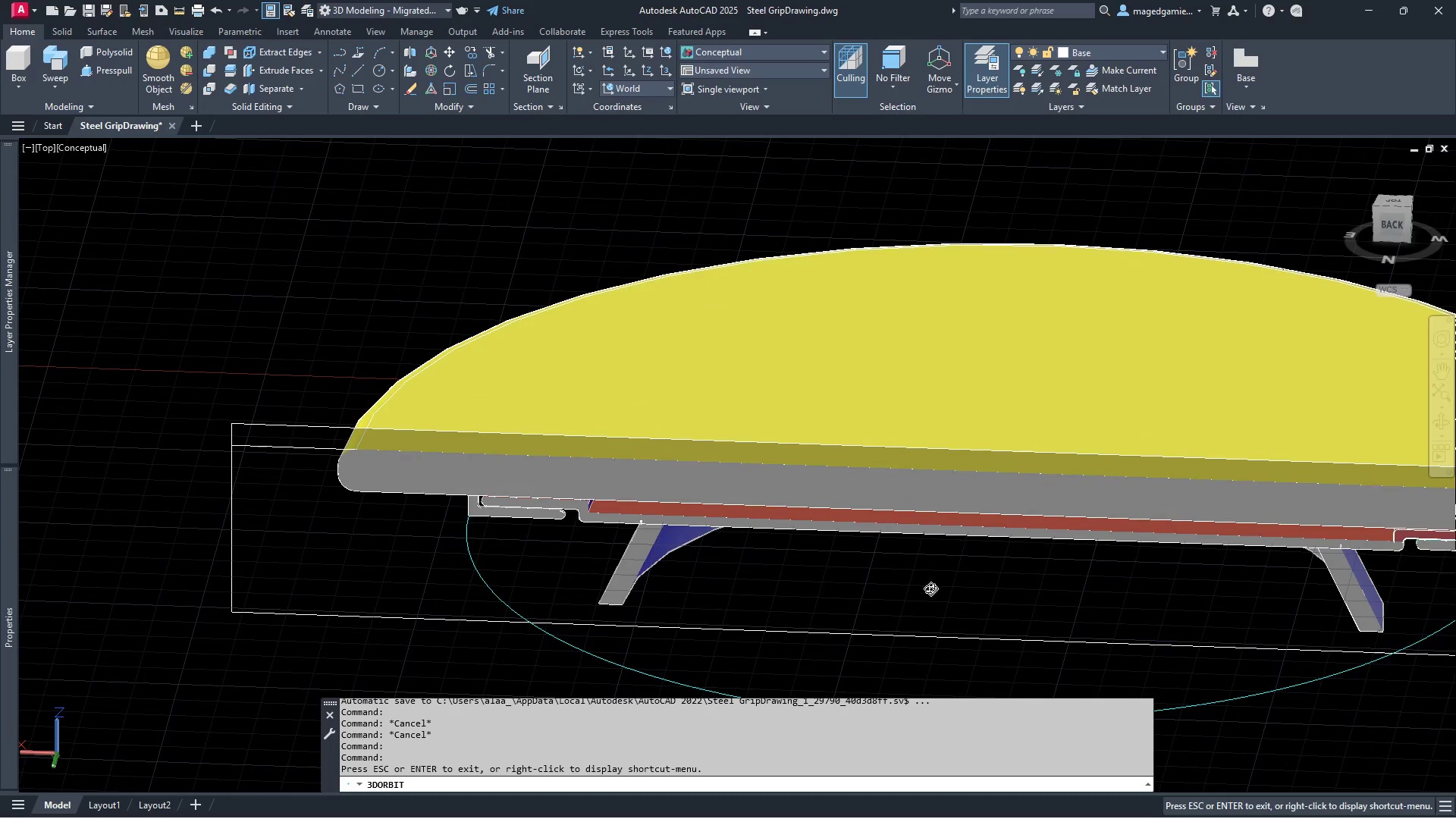 
scroll: coordinate [547, 530], scroll_direction: down, amount: 3.0
 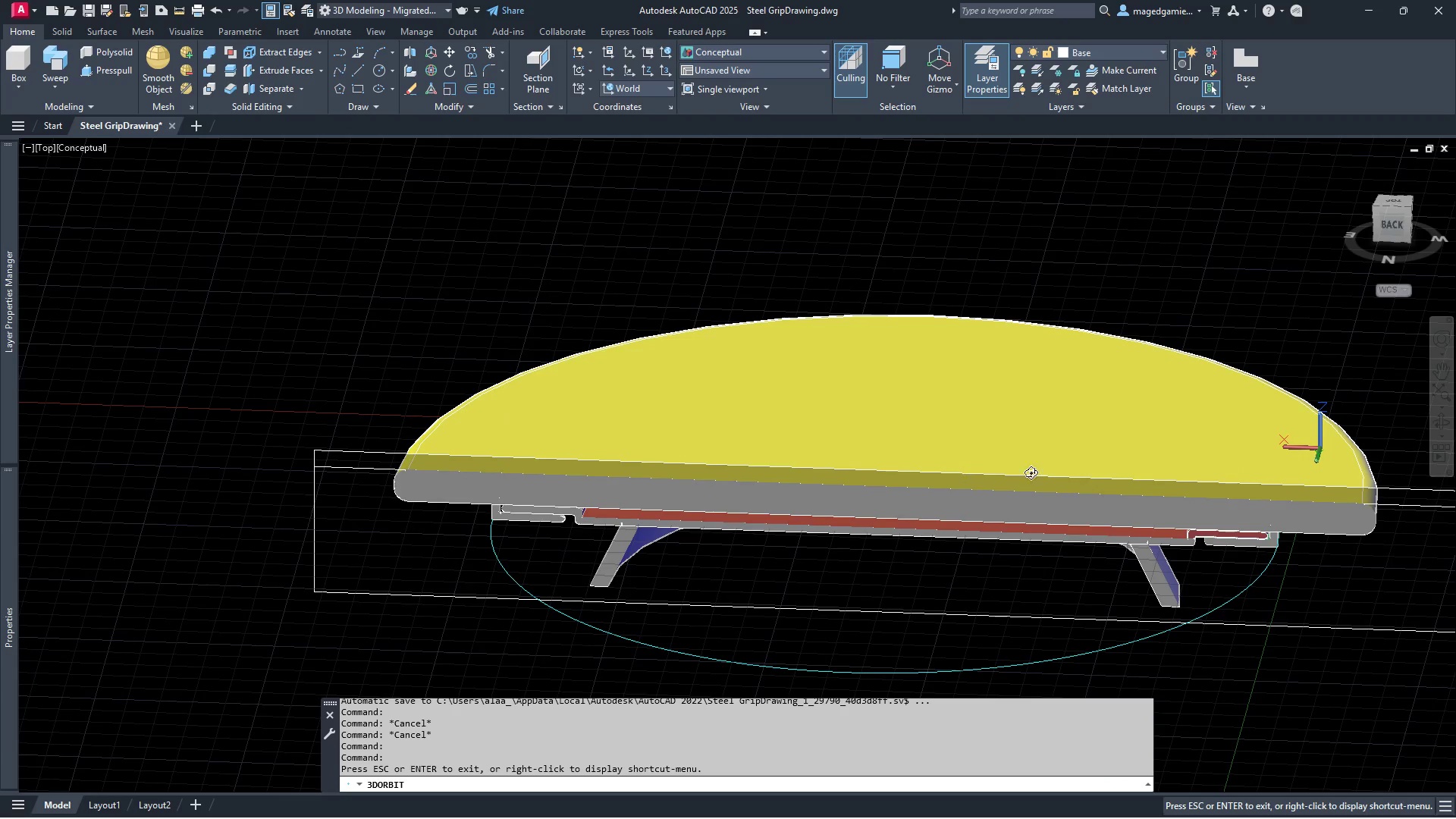 
right_click([1059, 435])
 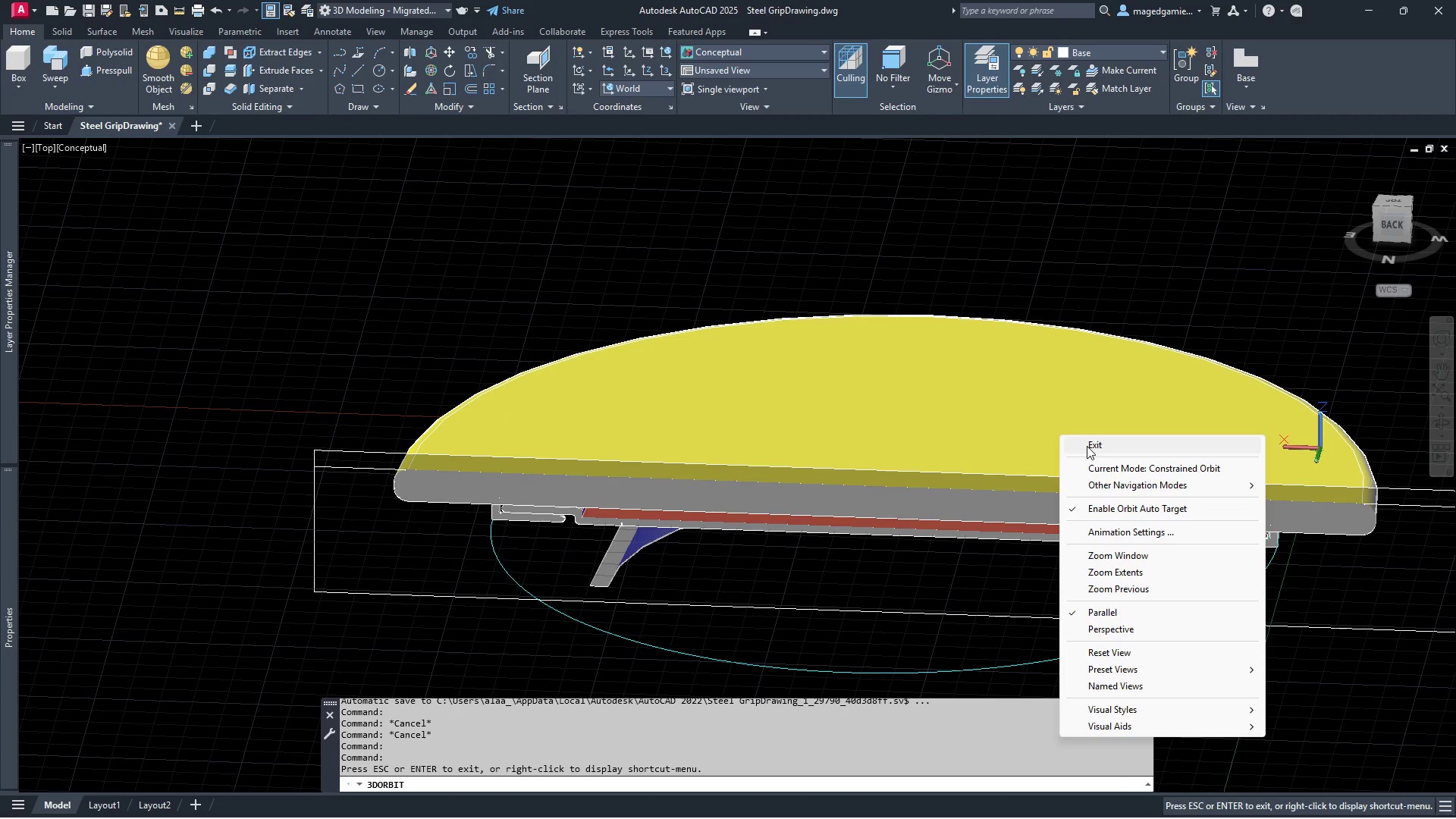 
left_click([1087, 446])
 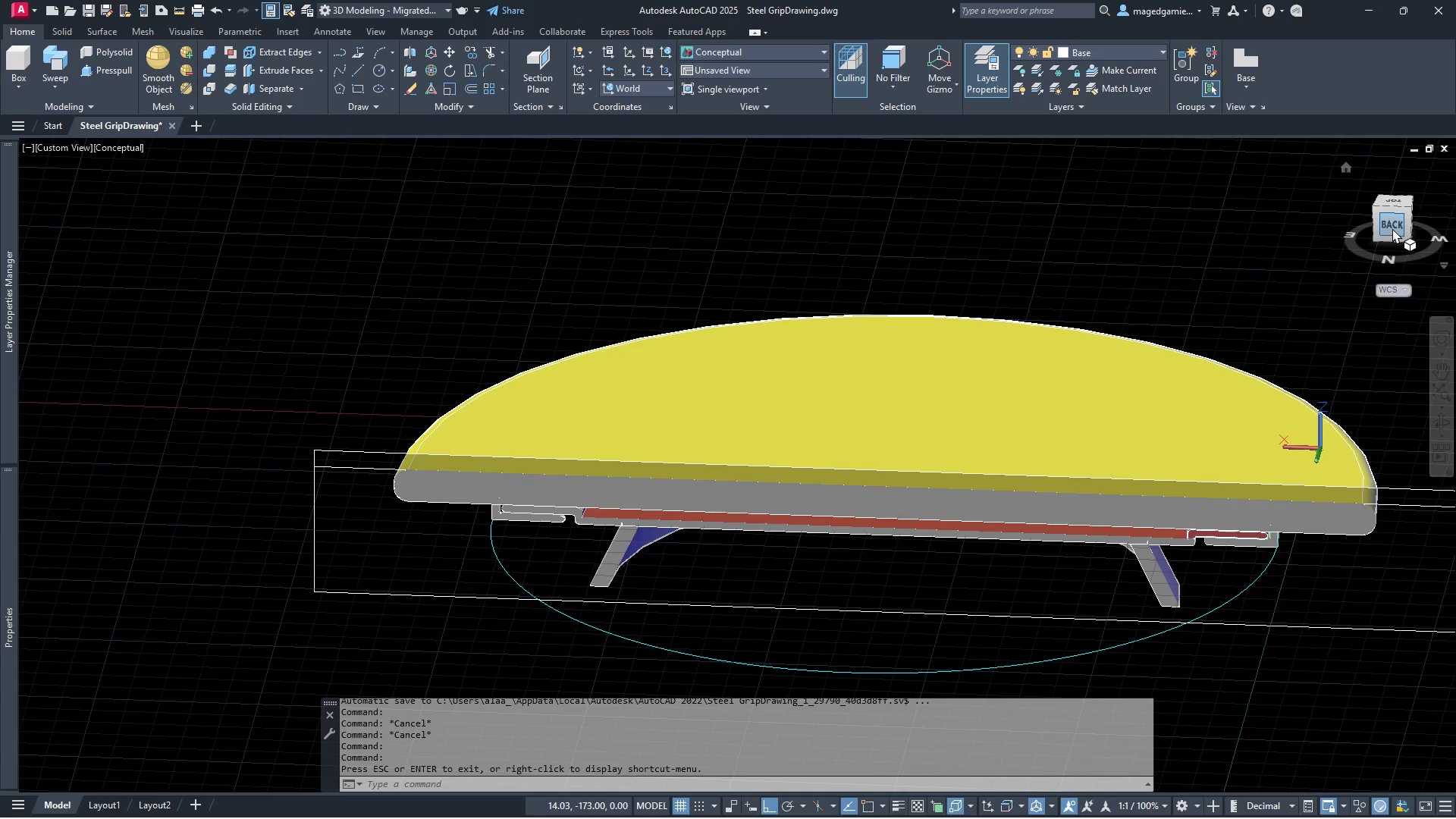 
left_click([1394, 227])
 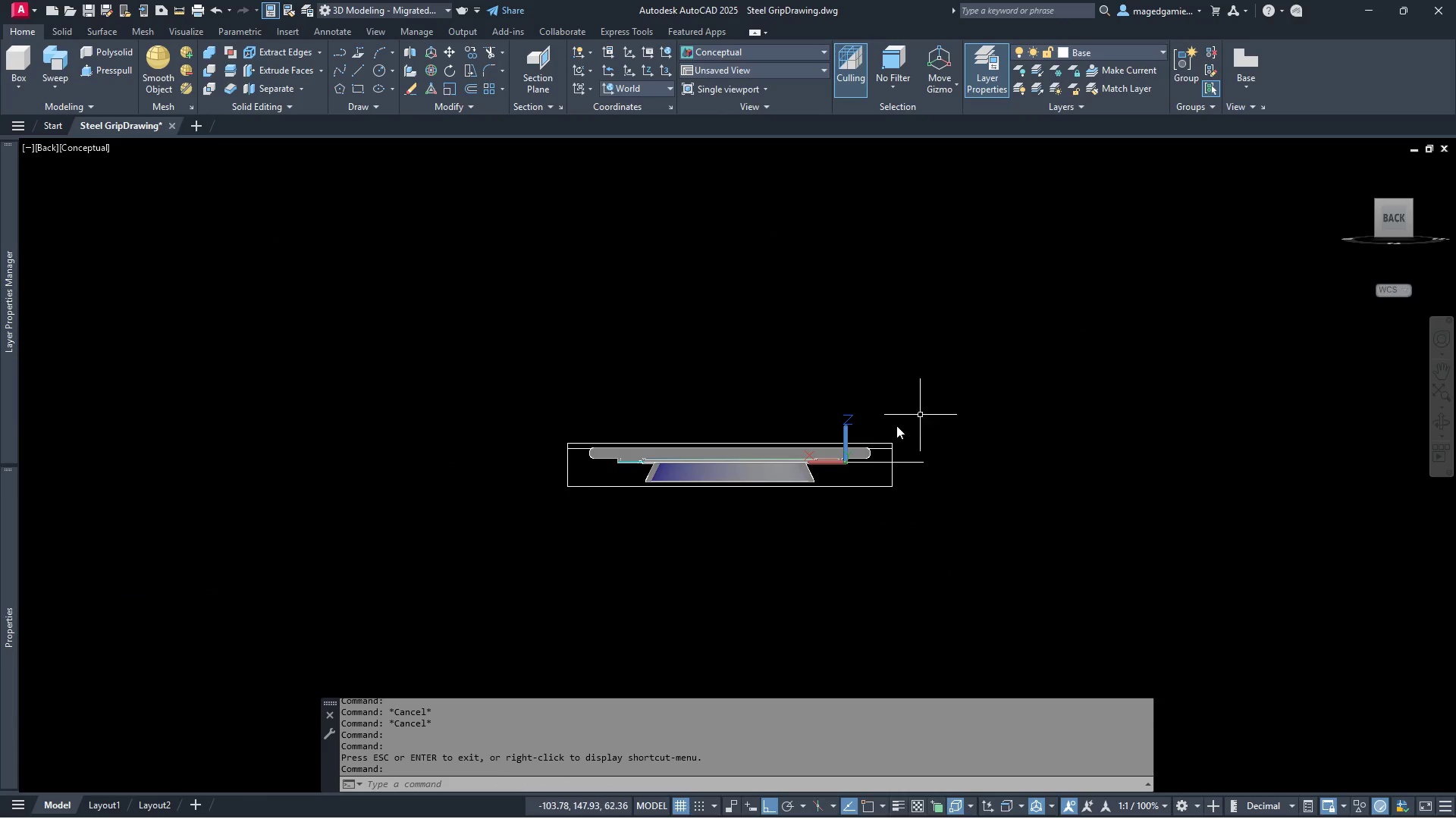 
scroll: coordinate [770, 458], scroll_direction: up, amount: 4.0
 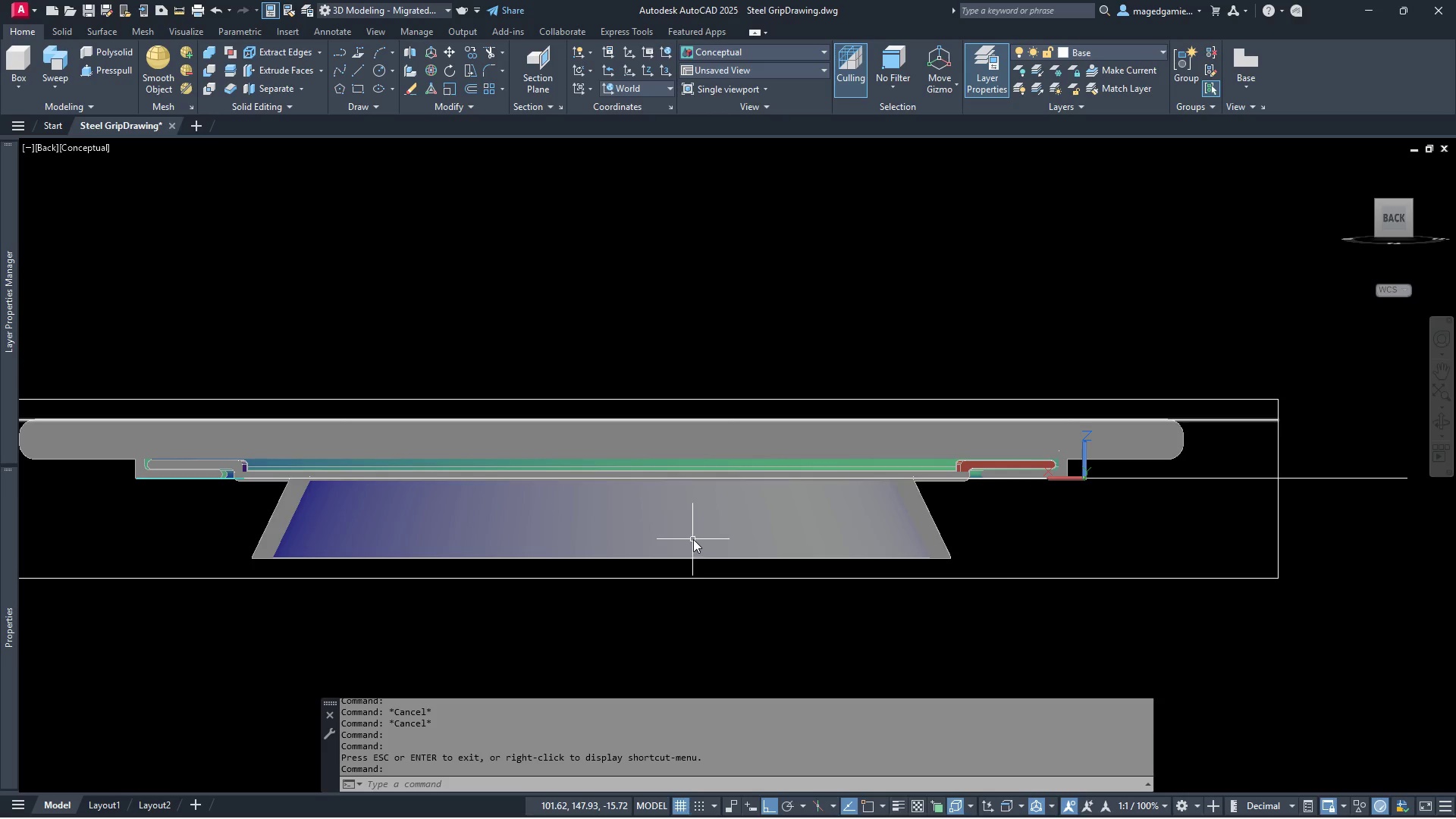 
scroll: coordinate [993, 557], scroll_direction: down, amount: 1.0
 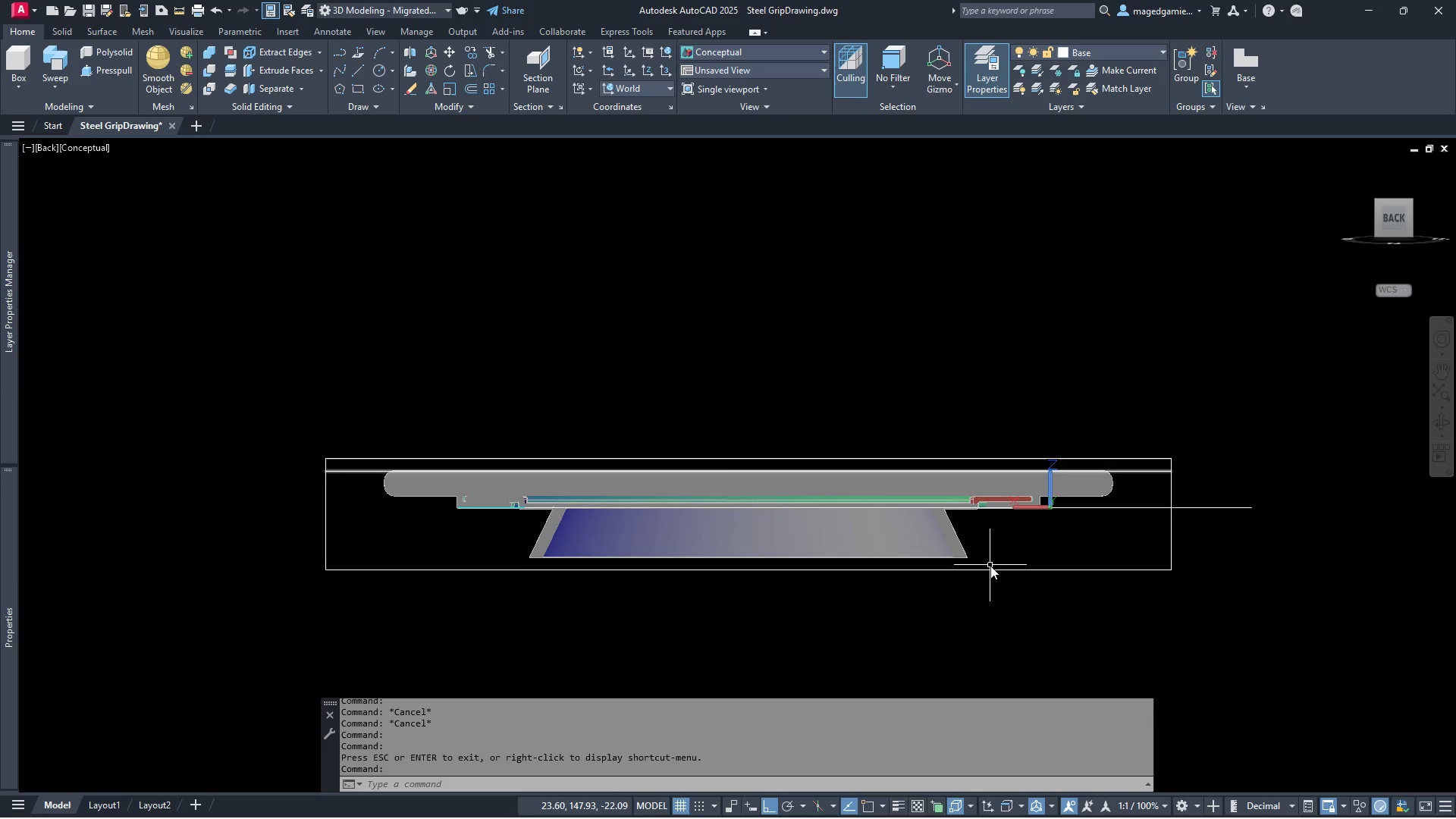 
scroll: coordinate [989, 566], scroll_direction: up, amount: 4.0
 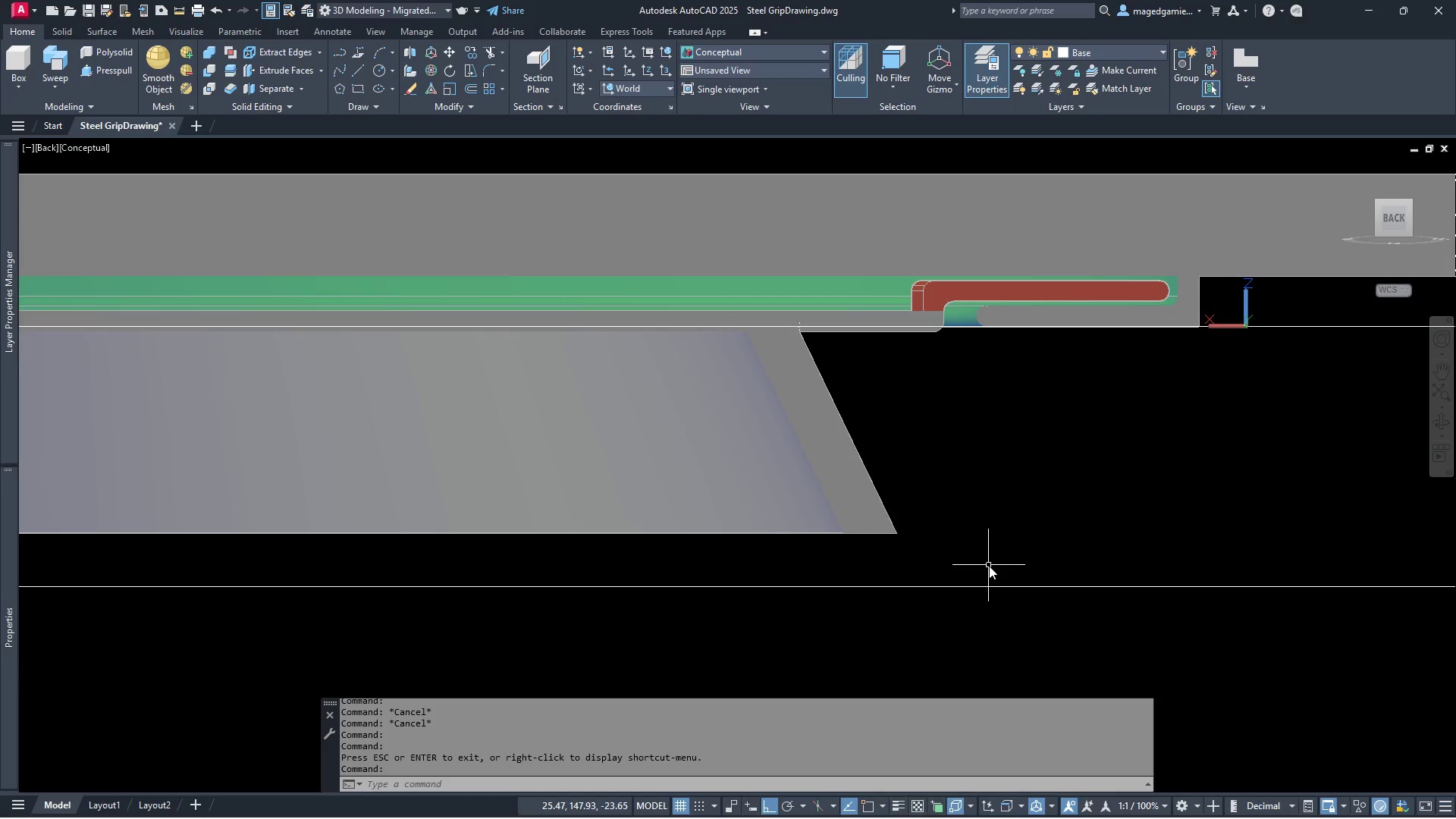 
scroll: coordinate [989, 566], scroll_direction: down, amount: 3.0
 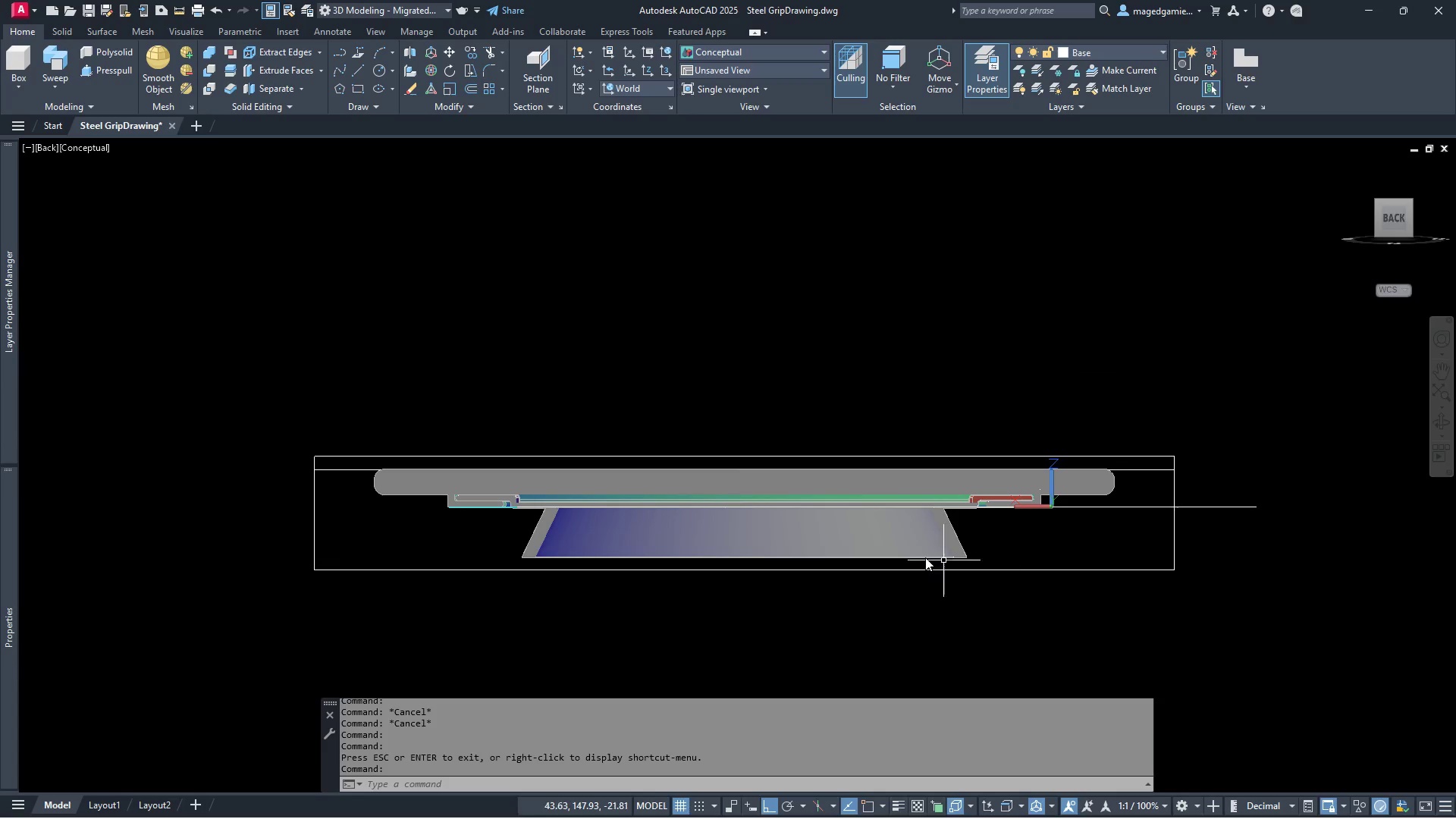 
scroll: coordinate [905, 549], scroll_direction: up, amount: 2.0
 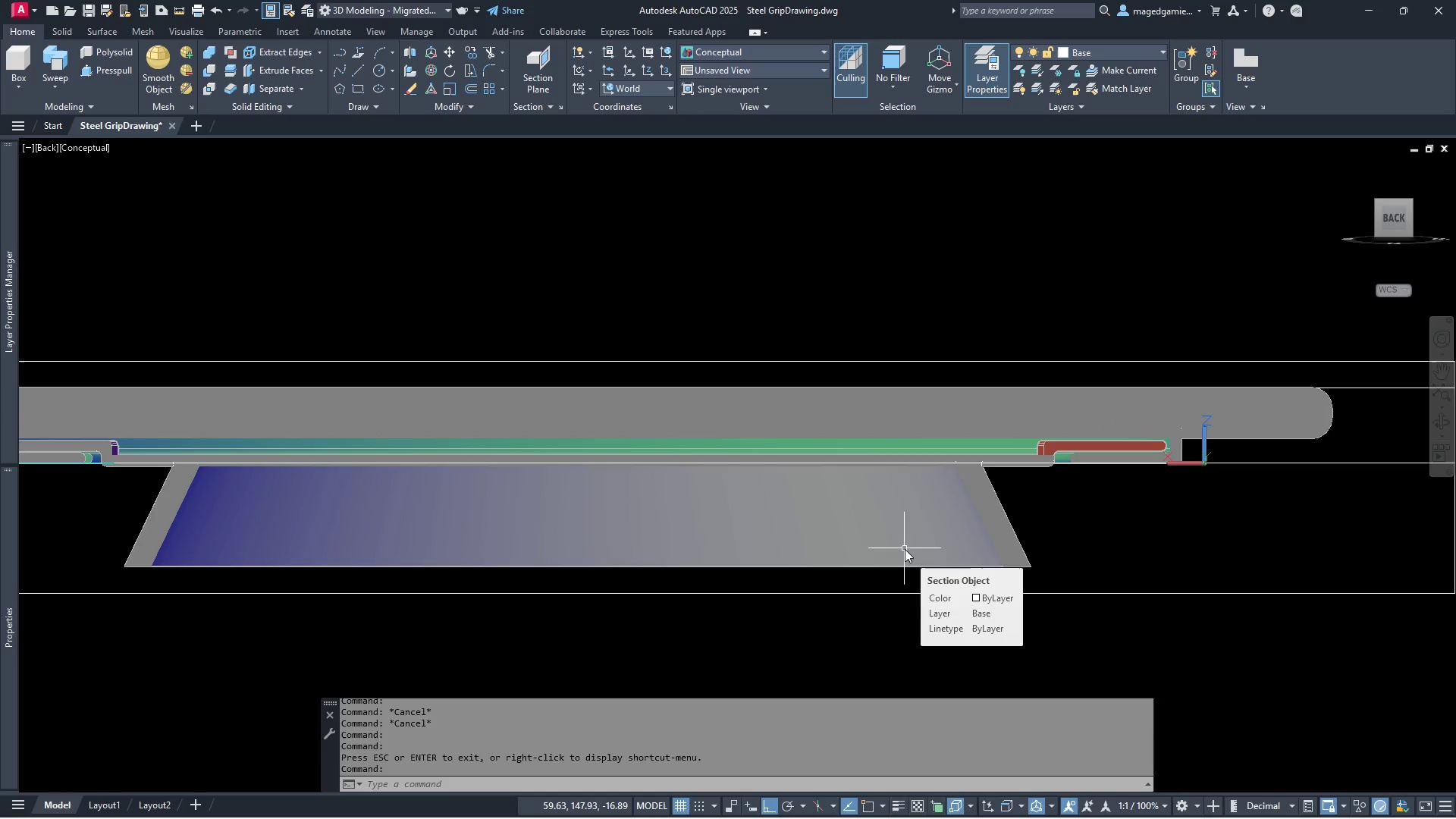 
scroll: coordinate [905, 549], scroll_direction: down, amount: 1.0
 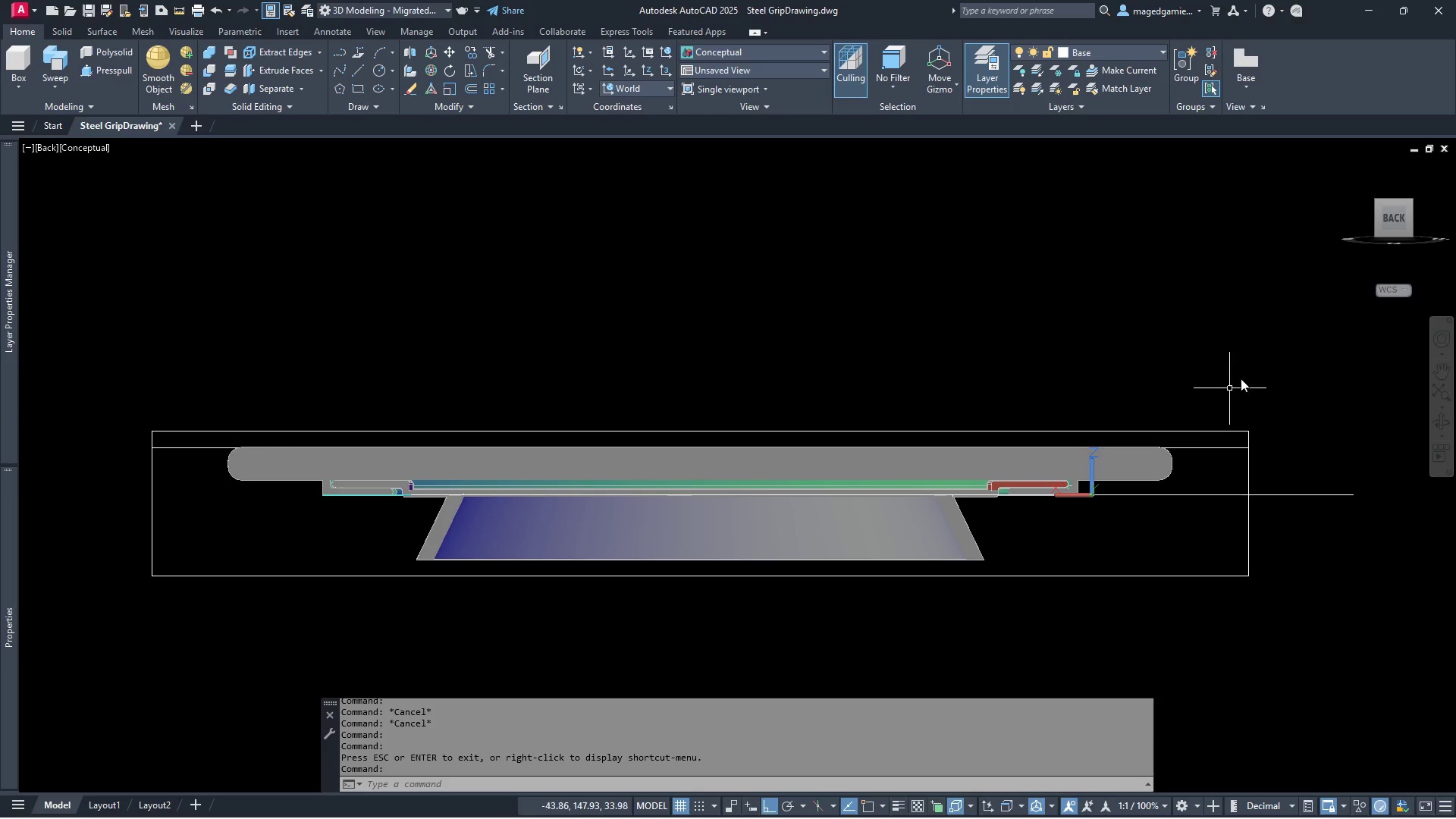 
left_click_drag(start_coordinate=[1399, 223], to_coordinate=[1304, 273])
 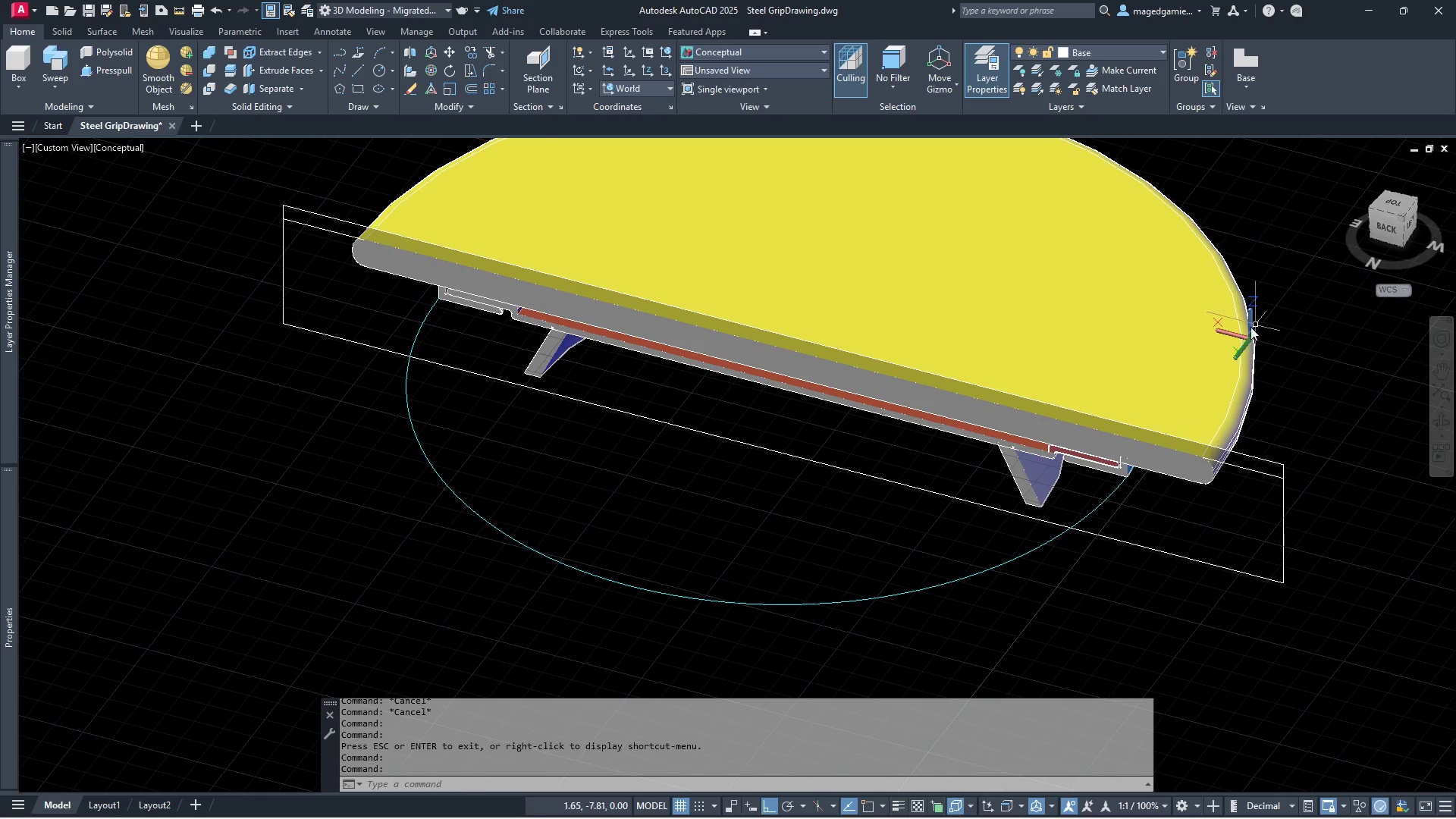 
scroll: coordinate [1232, 336], scroll_direction: down, amount: 3.0
 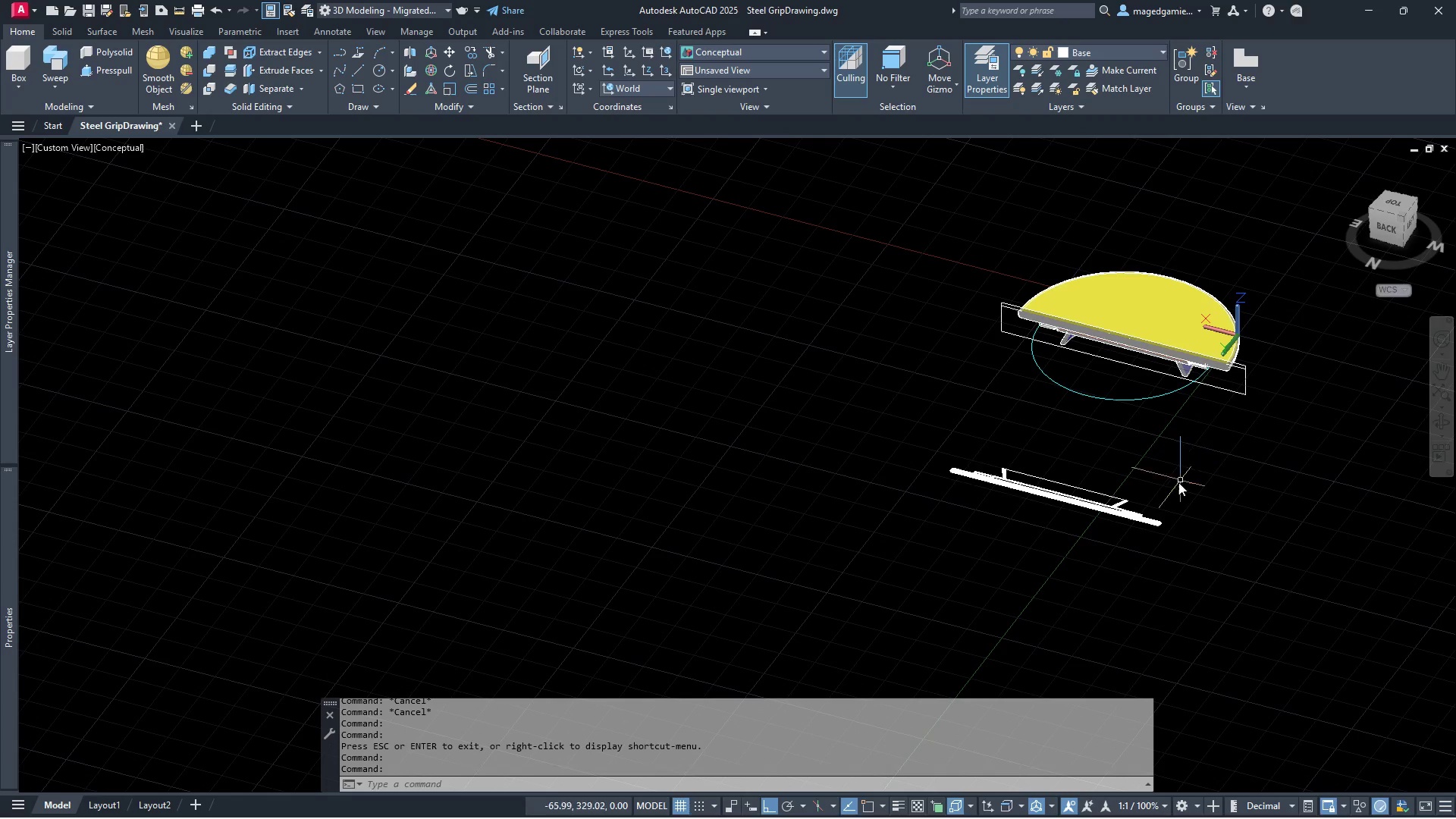 
scroll: coordinate [1156, 494], scroll_direction: up, amount: 3.0
 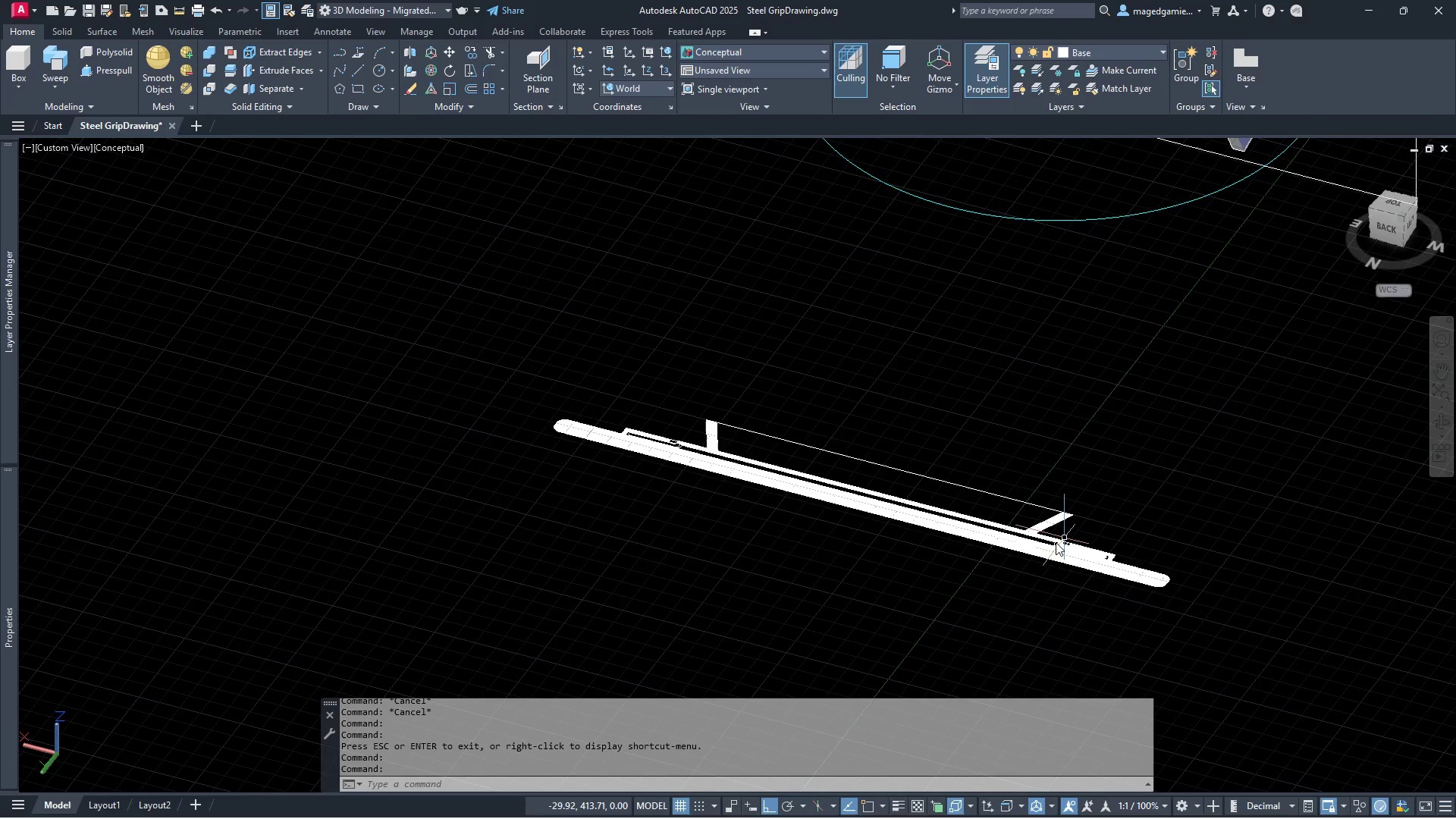 
scroll: coordinate [1051, 544], scroll_direction: down, amount: 2.0
 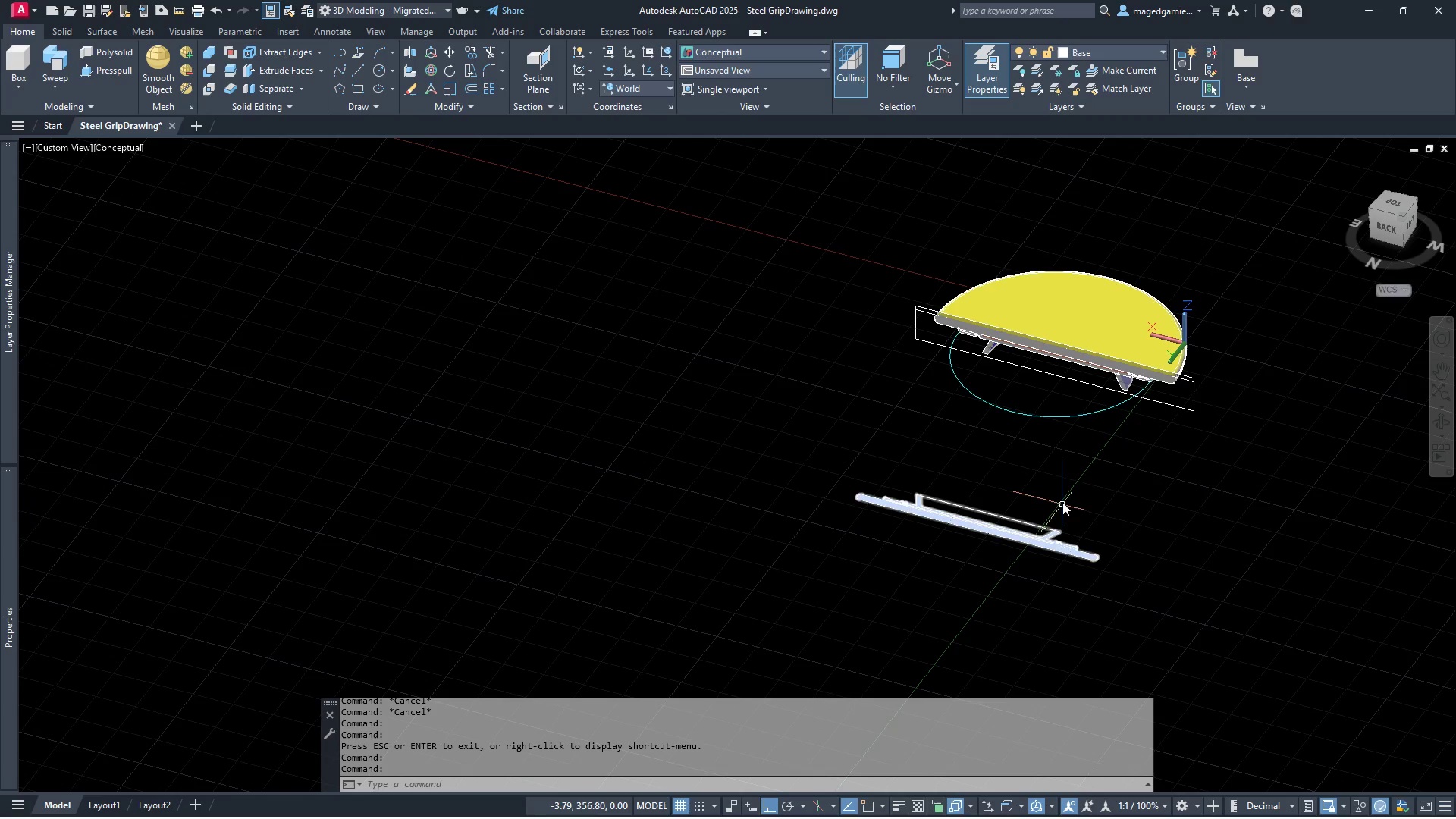 
scroll: coordinate [1078, 563], scroll_direction: up, amount: 7.0
 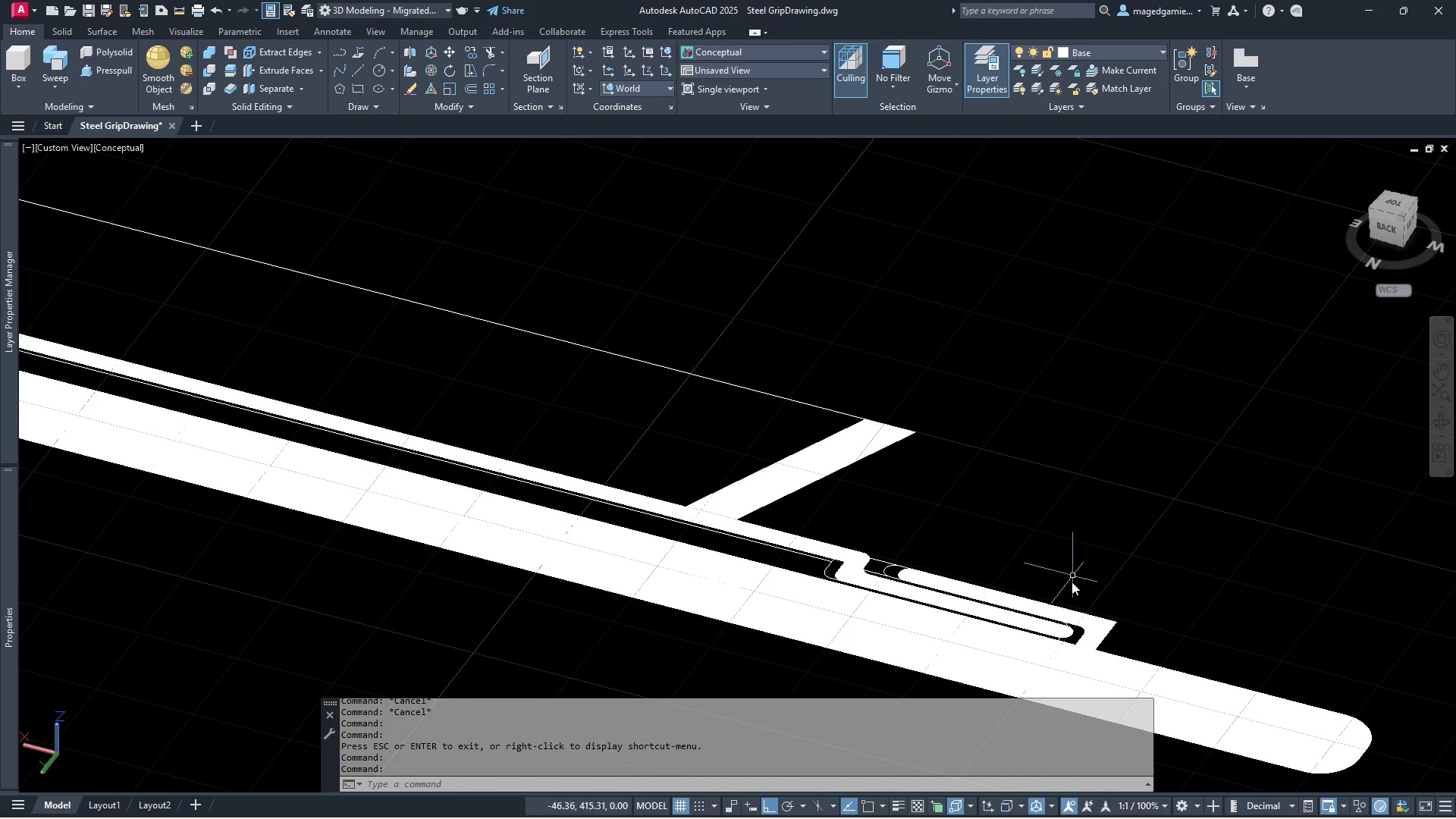 
left_click([1039, 653])
 